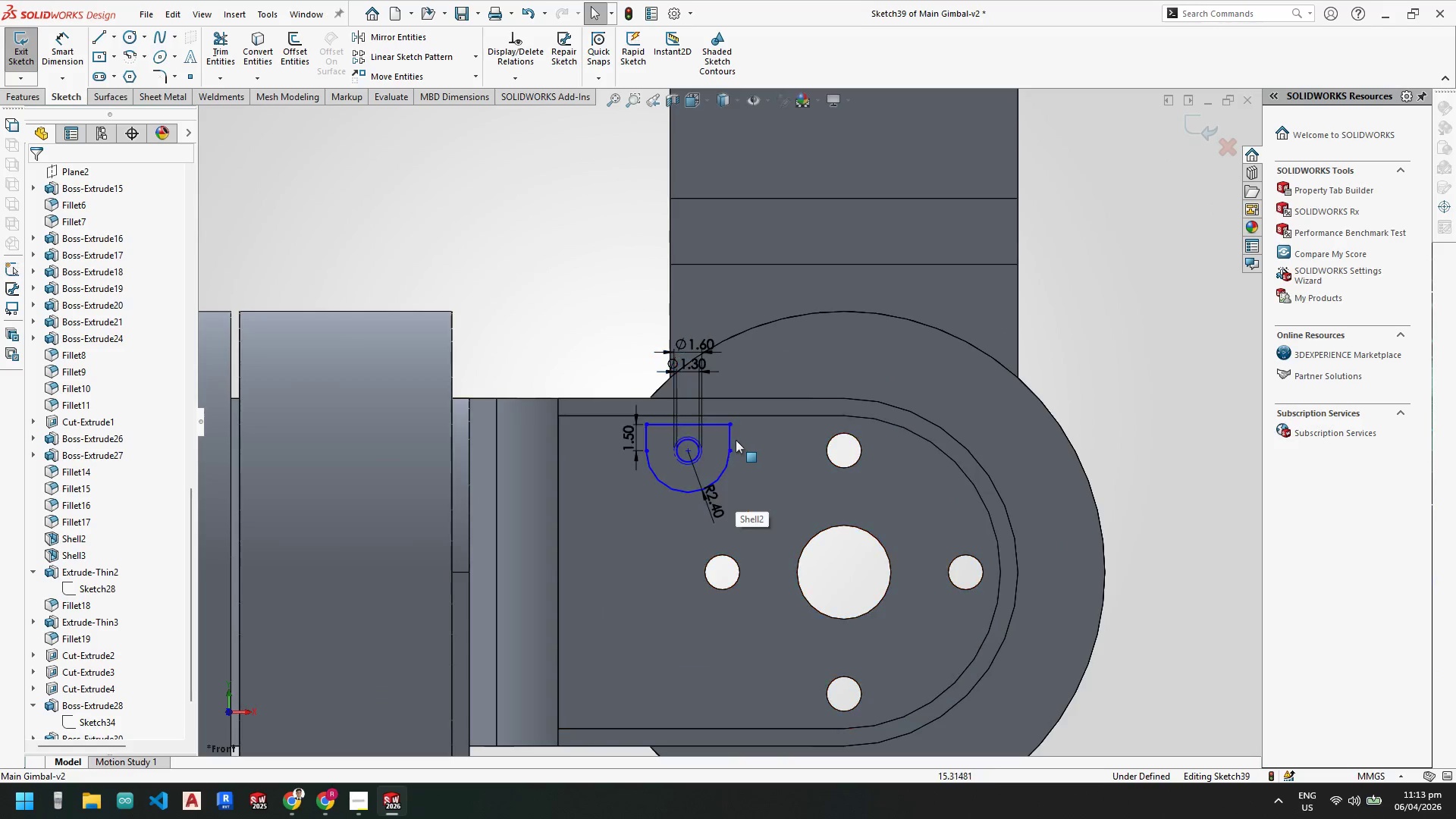 
key(Escape)
 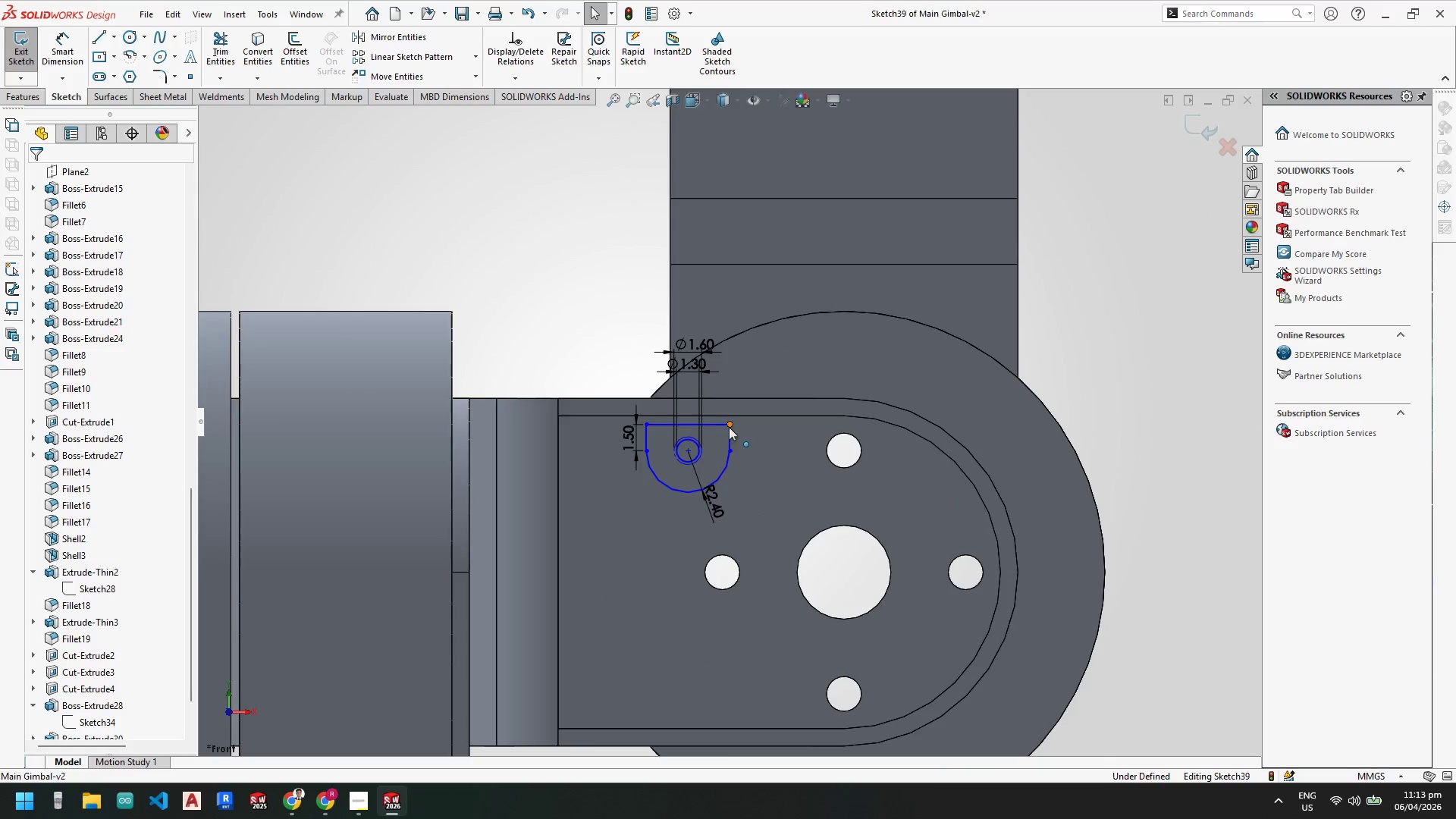 
scroll: coordinate [736, 488], scroll_direction: down, amount: 3.0
 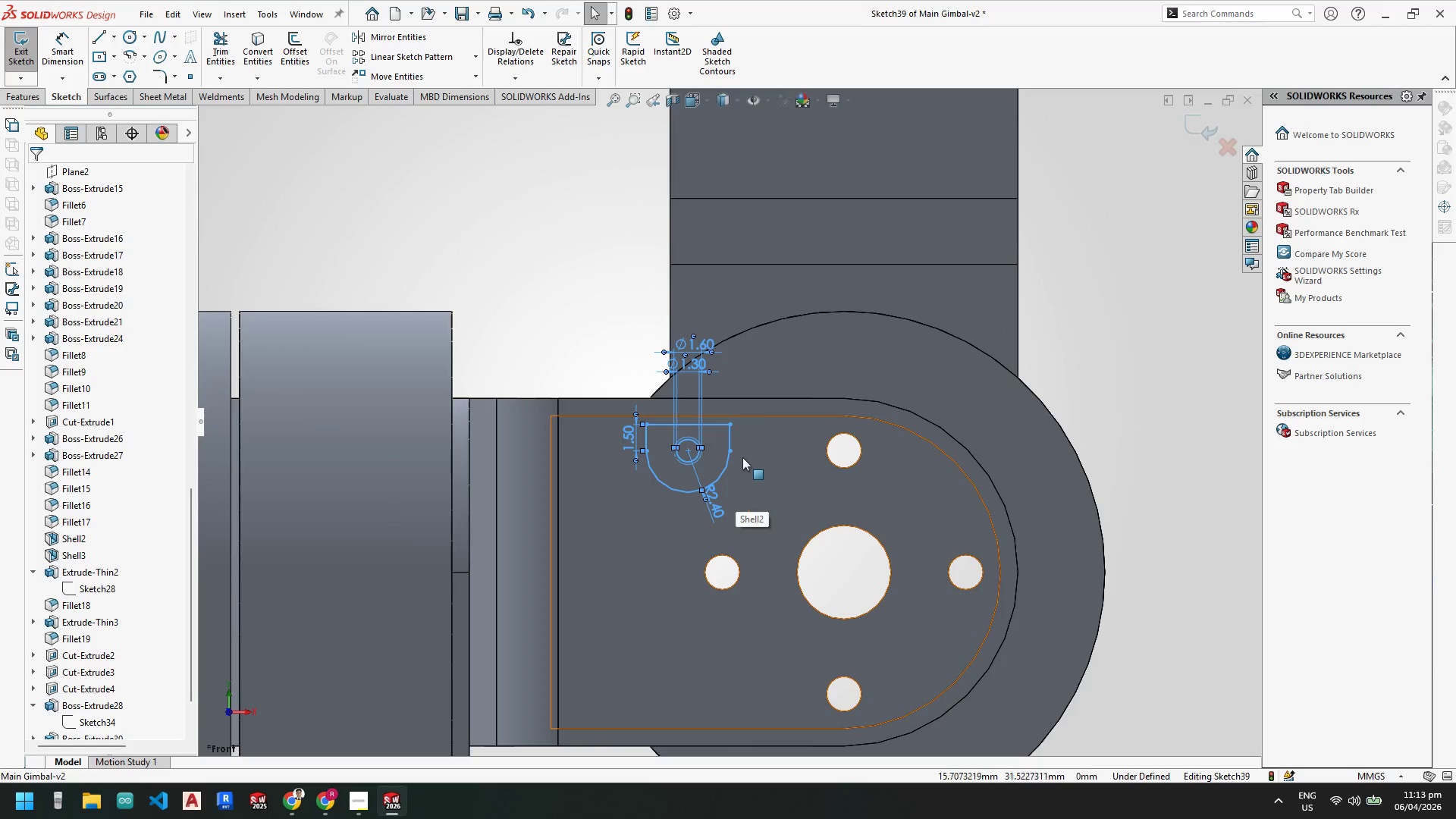 
key(Escape)
 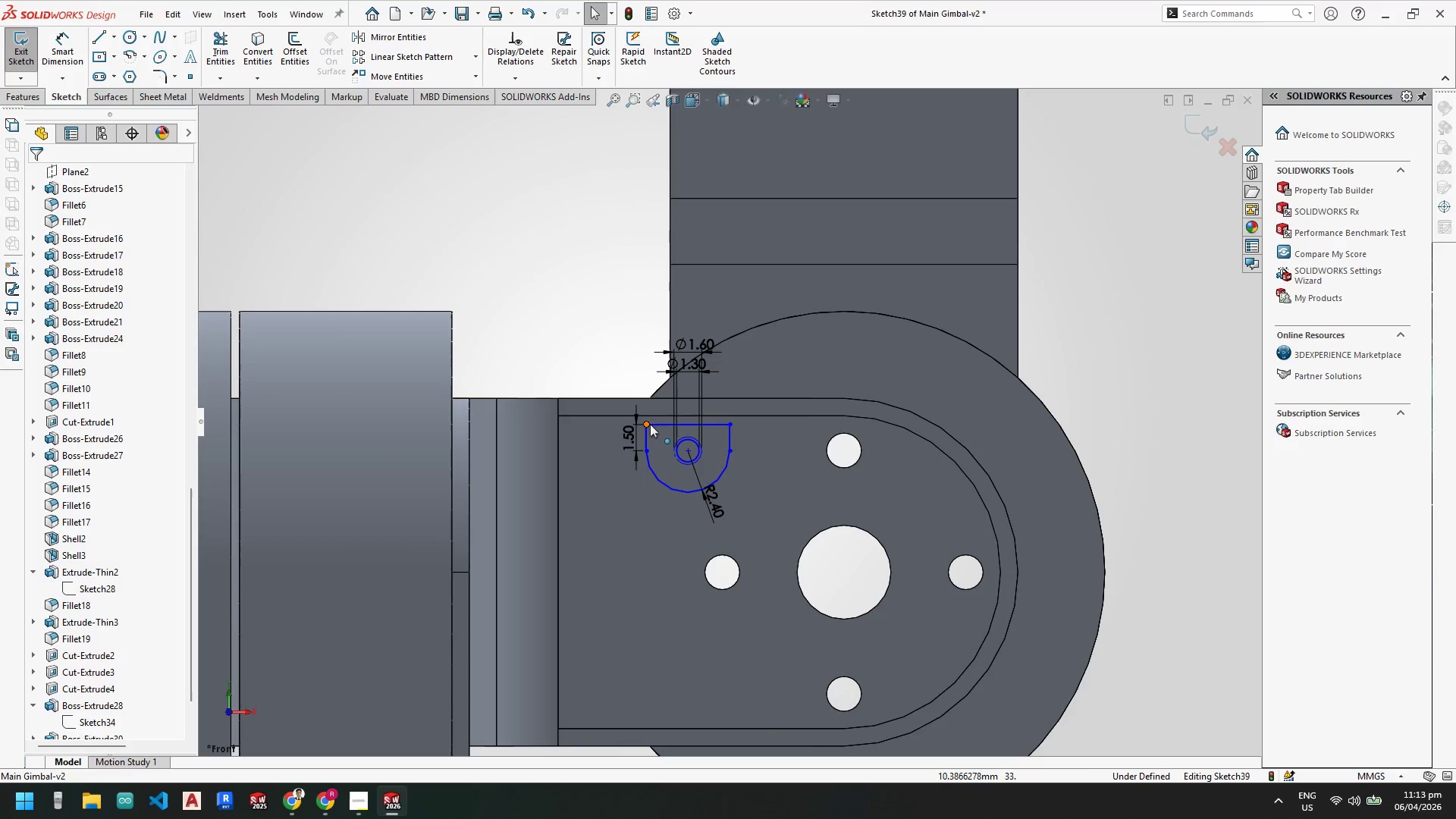 
left_click_drag(start_coordinate=[646, 422], to_coordinate=[607, 419])
 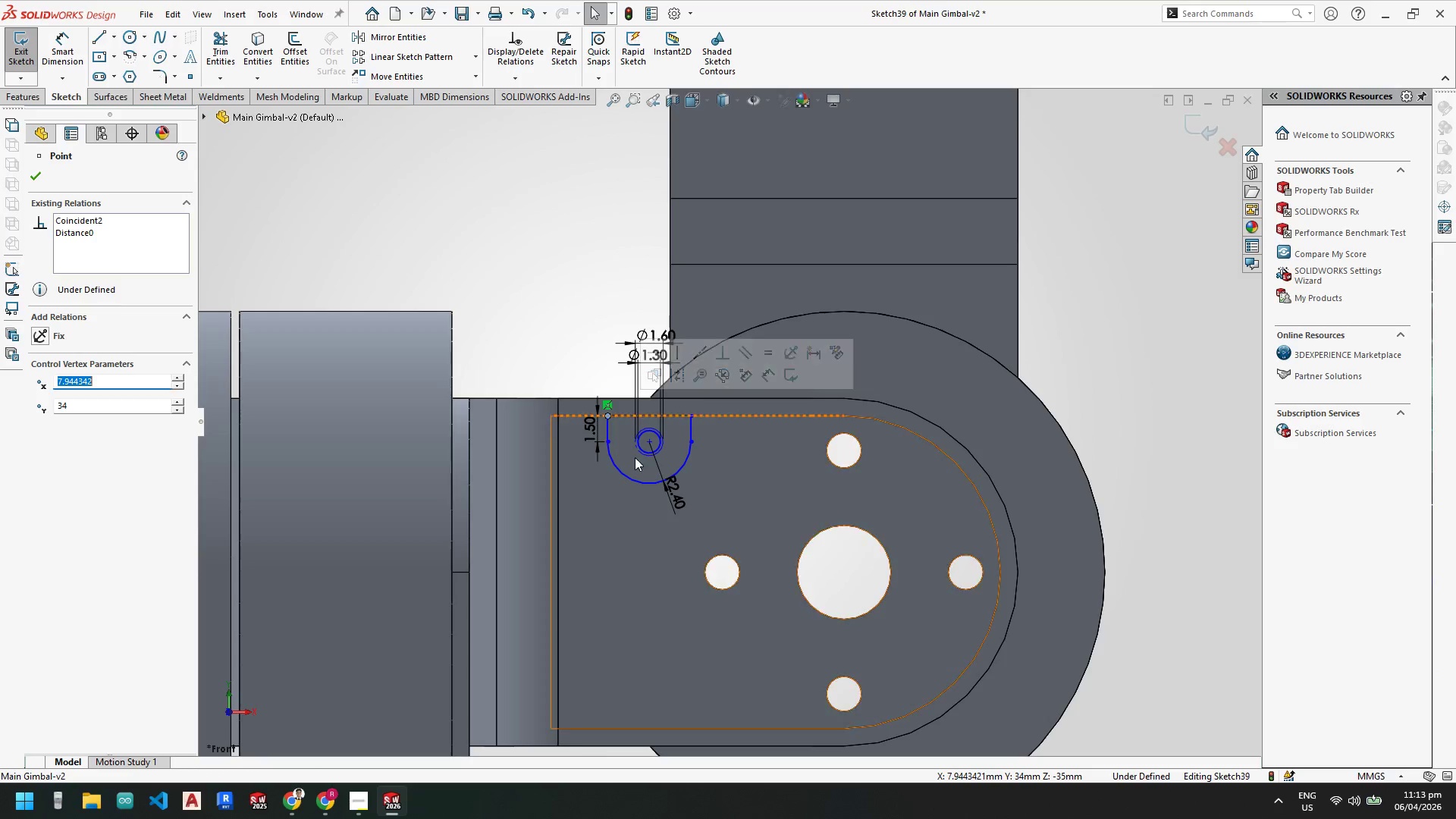 
key(Escape)
 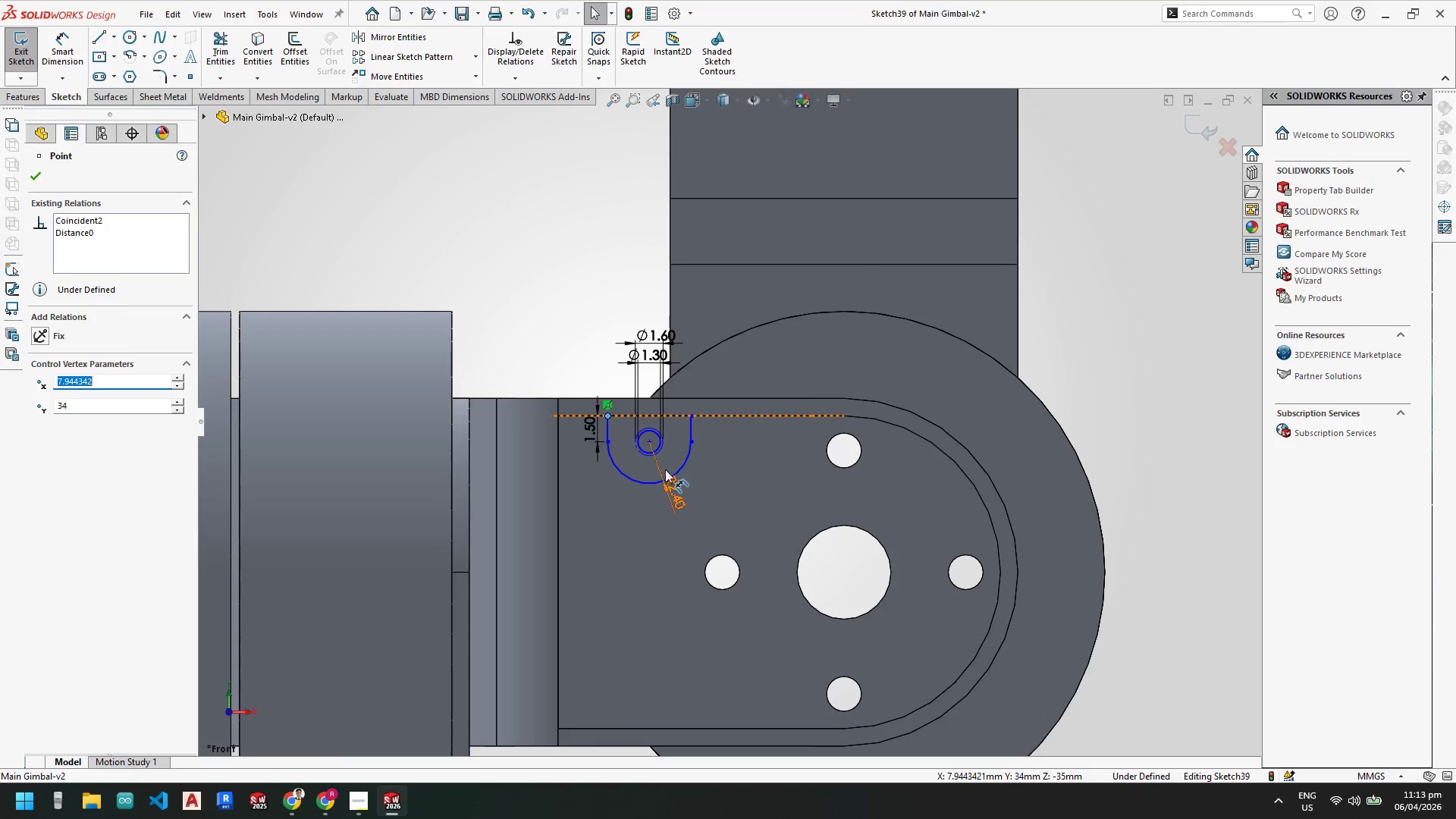 
key(Escape)
 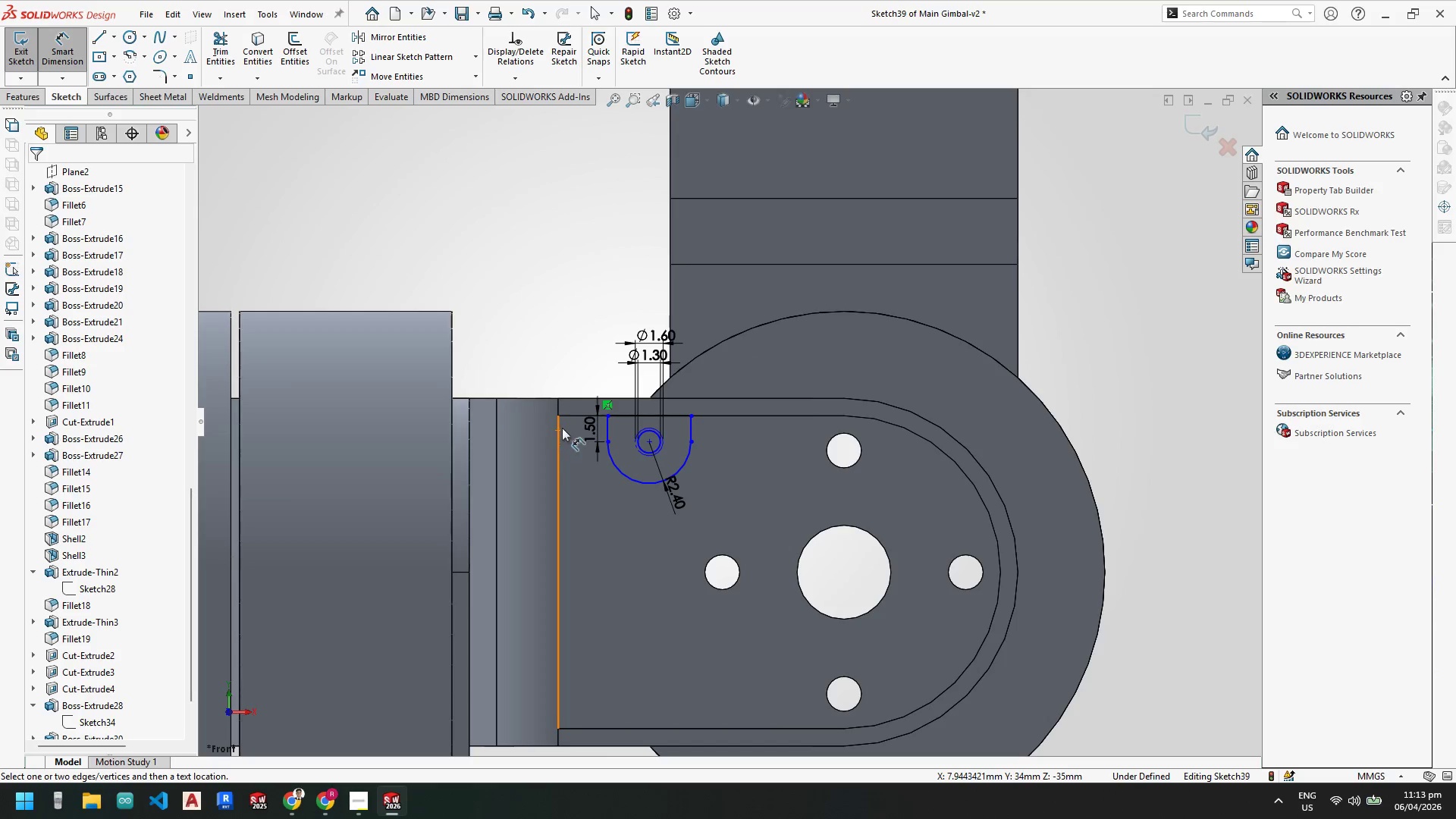 
left_click([558, 429])
 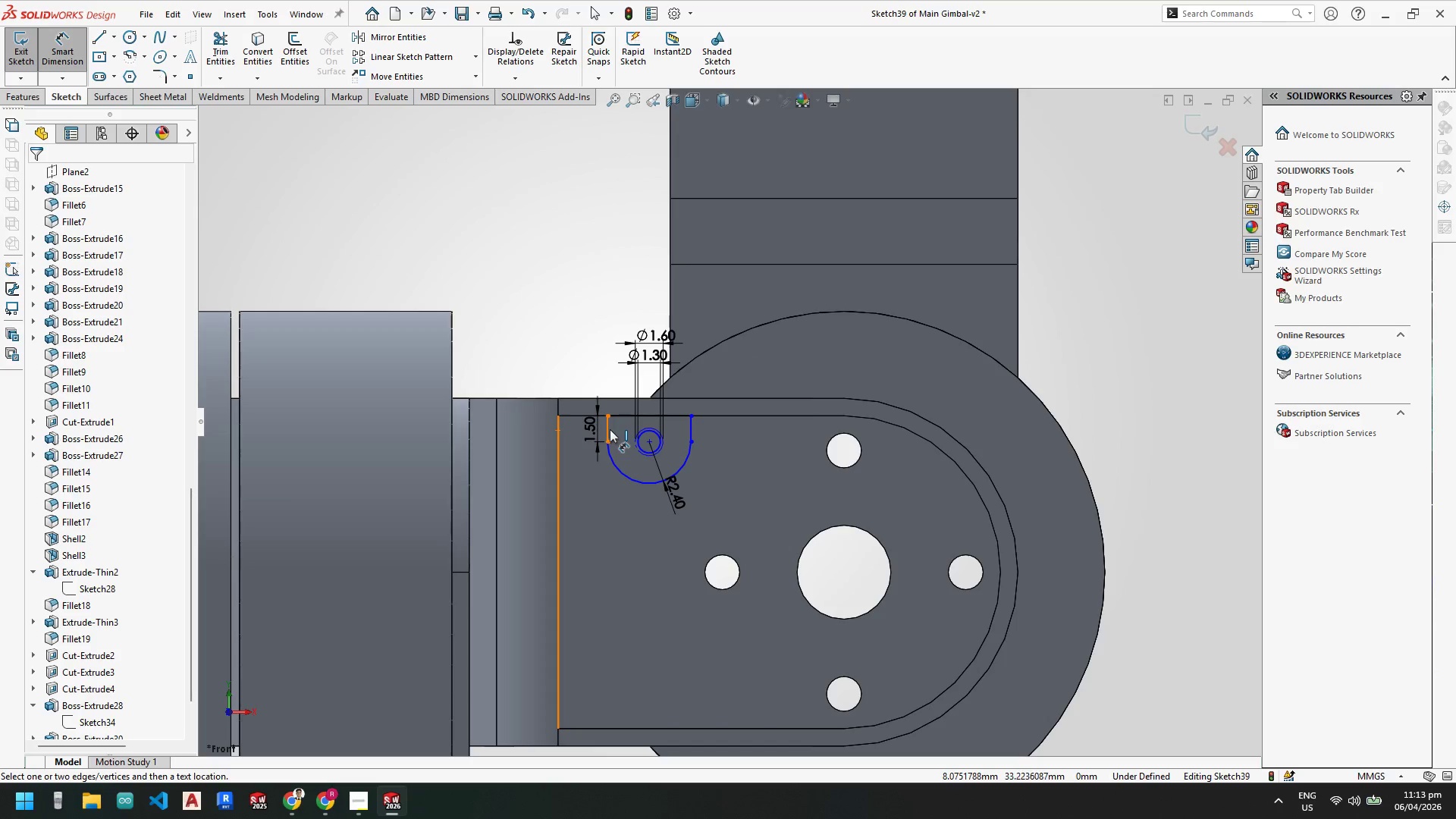 
left_click([606, 429])
 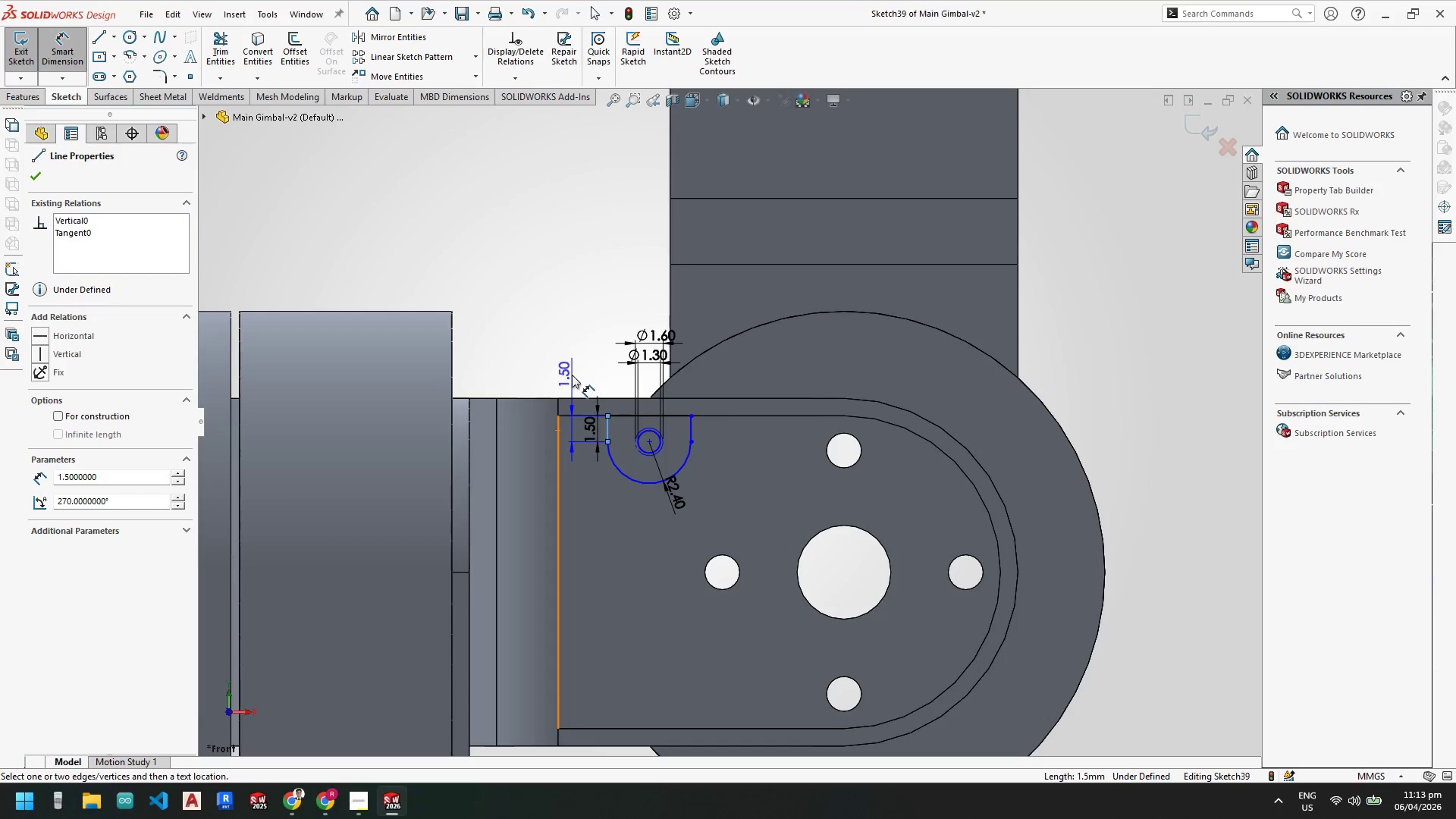 
key(Escape)
 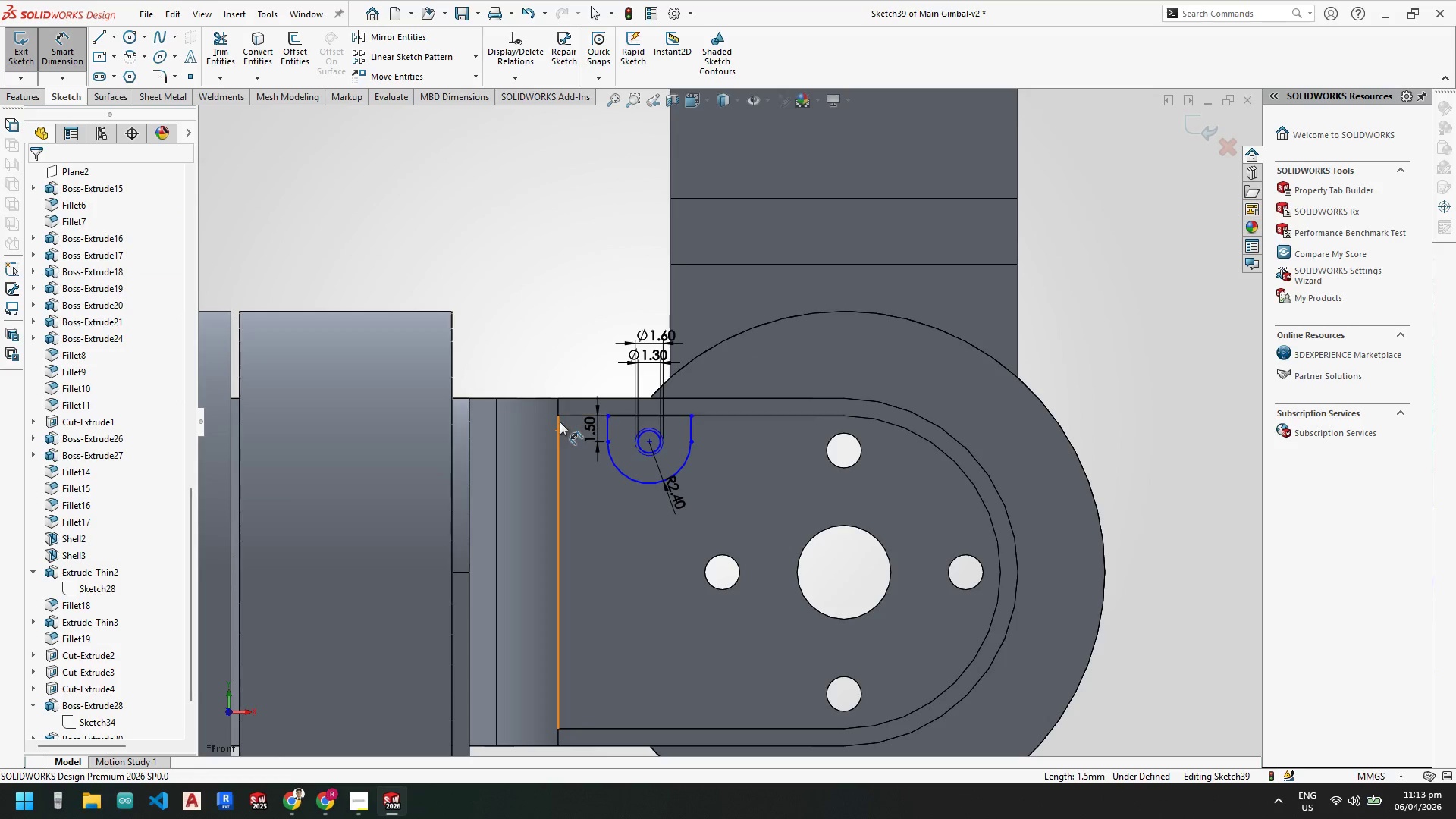 
key(Escape)
 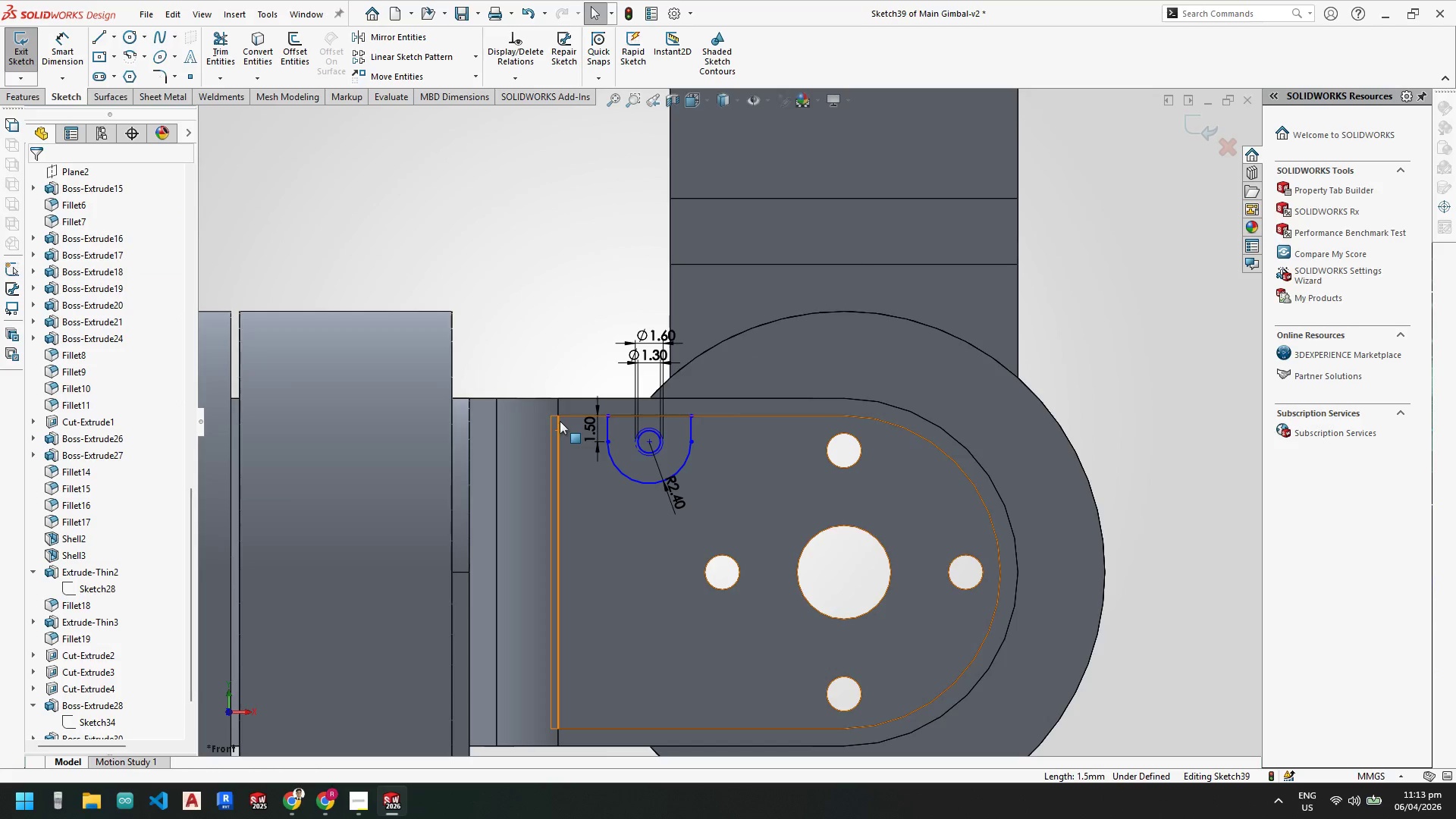 
key(Escape)
 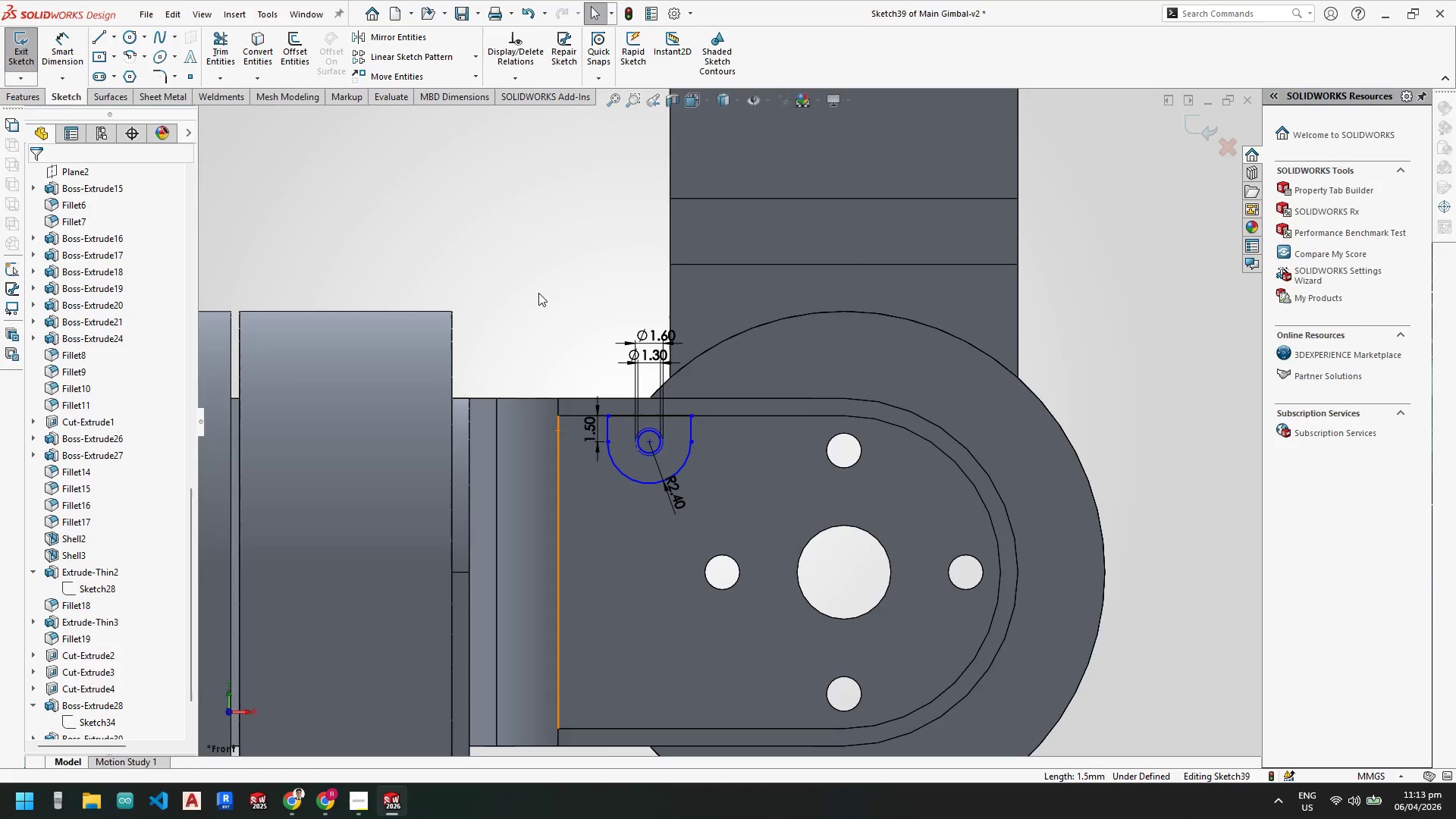 
key(Escape)
 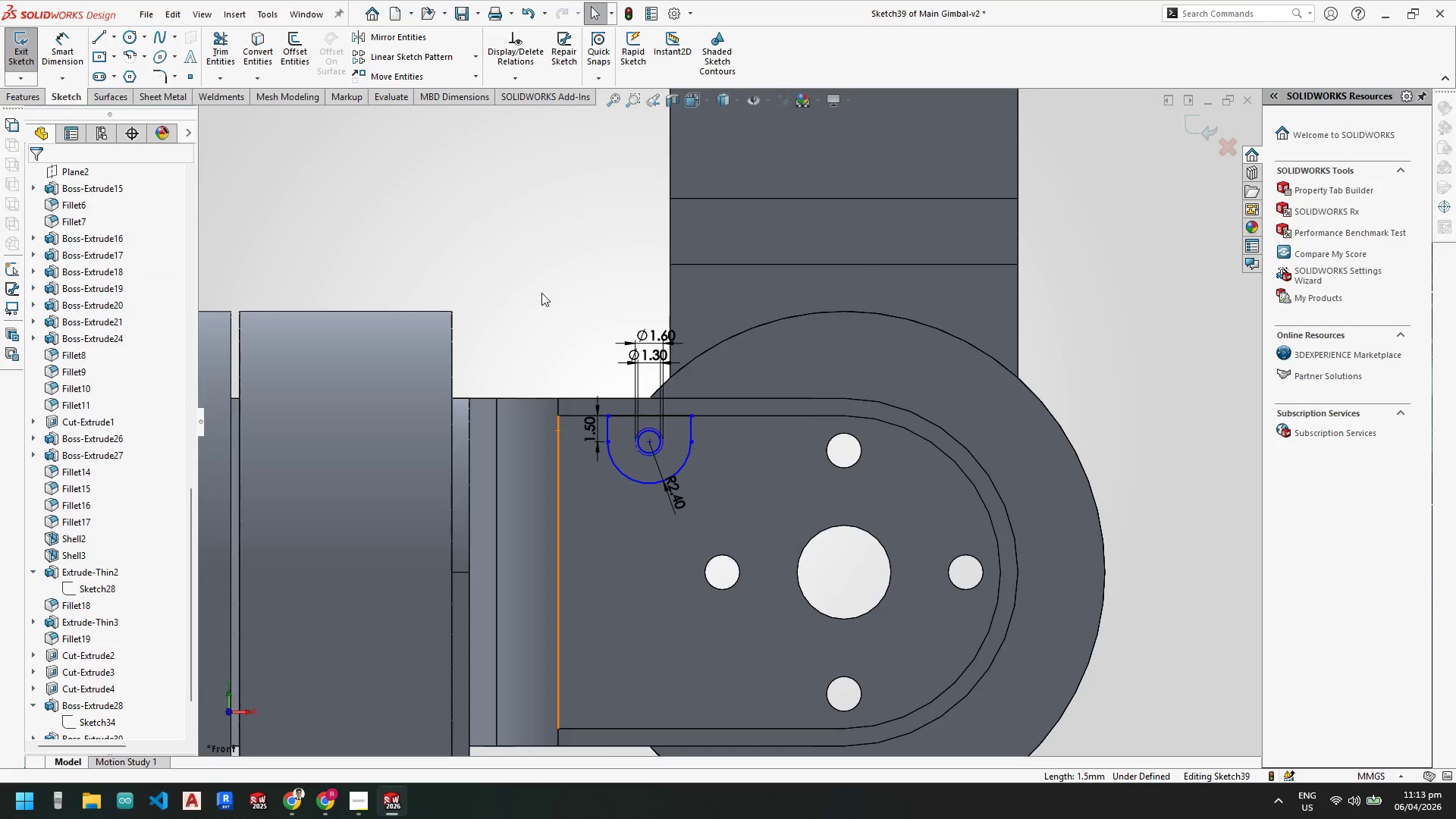 
left_click([541, 293])
 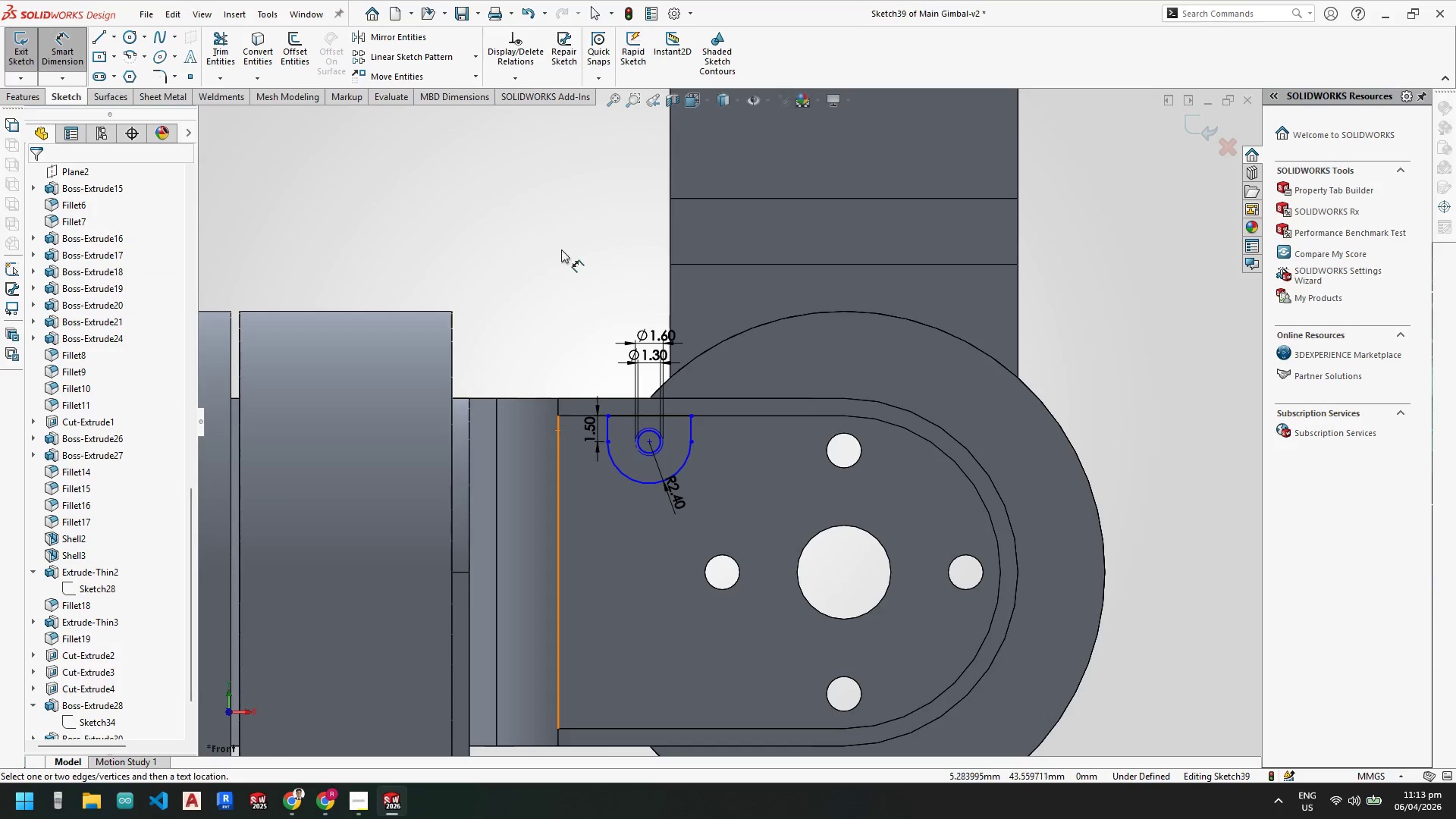 
scroll: coordinate [607, 428], scroll_direction: down, amount: 4.0
 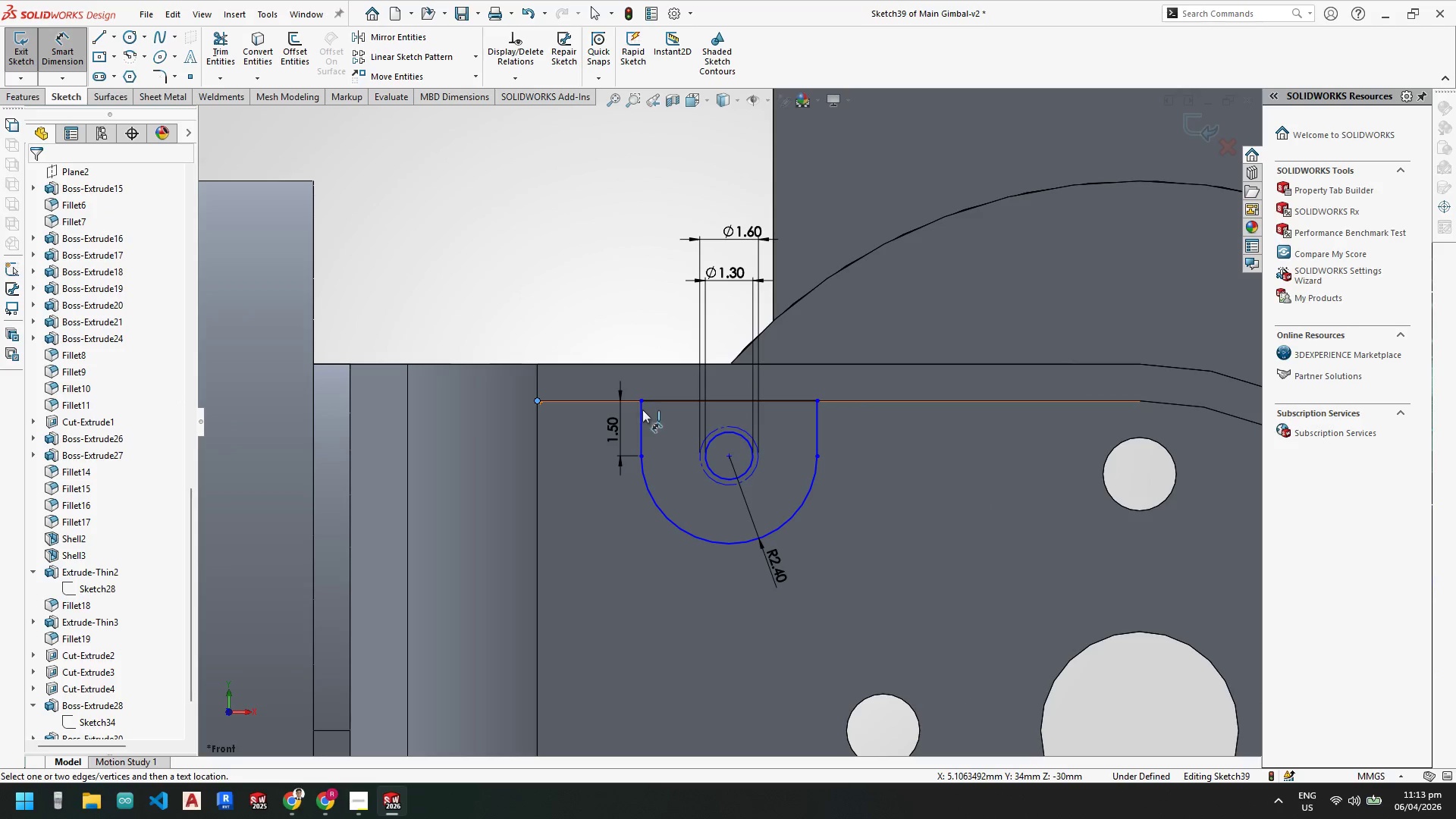 
left_click([641, 398])
 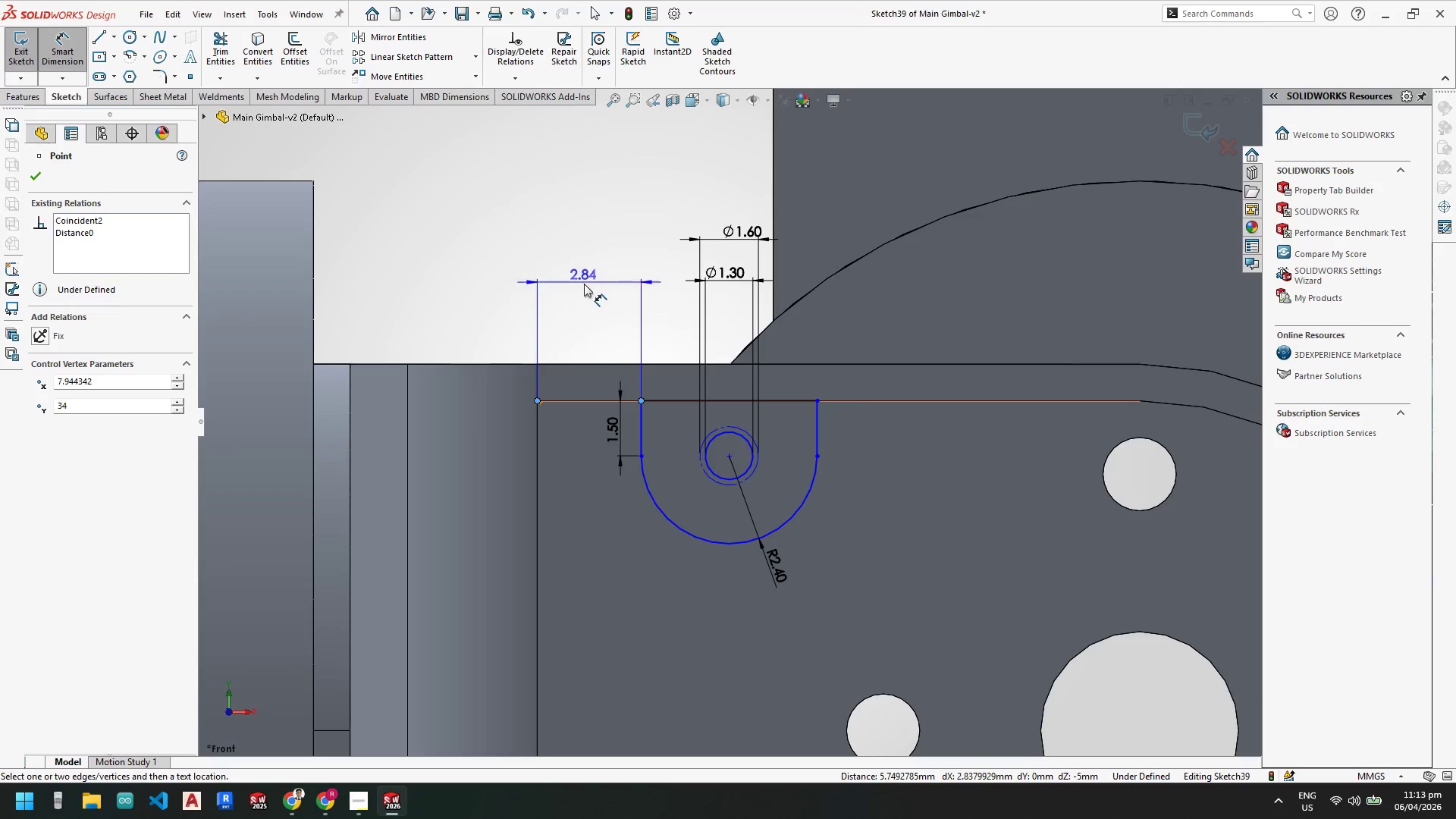 
left_click([595, 292])
 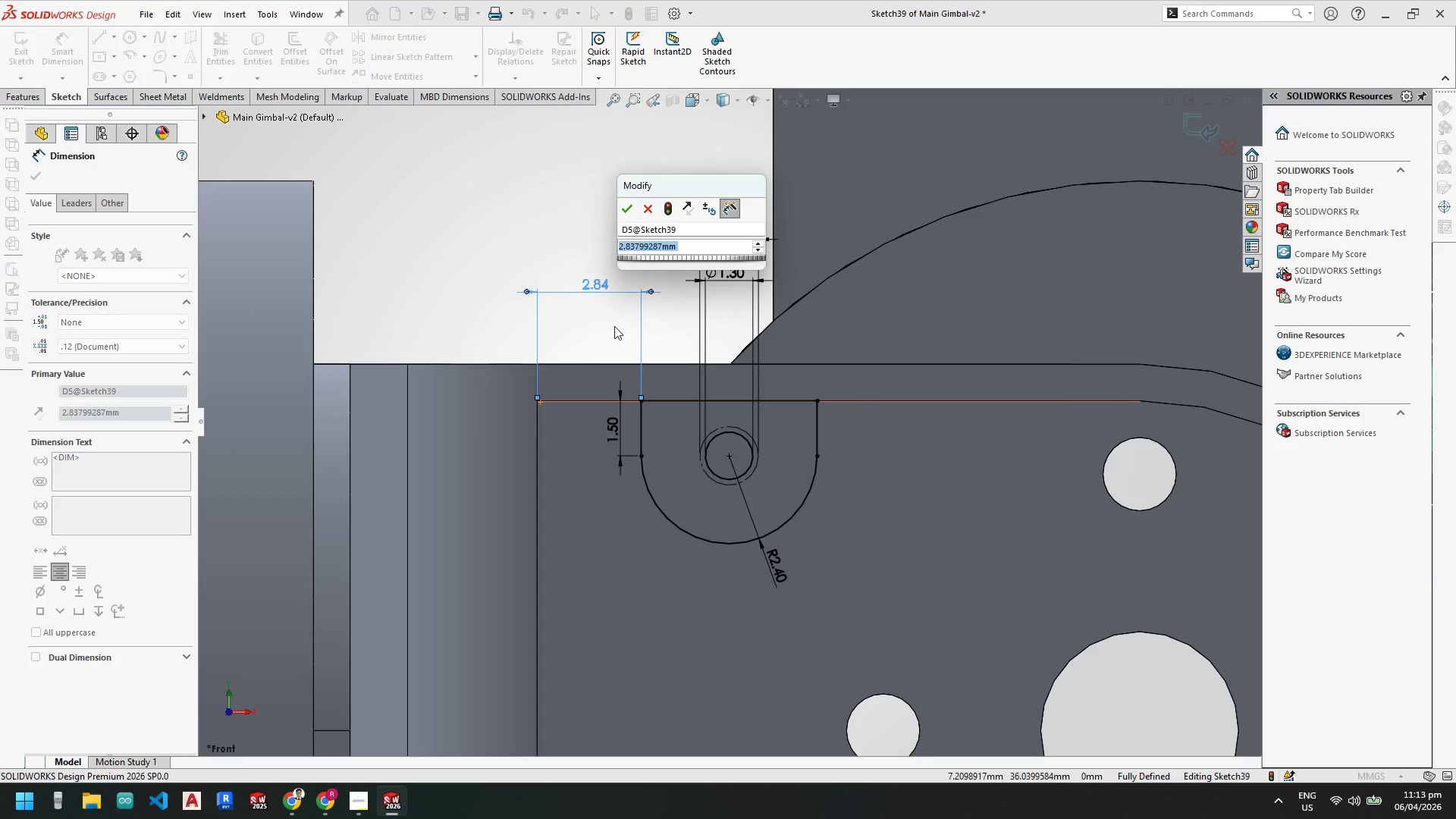 
scroll: coordinate [668, 416], scroll_direction: up, amount: 4.0
 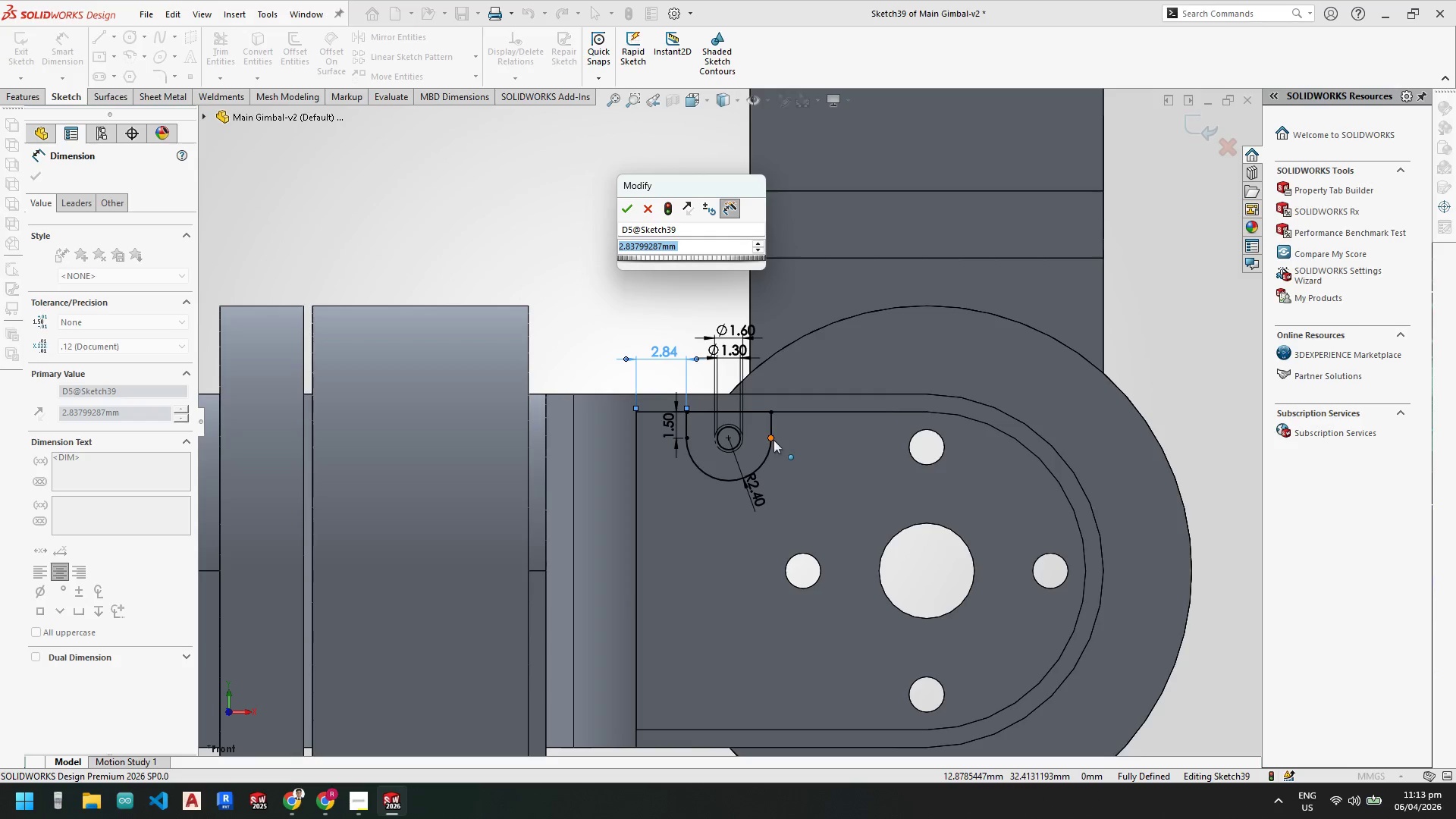 
key(Numpad5)
 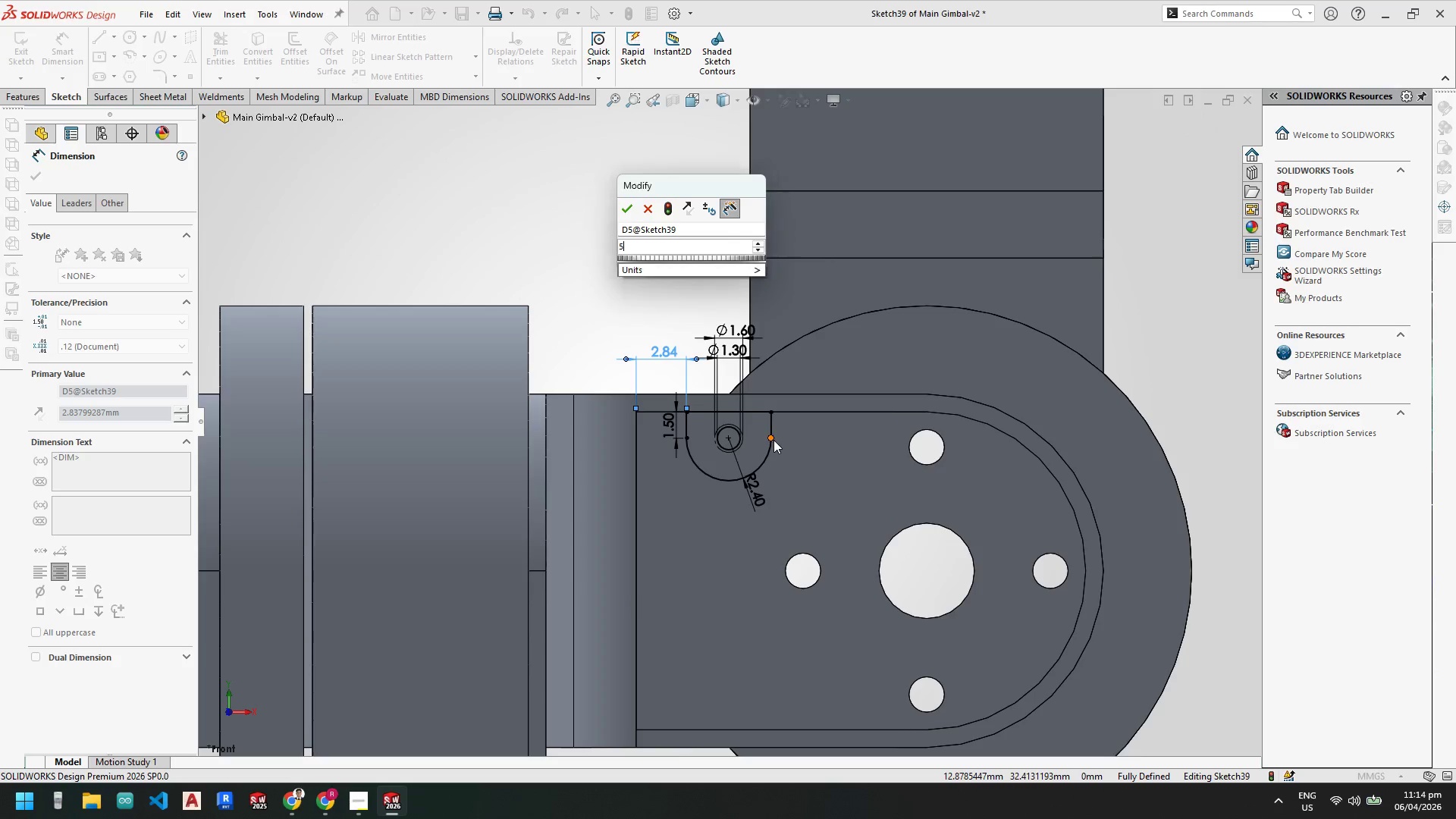 
key(Enter)
 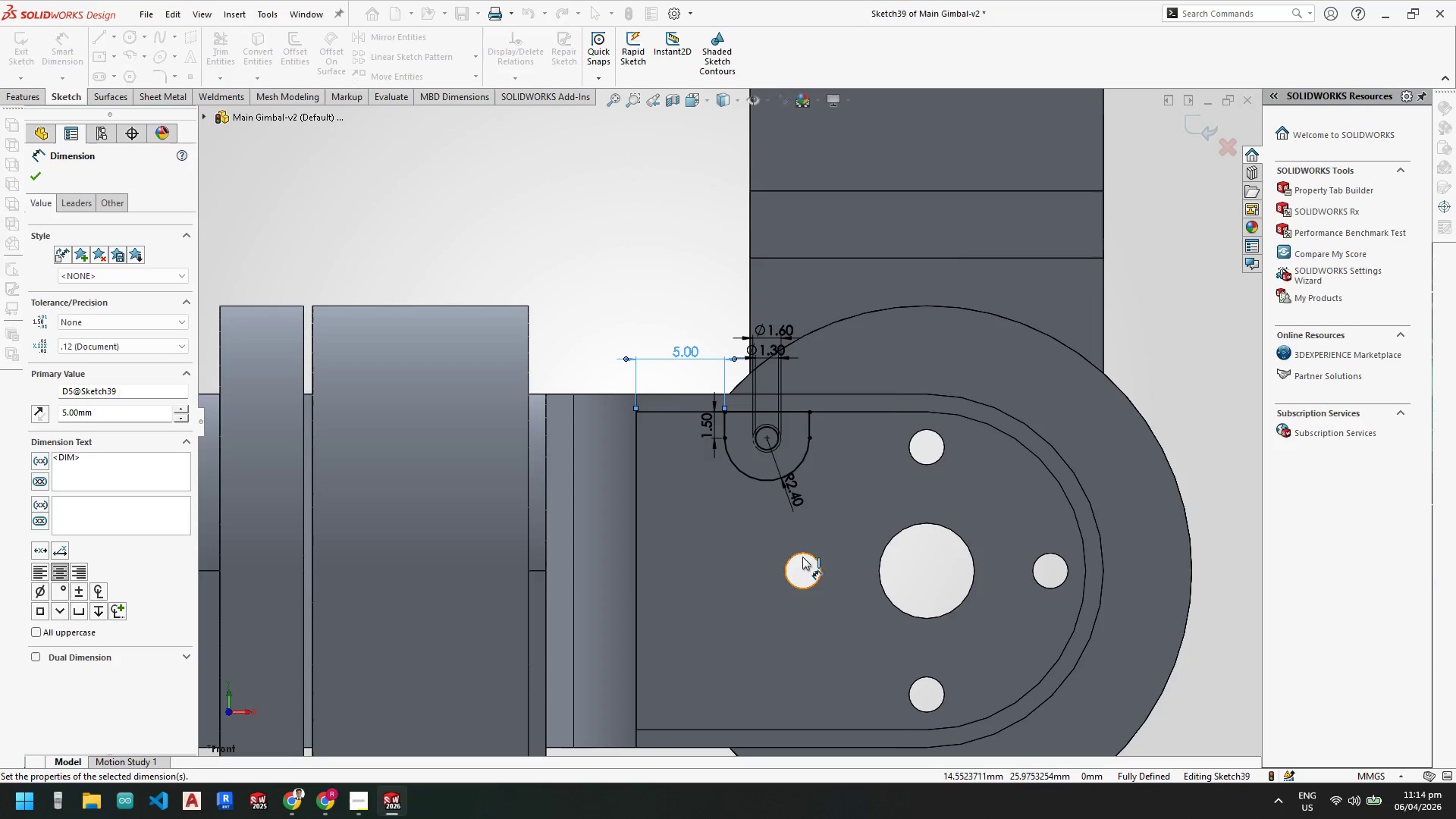 
key(Backquote)
 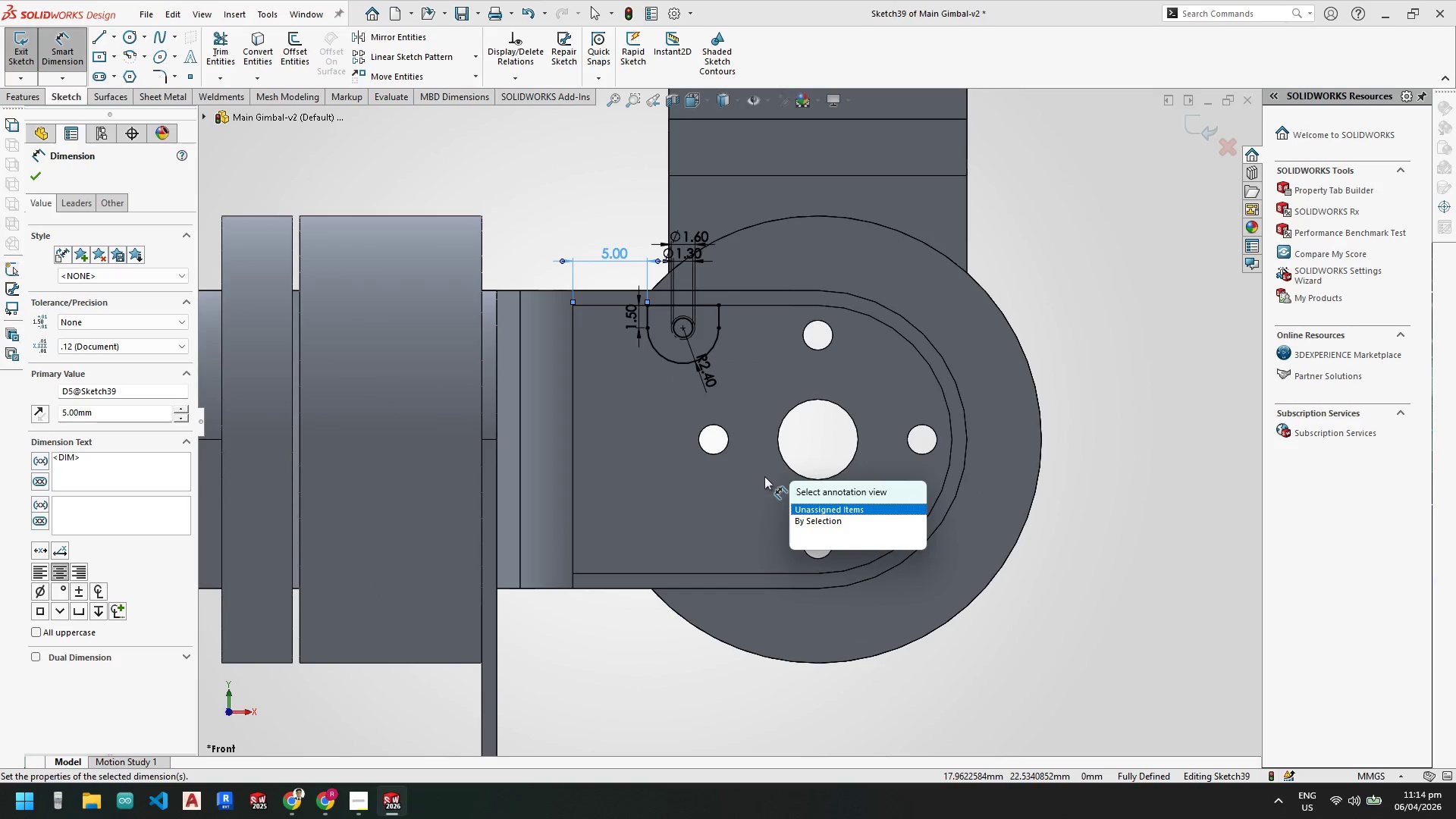 
scroll: coordinate [812, 538], scroll_direction: up, amount: 1.0
 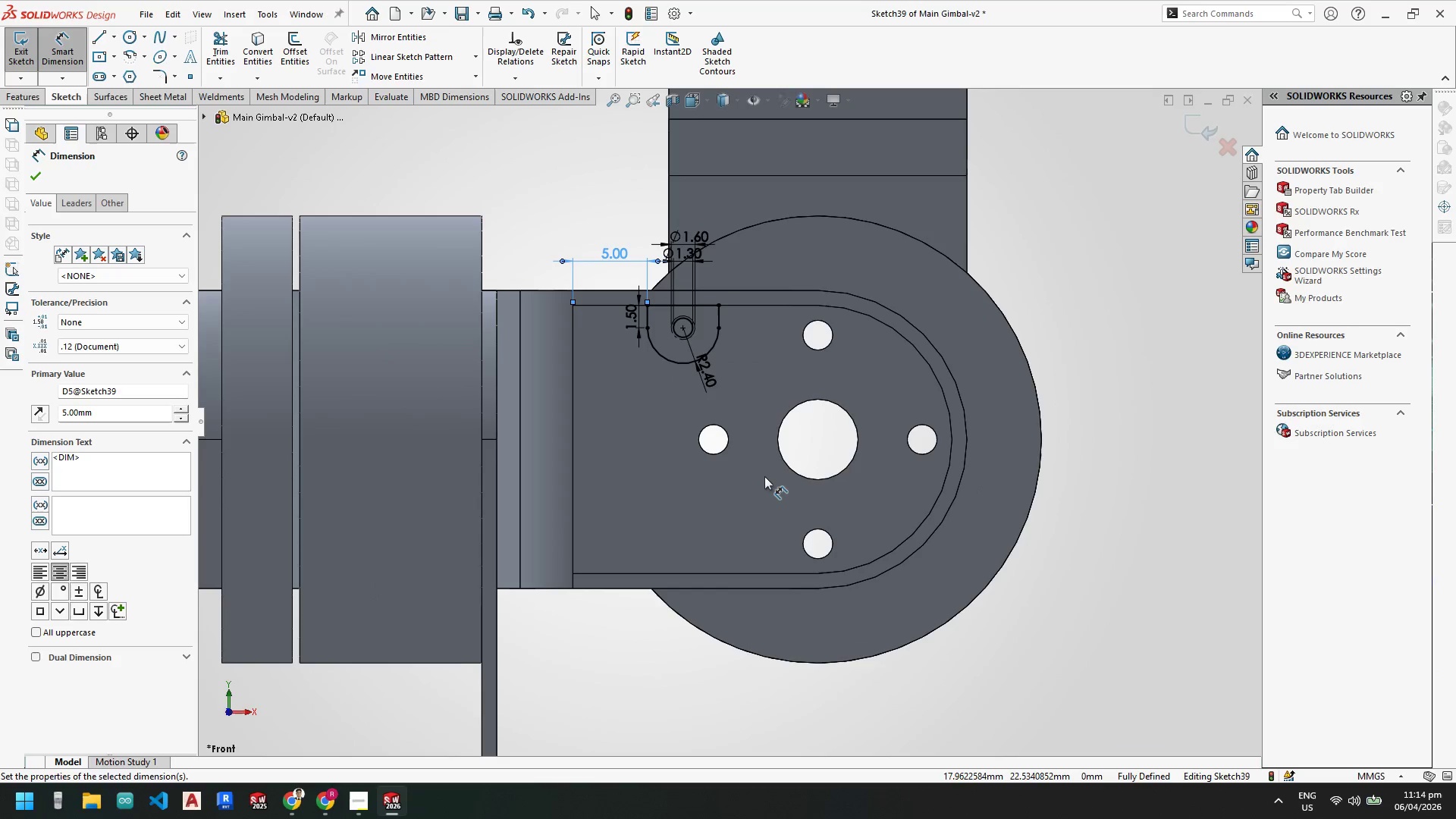 
key(Backquote)
 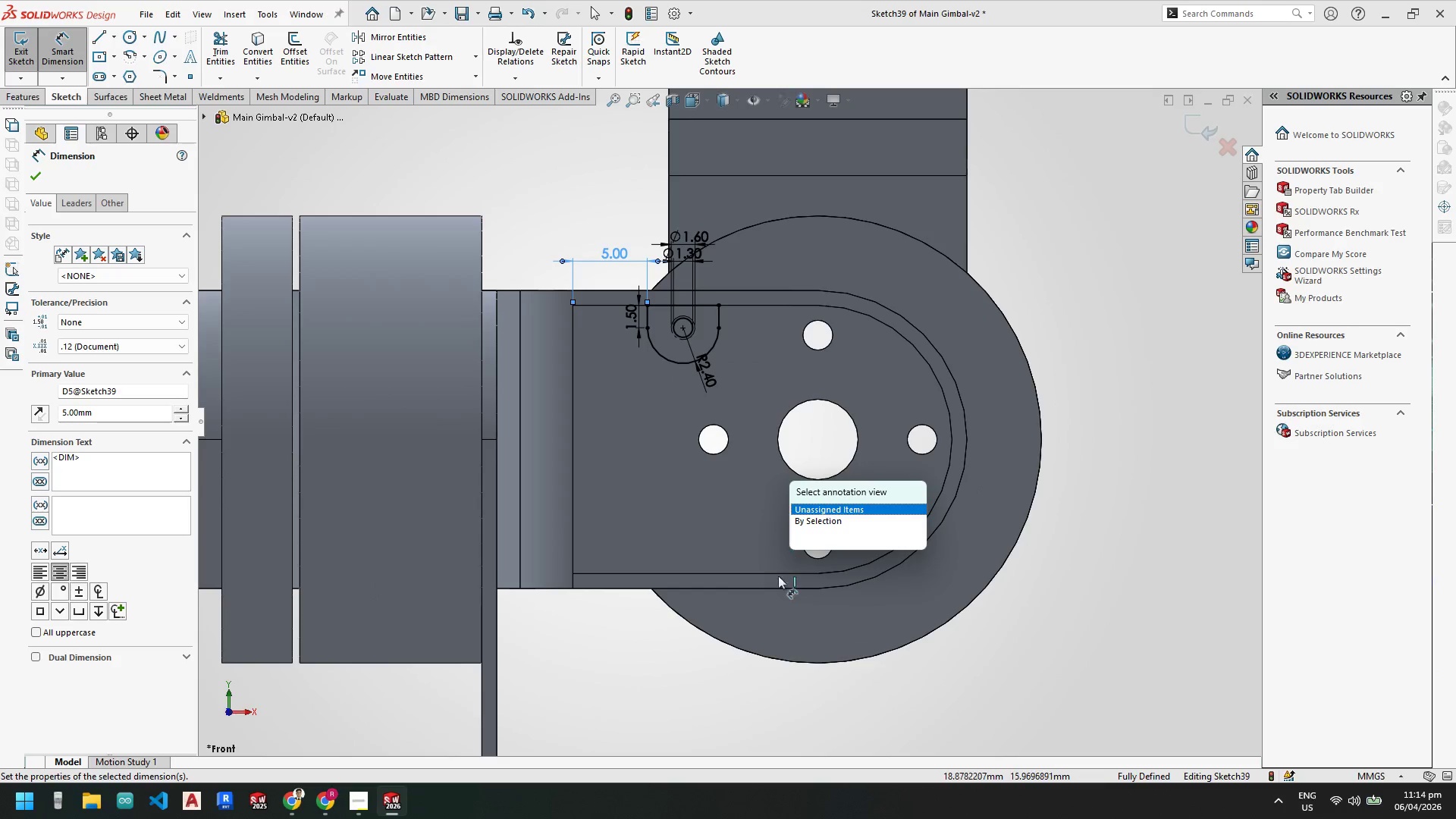 
key(Backquote)
 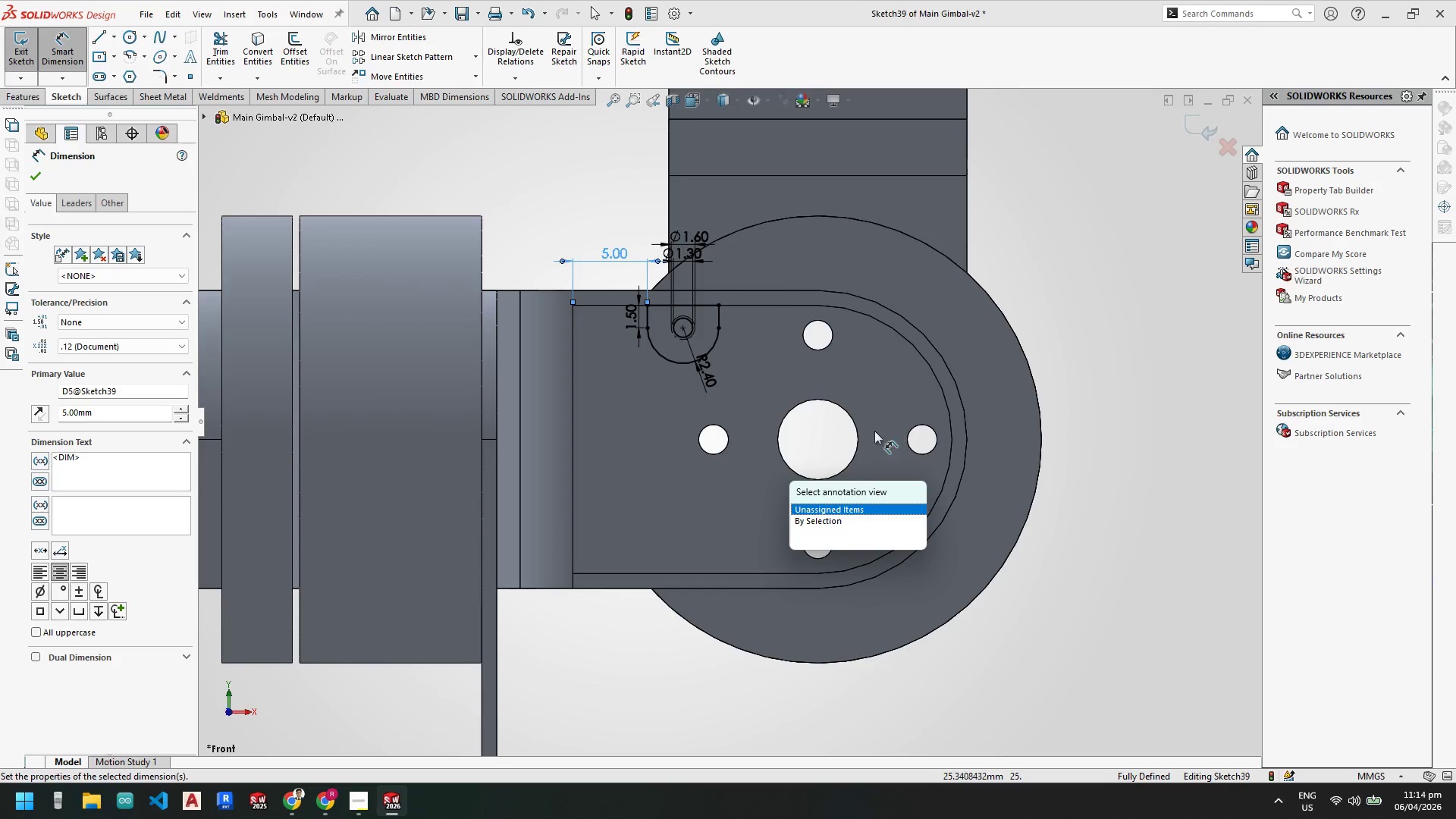 
key(Escape)
 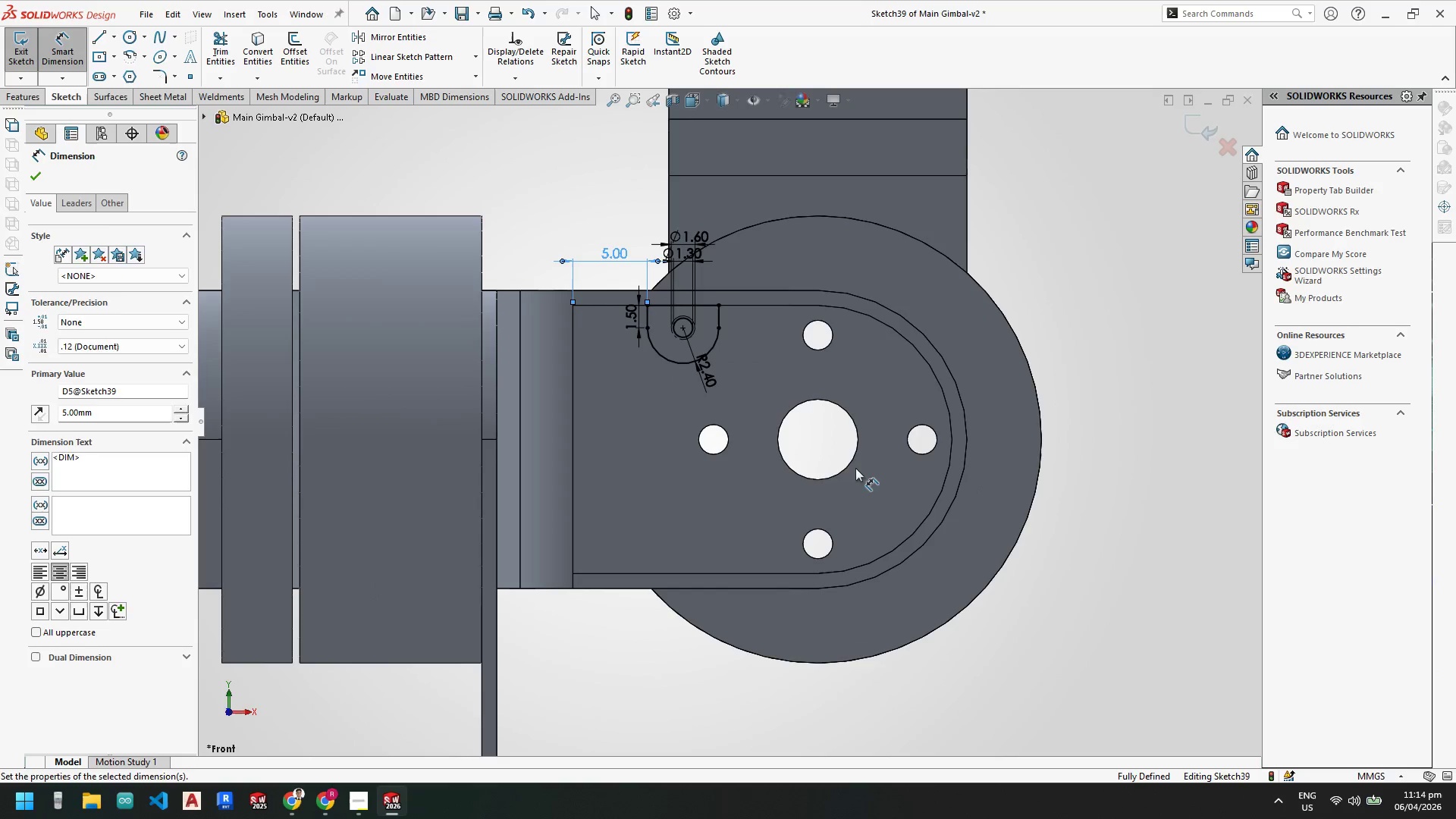 
key(Escape)
 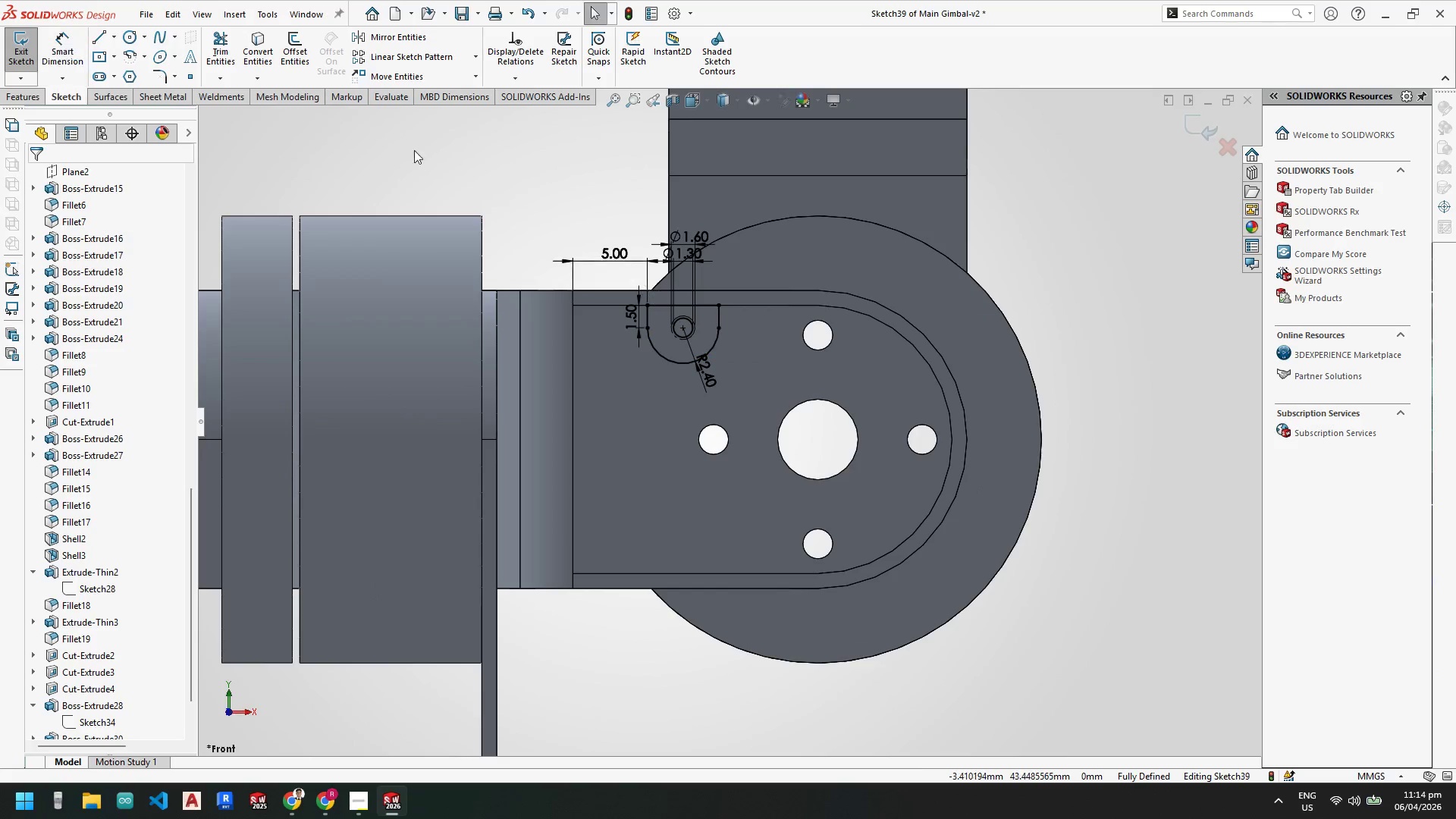 
key(Escape)
 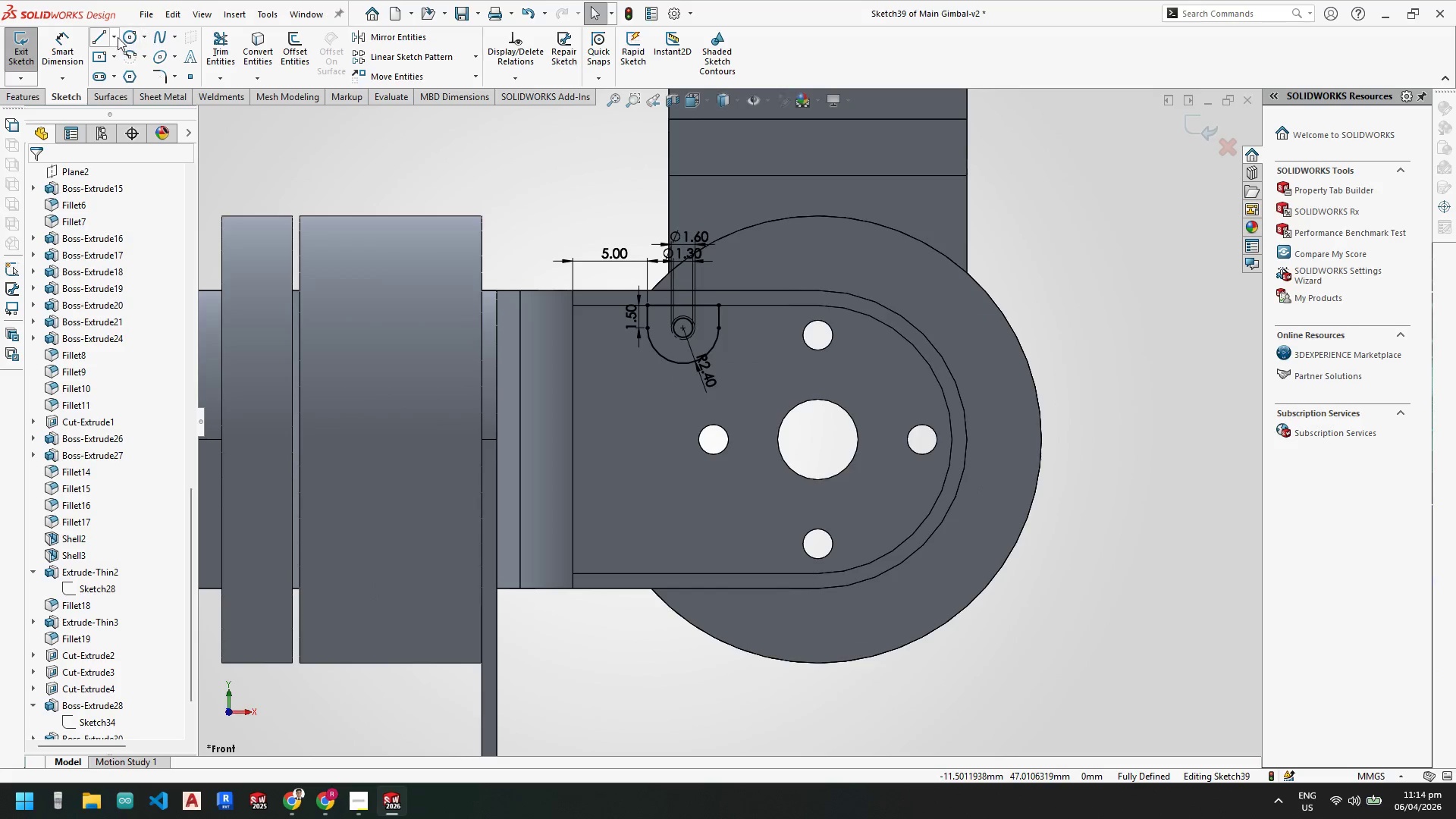 
left_click([118, 37])
 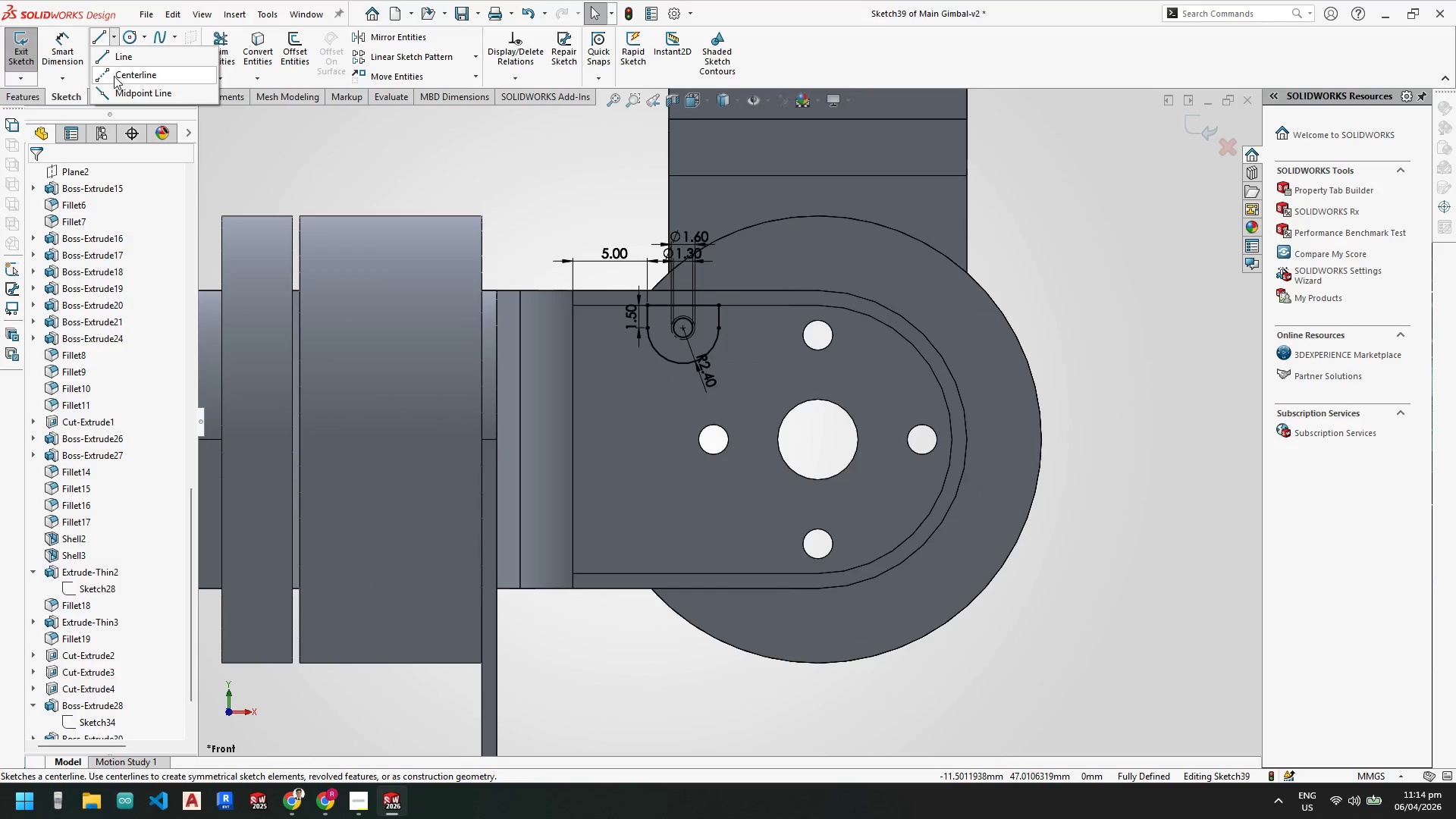 
left_click([114, 73])
 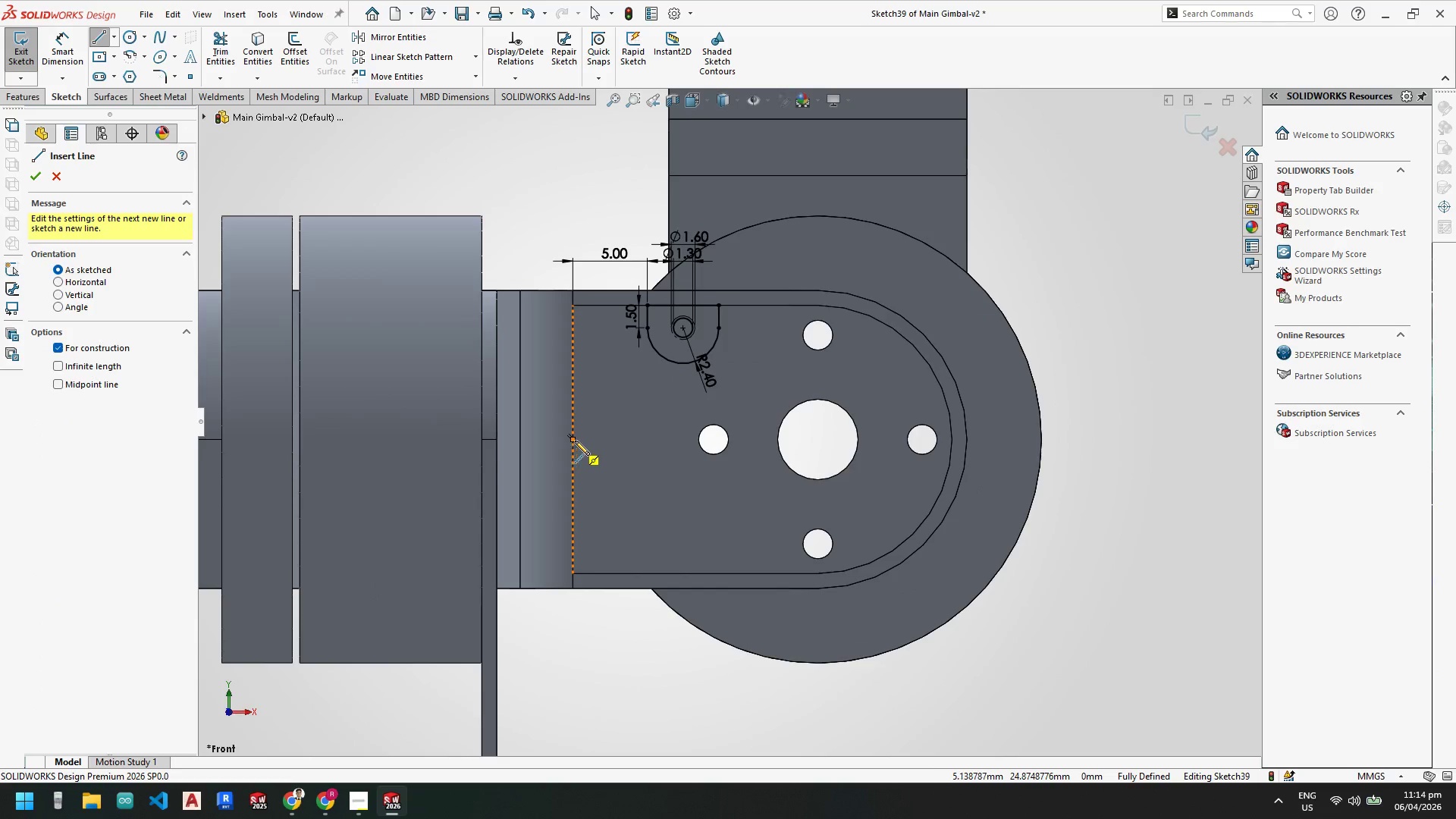 
left_click([645, 442])
 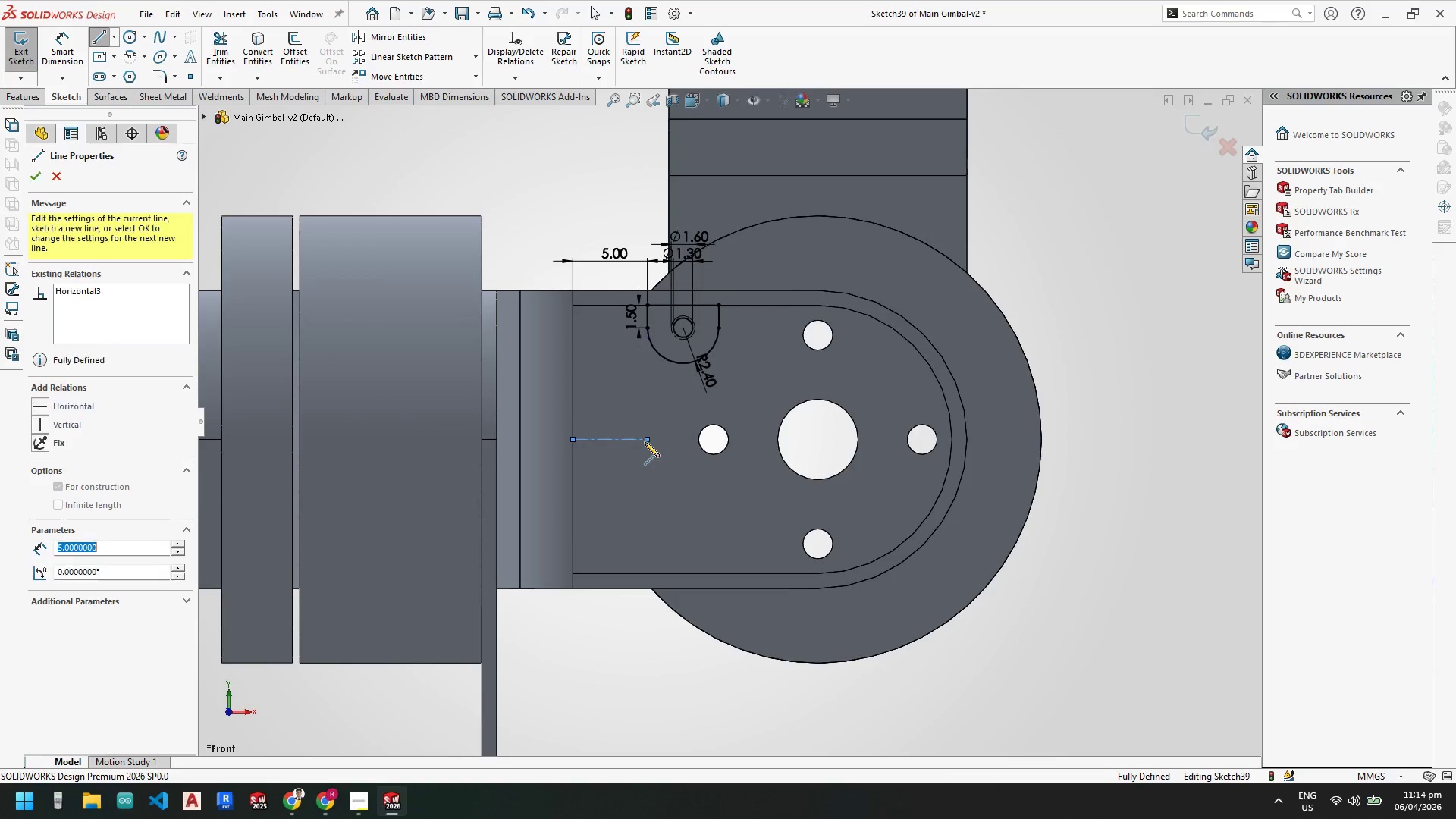 
key(Escape)
 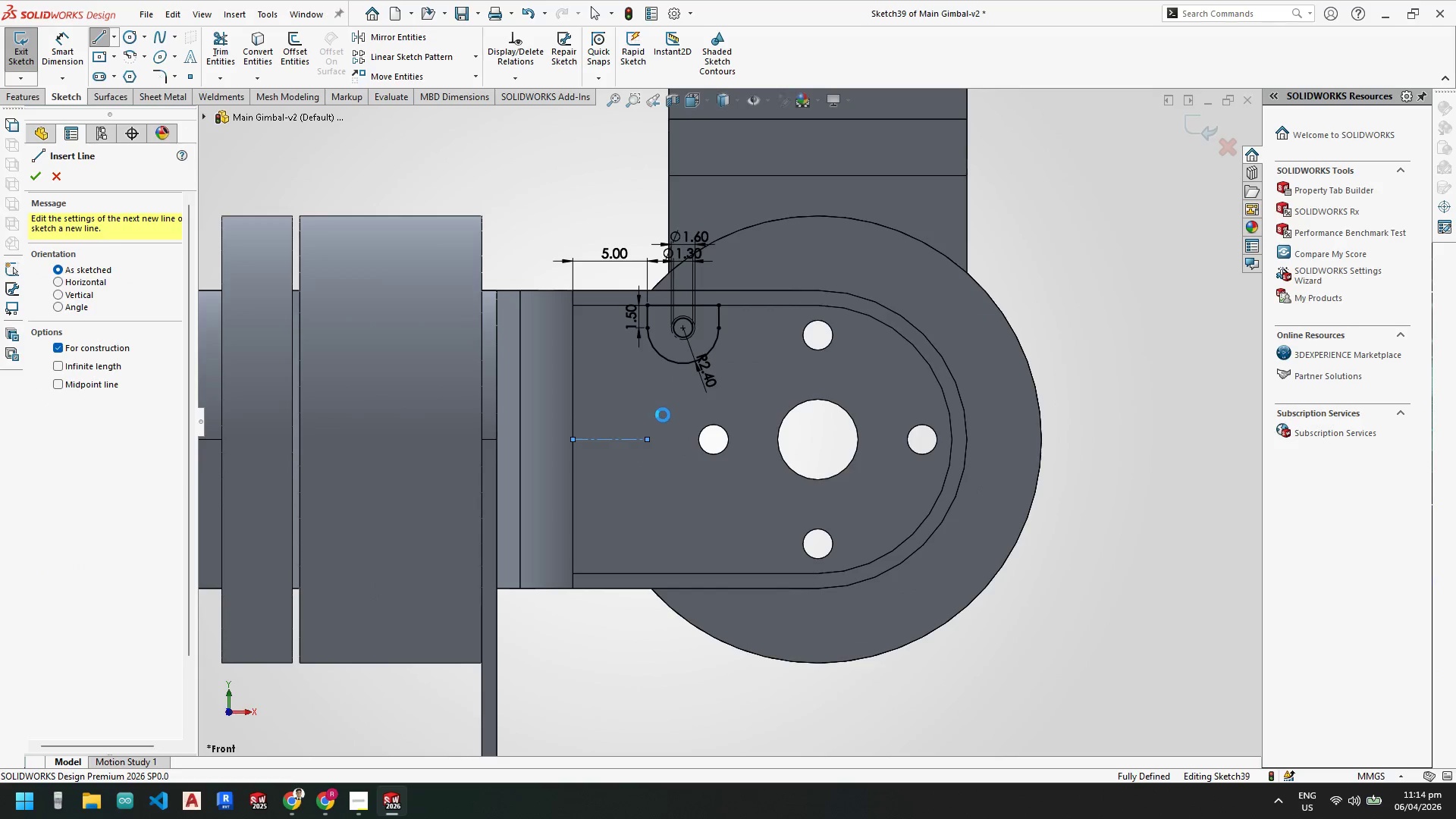 
key(Escape)
 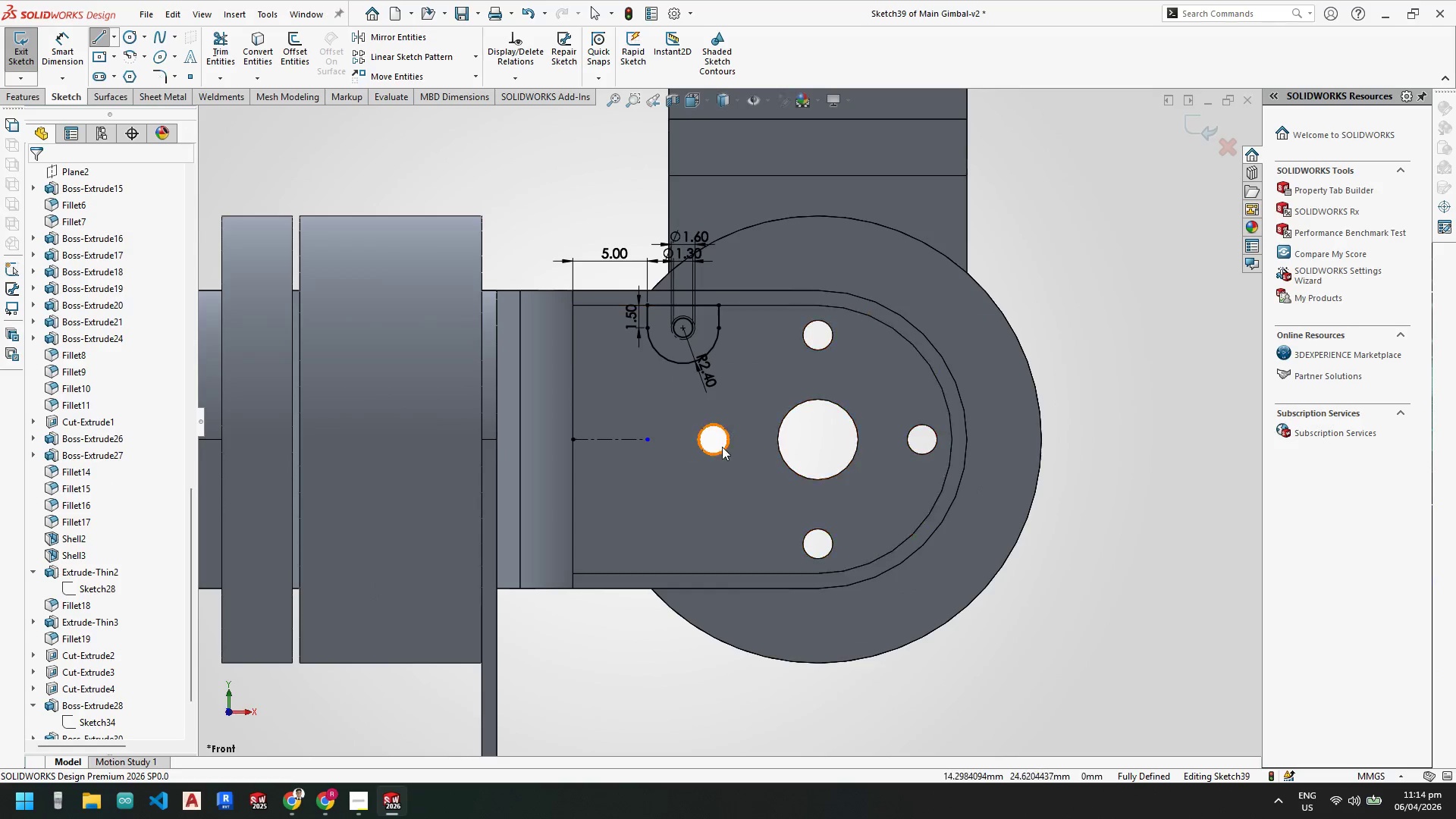 
key(Escape)
 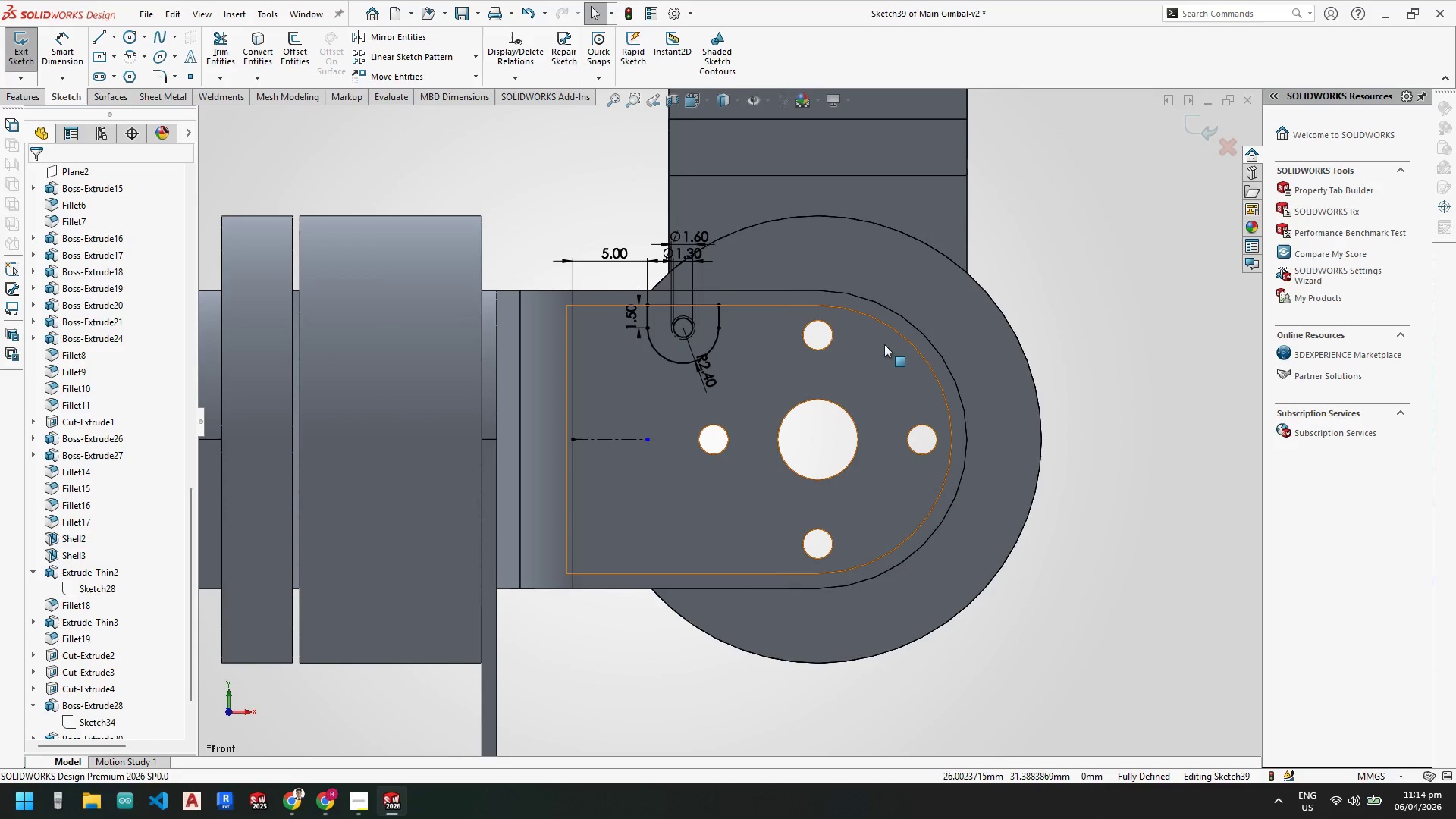 
scroll: coordinate [891, 351], scroll_direction: down, amount: 2.0
 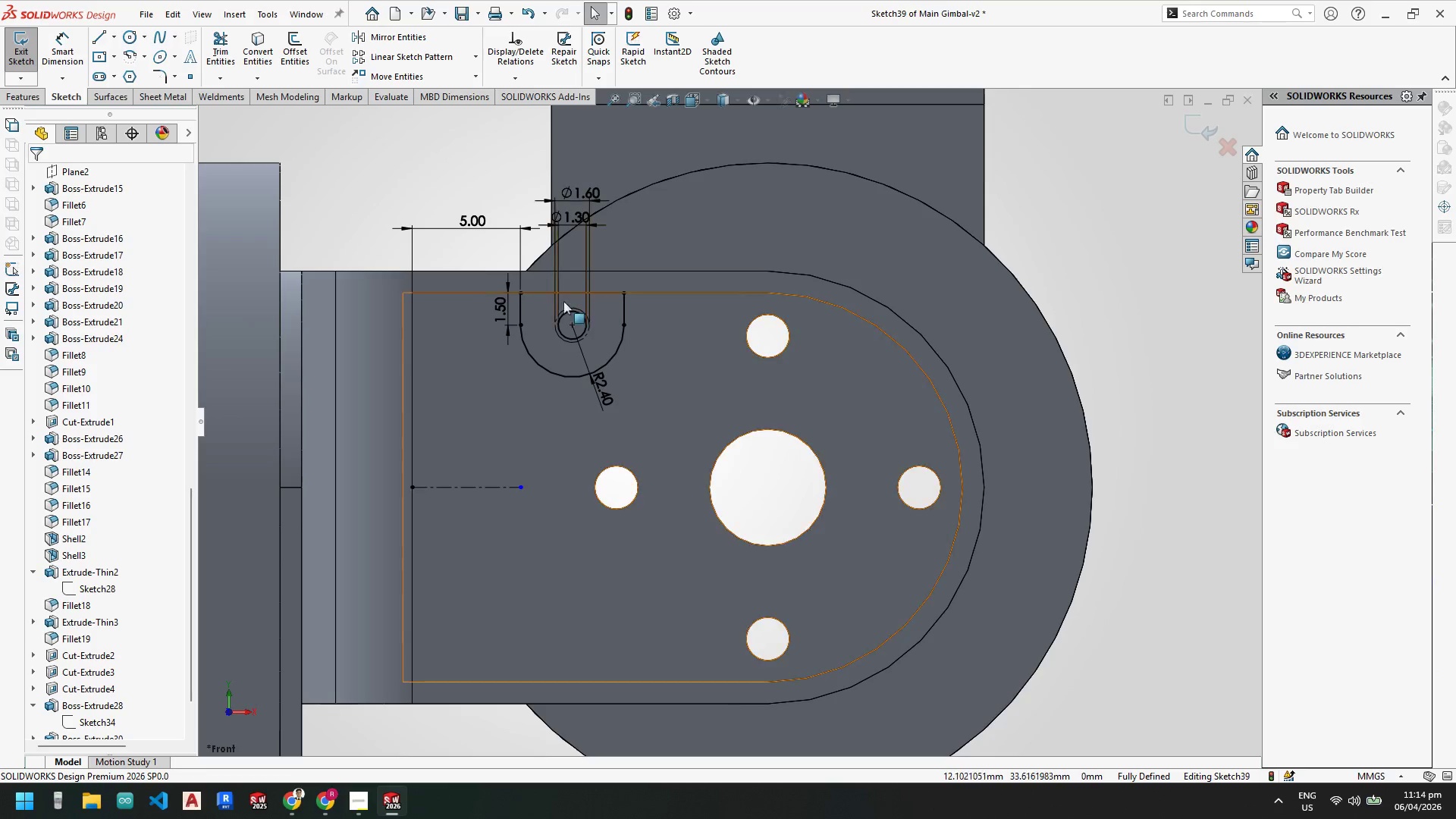 
key(Escape)
 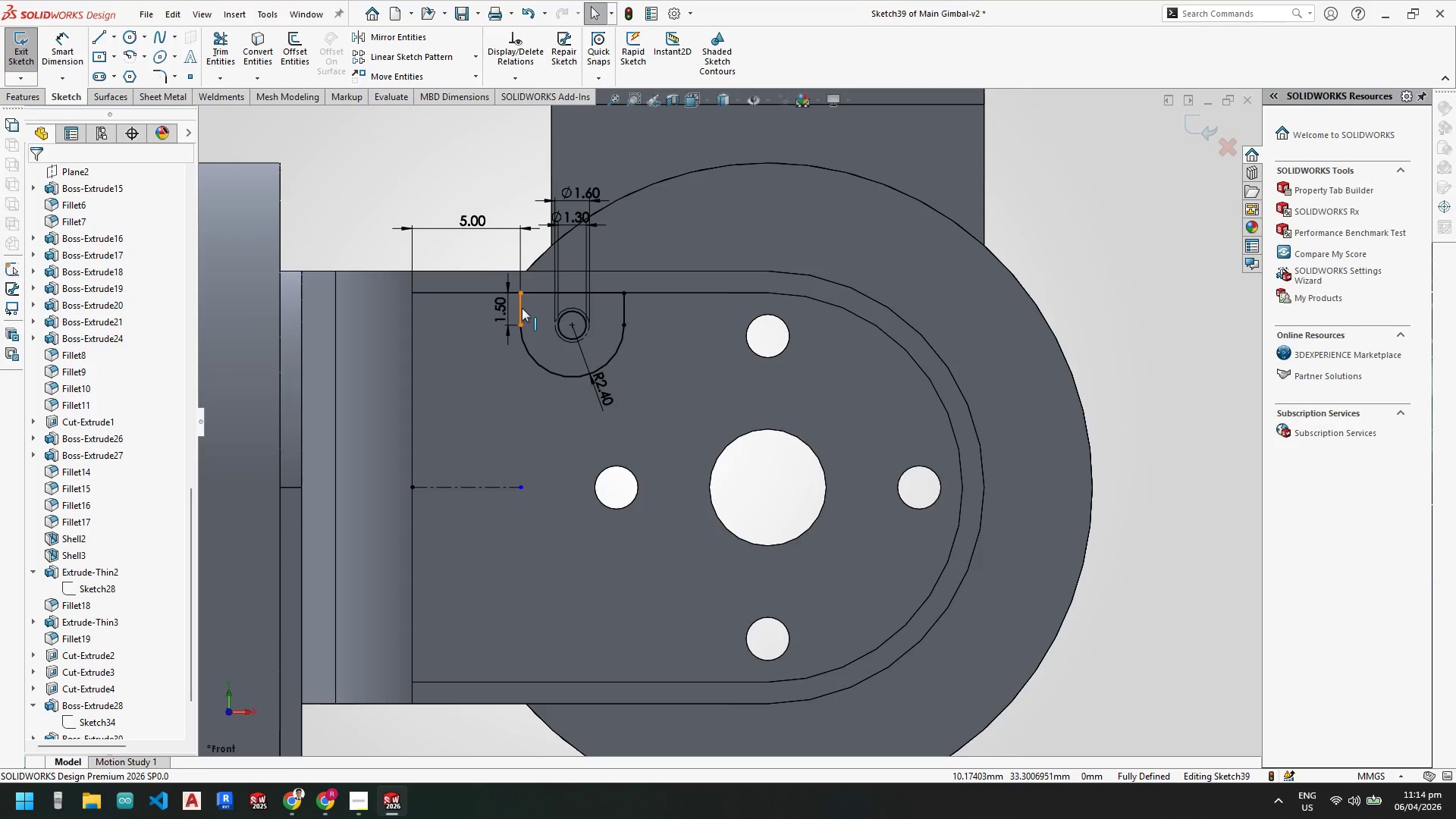 
left_click([522, 308])
 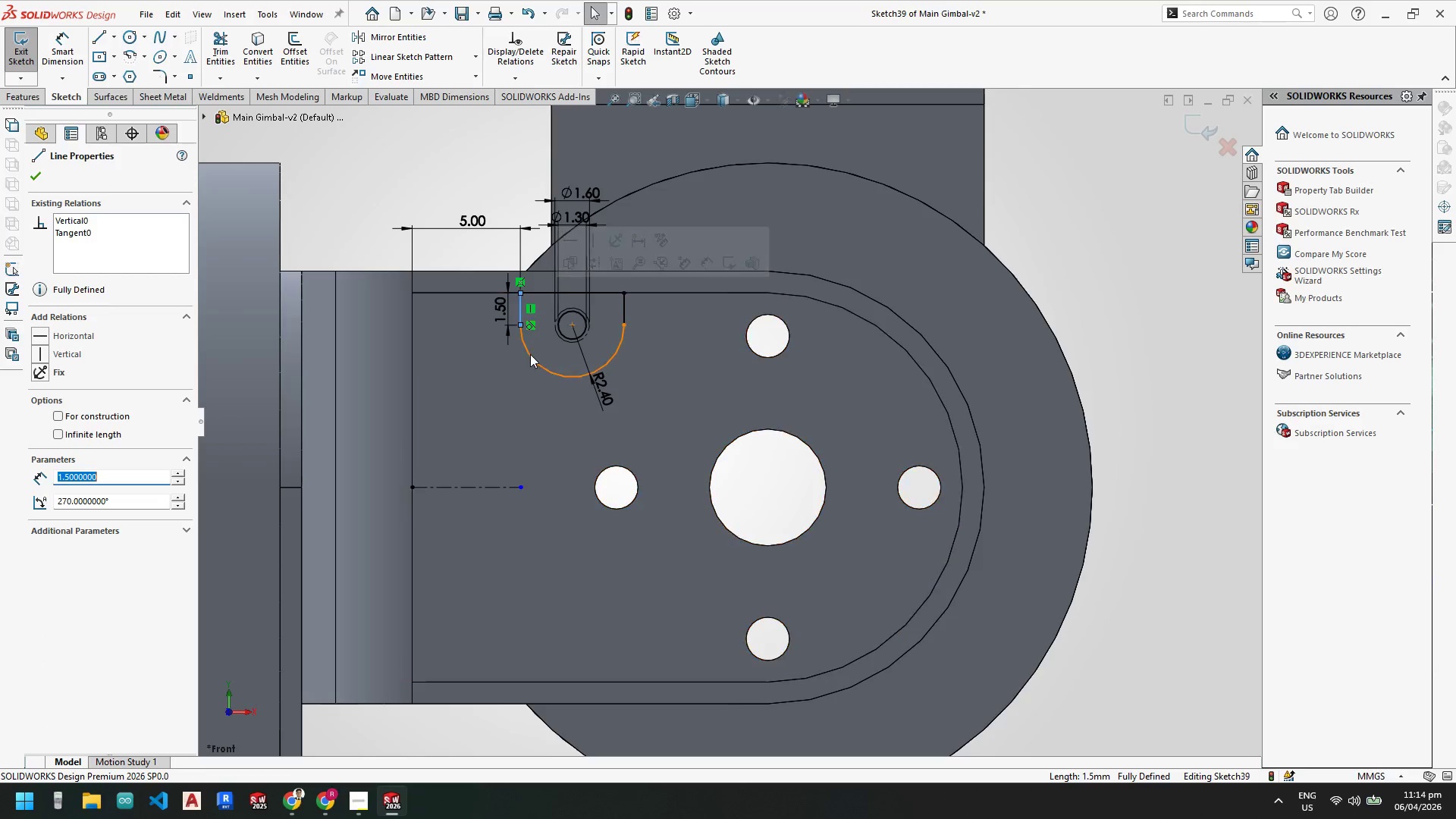 
hold_key(key=ControlLeft, duration=1.11)
left_click_drag(start_coordinate=[625, 314], to_coordinate=[574, 349])
 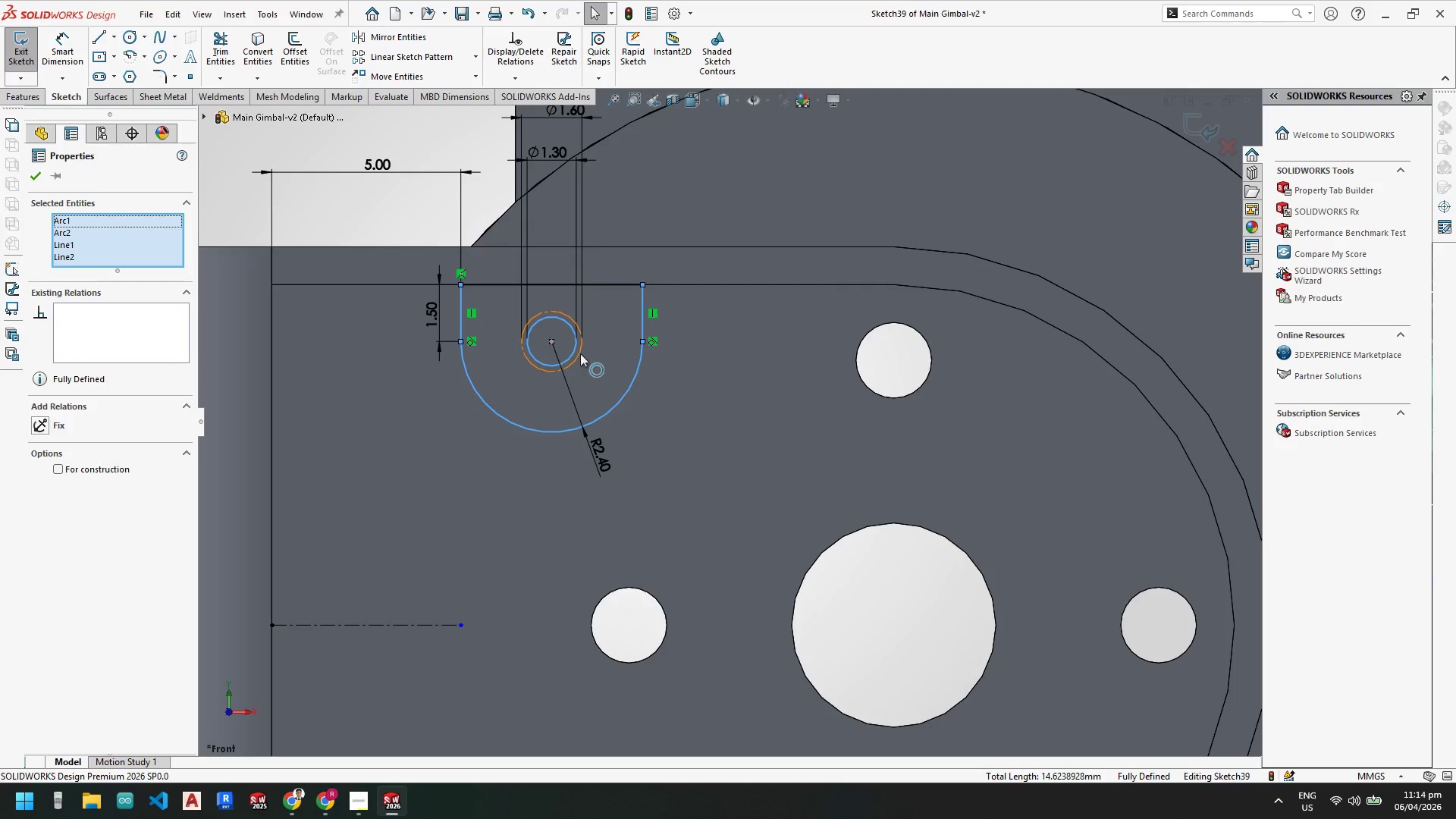 
hold_key(key=ControlLeft, duration=1.74)
 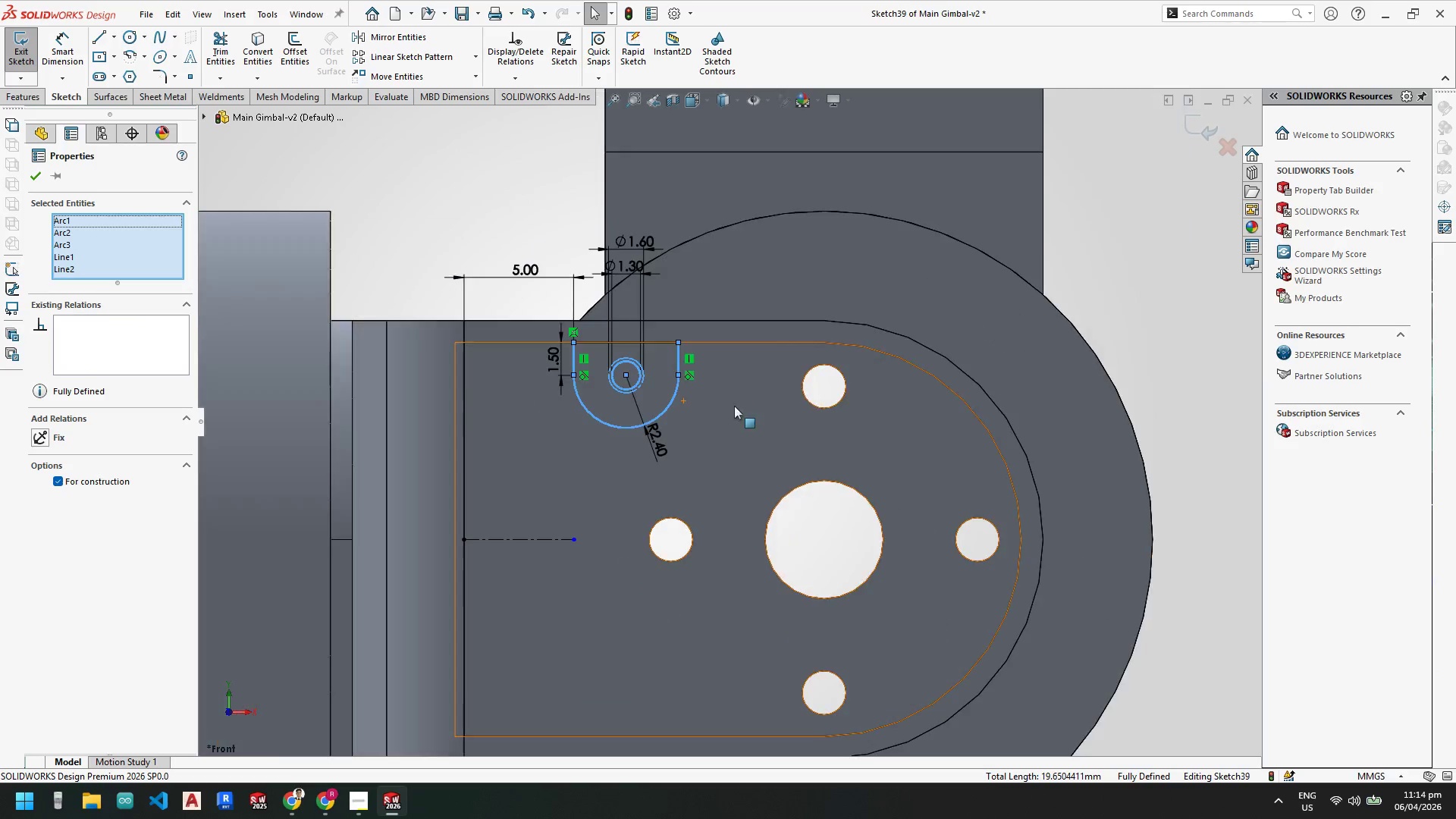 
scroll: coordinate [625, 327], scroll_direction: down, amount: 3.0
 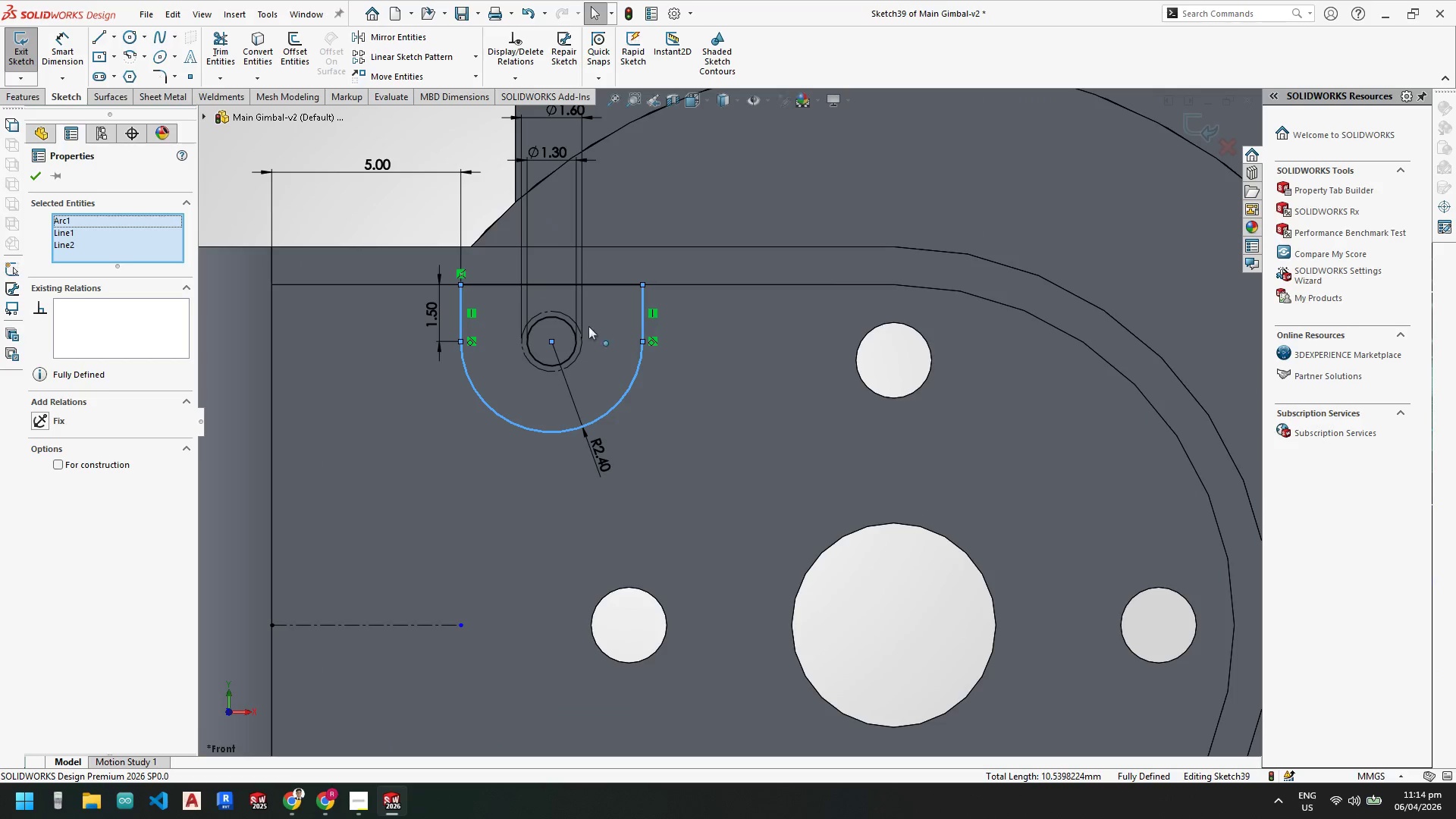 
left_click([574, 349])
 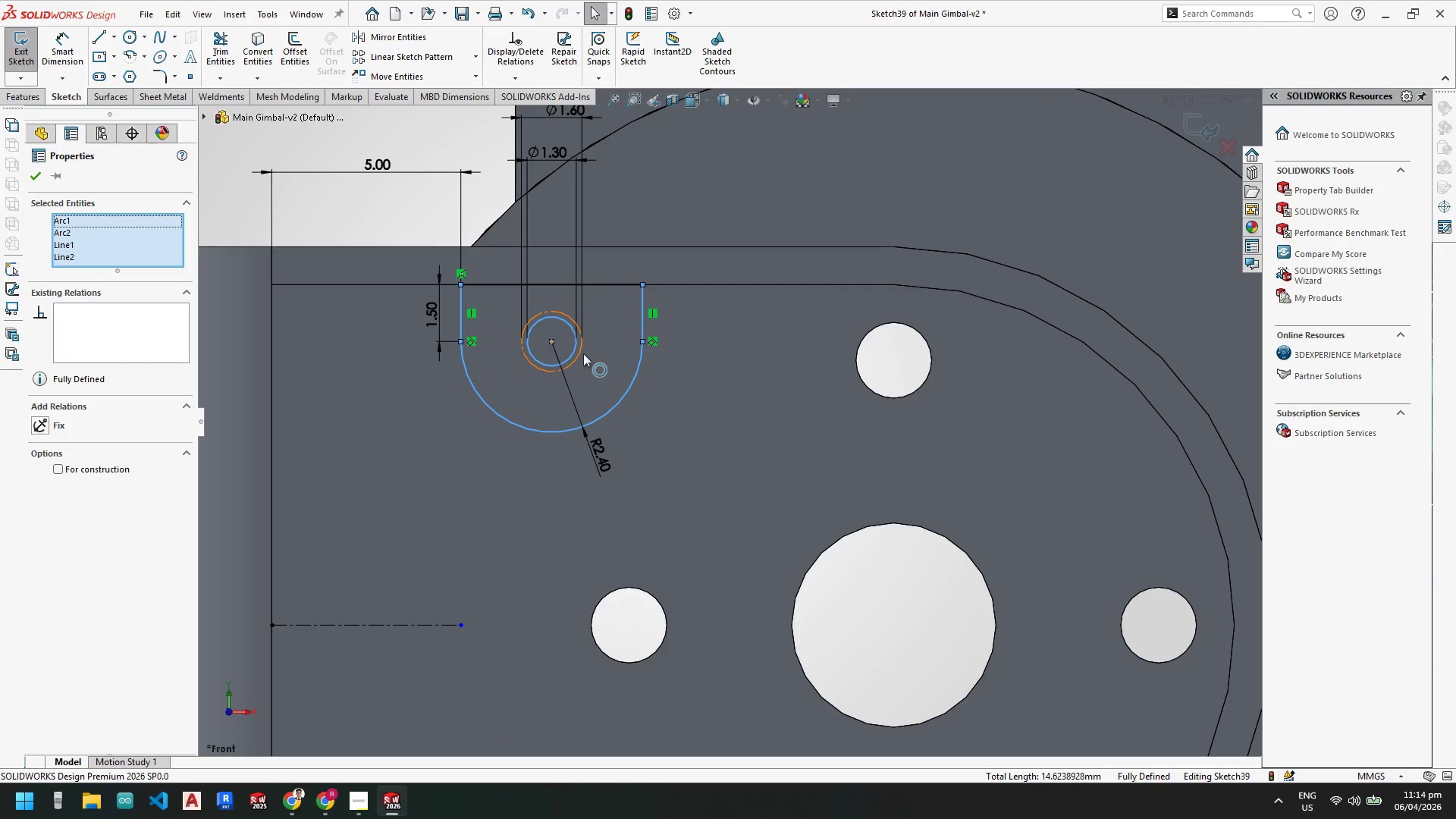 
left_click([580, 353])
 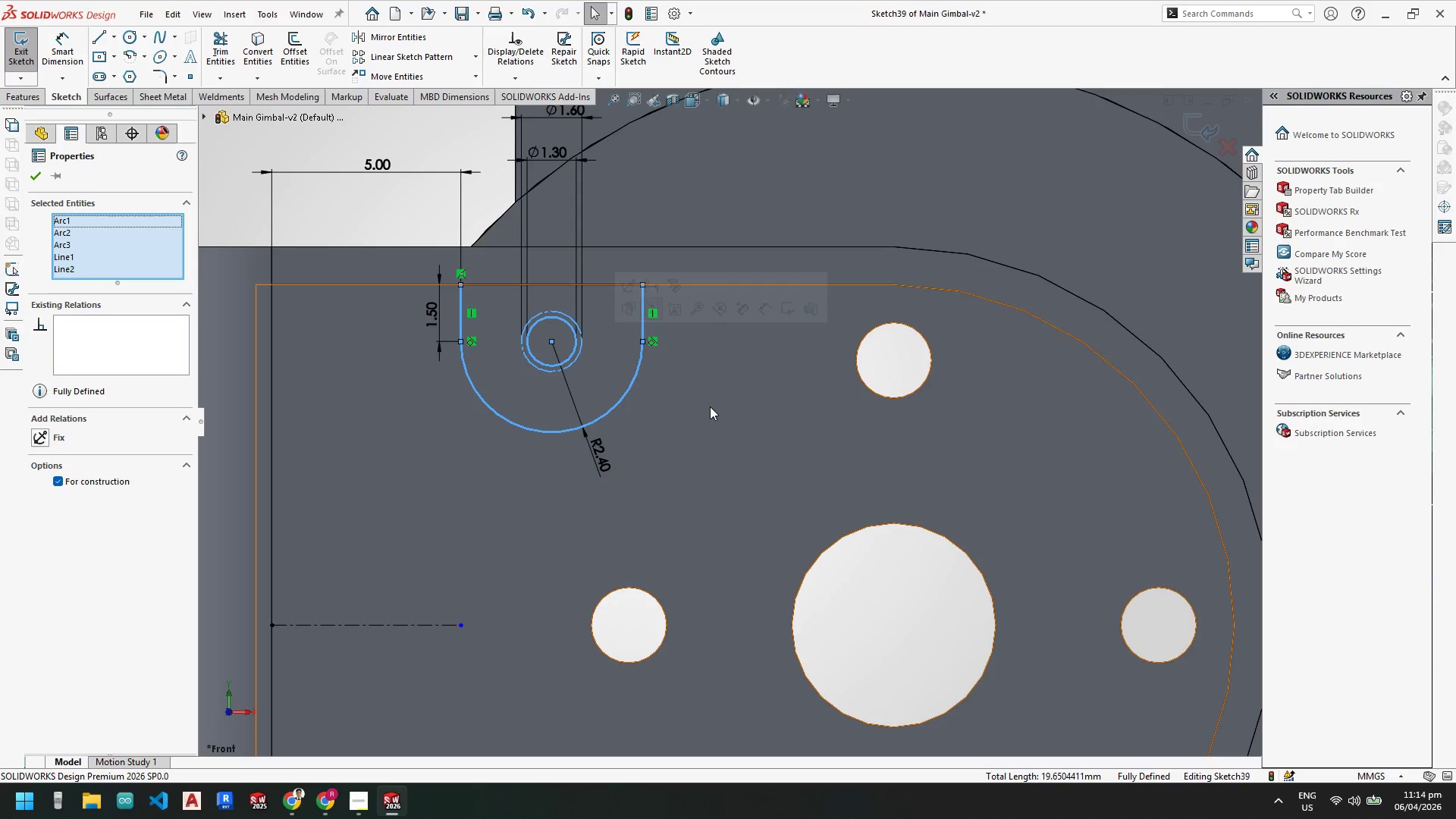 
key(Control+C)
 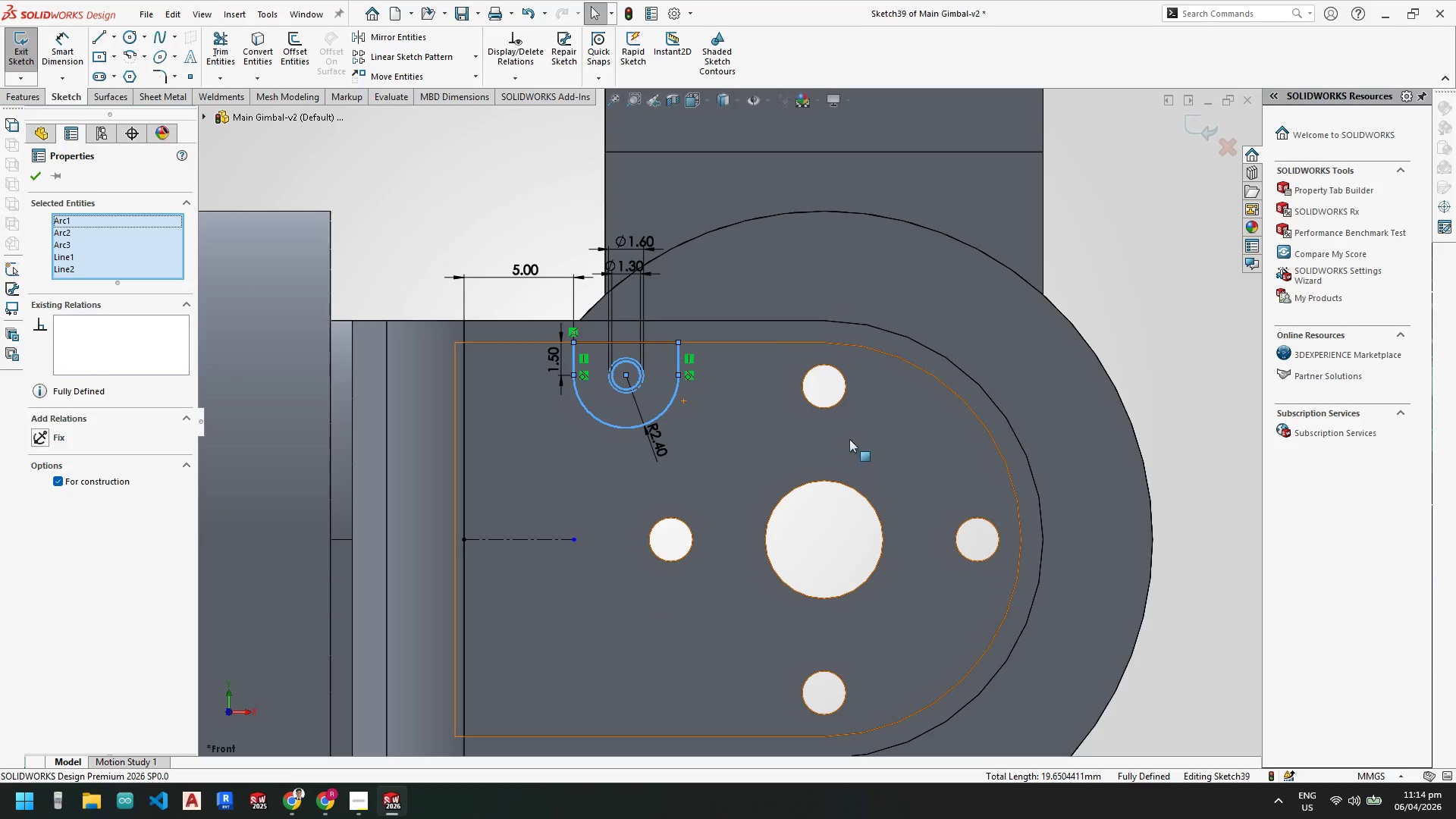 
scroll: coordinate [714, 406], scroll_direction: up, amount: 3.0
 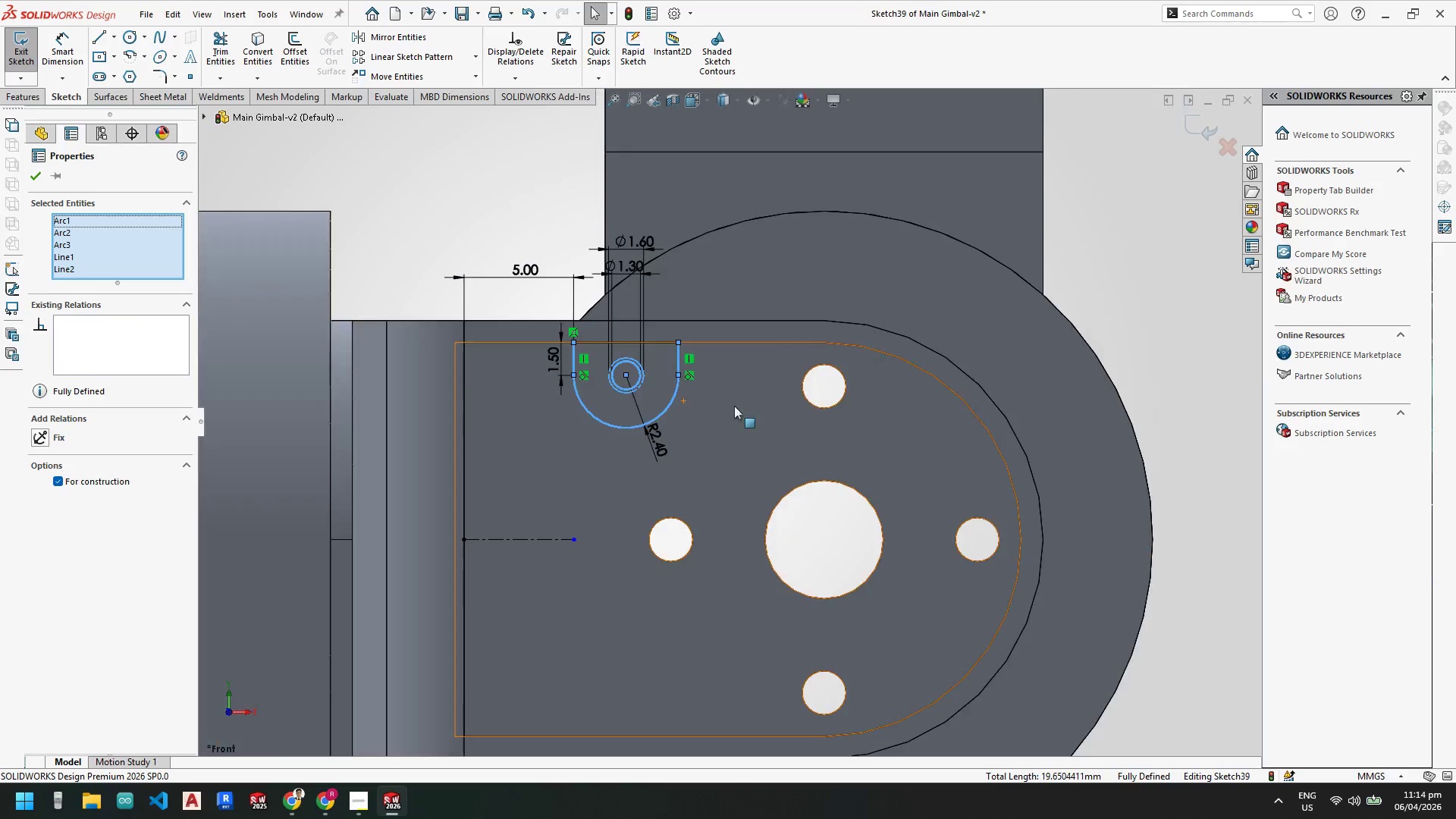 
key(Control+V)
 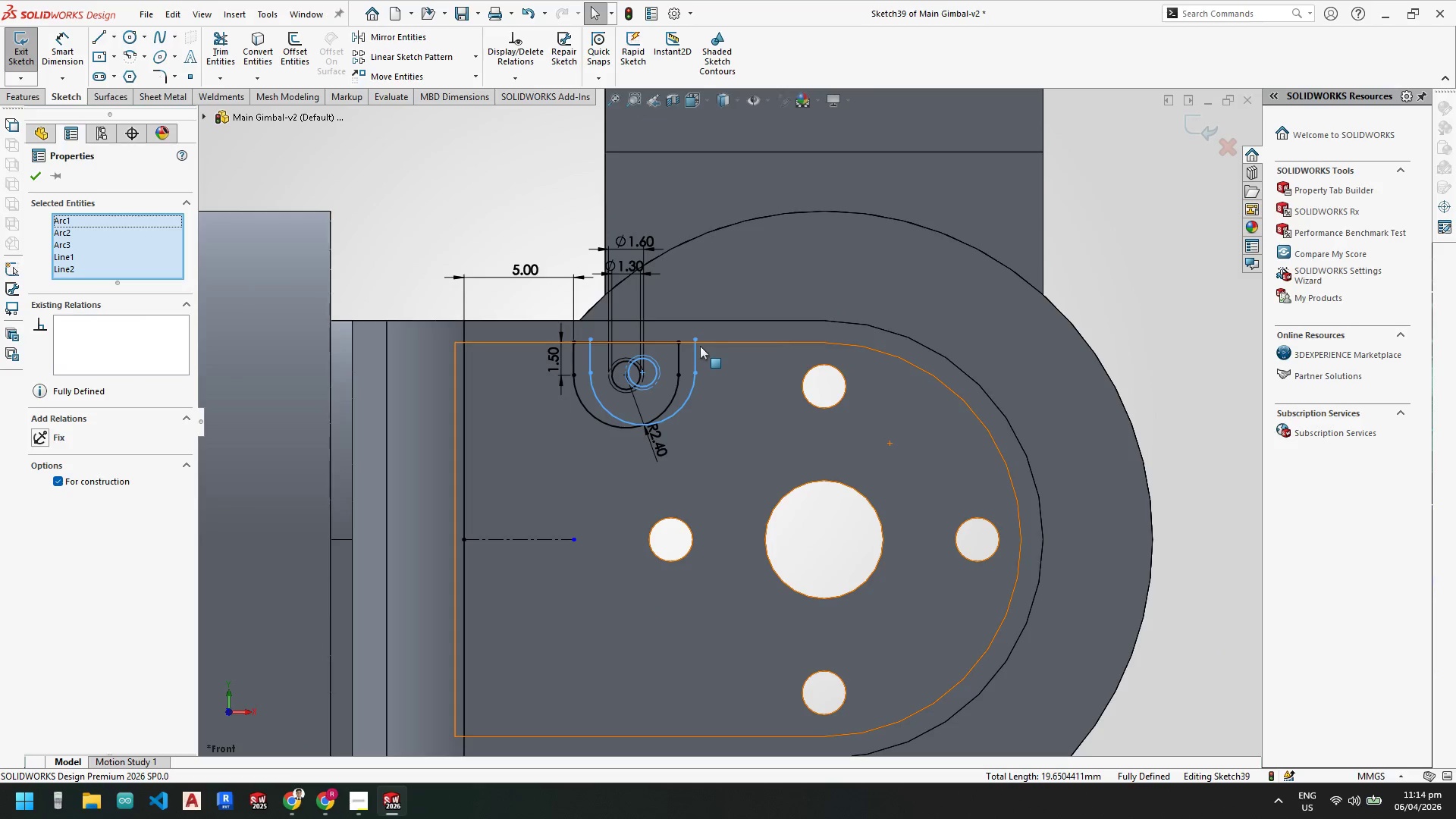 
left_click_drag(start_coordinate=[696, 337], to_coordinate=[878, 400])
 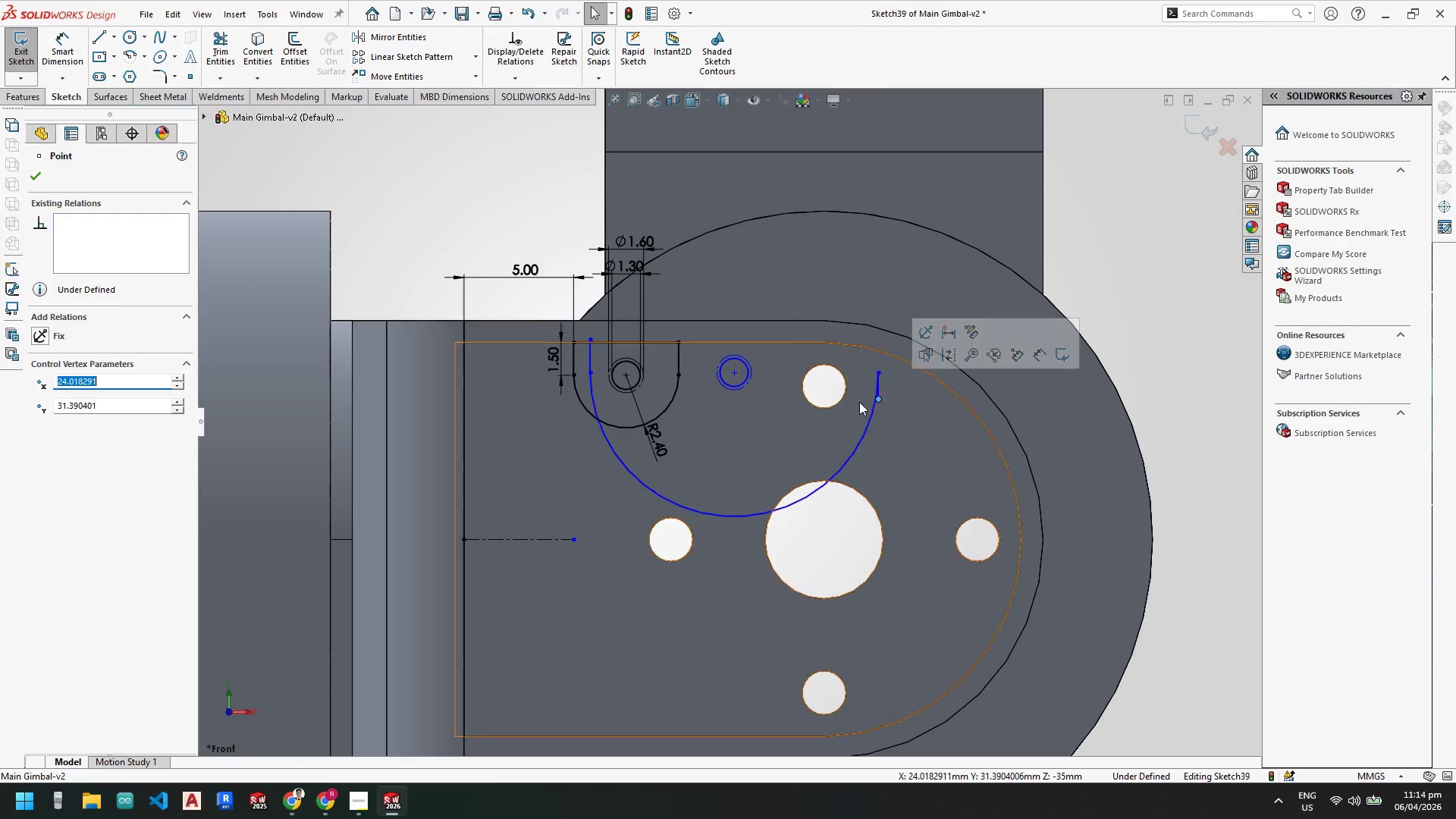 
hold_key(key=ControlLeft, duration=1.48)
 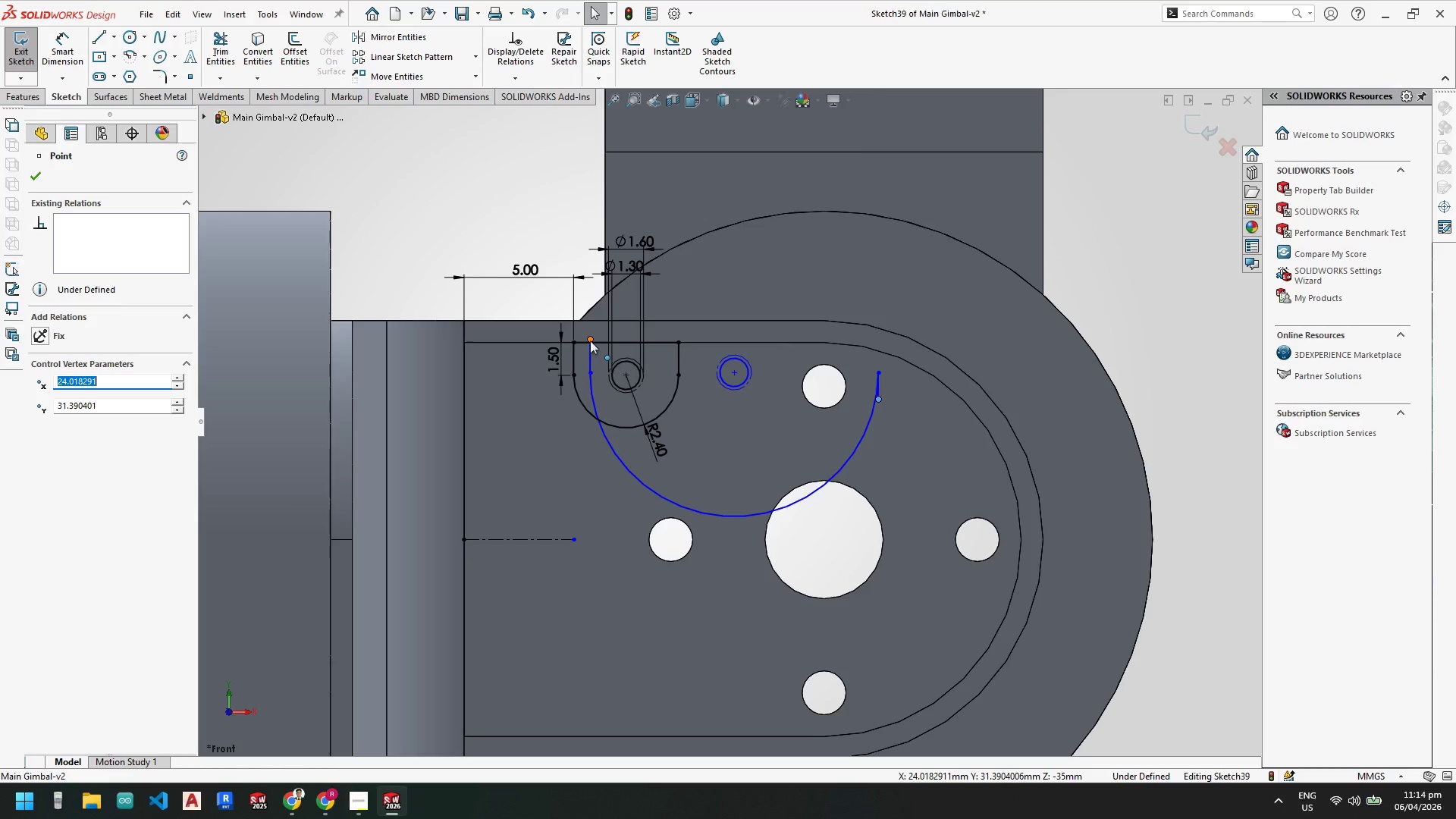 
left_click_drag(start_coordinate=[589, 338], to_coordinate=[821, 346])
 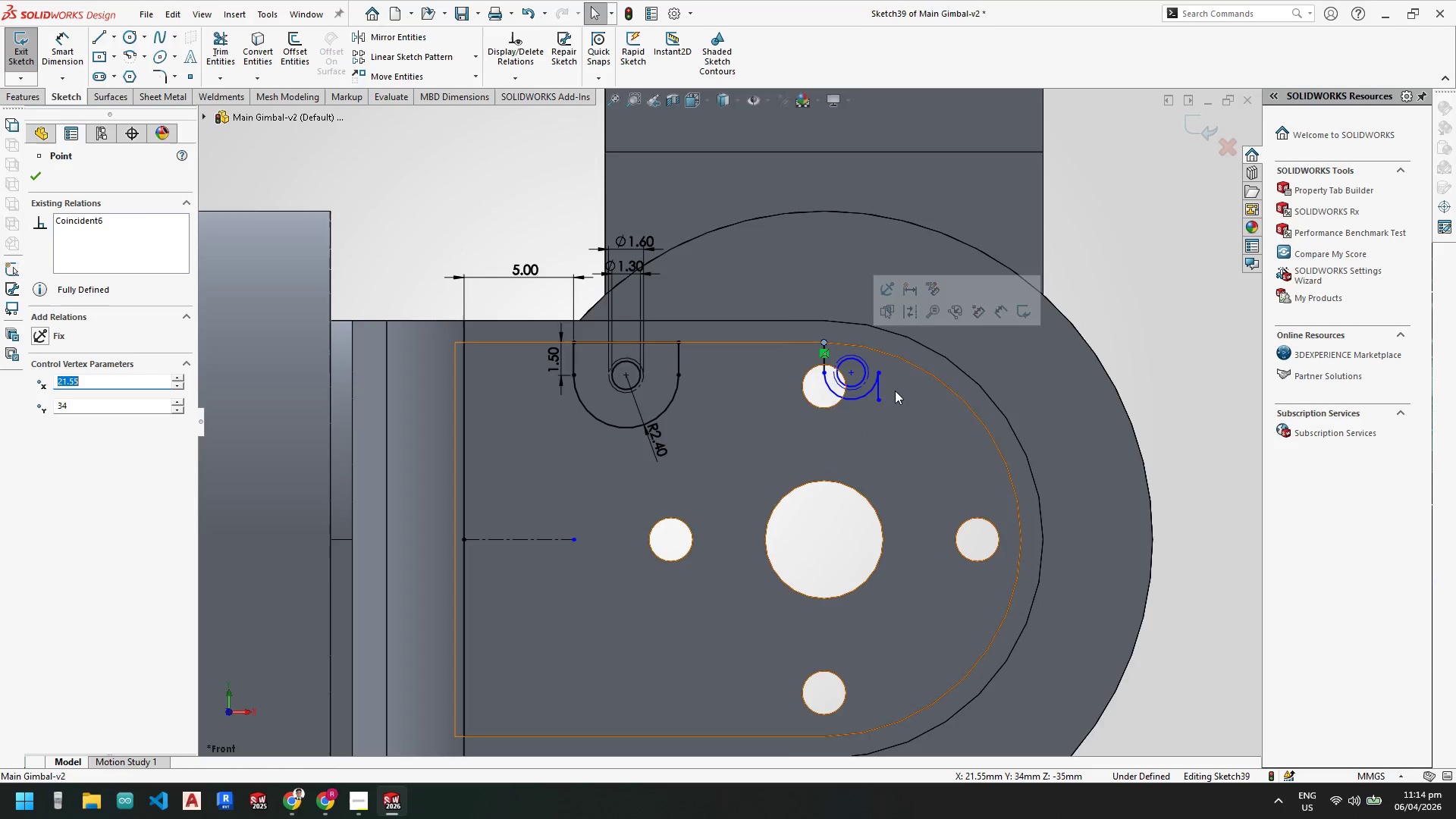 
scroll: coordinate [880, 389], scroll_direction: down, amount: 4.0
 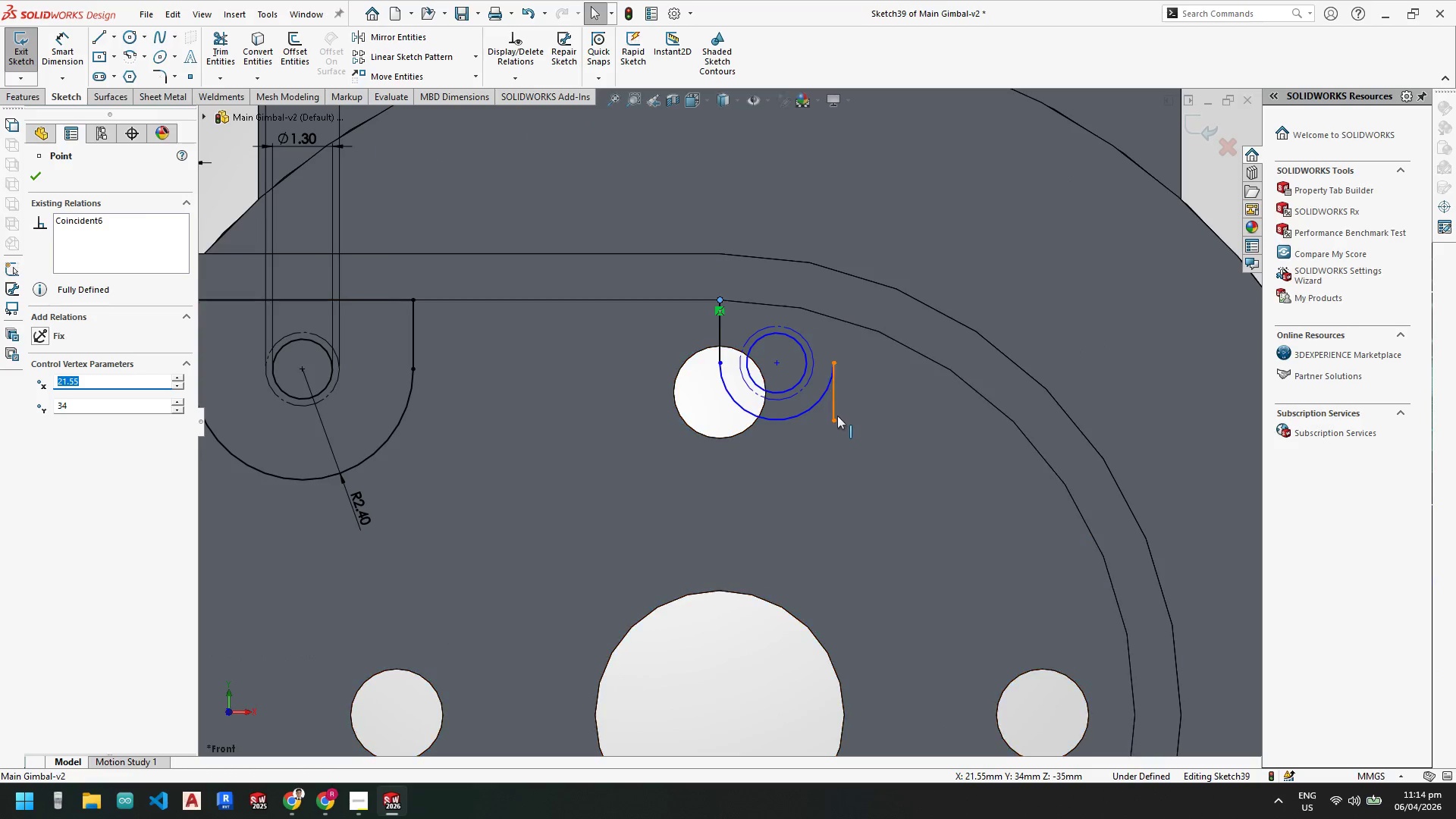 
left_click_drag(start_coordinate=[834, 417], to_coordinate=[891, 338])
 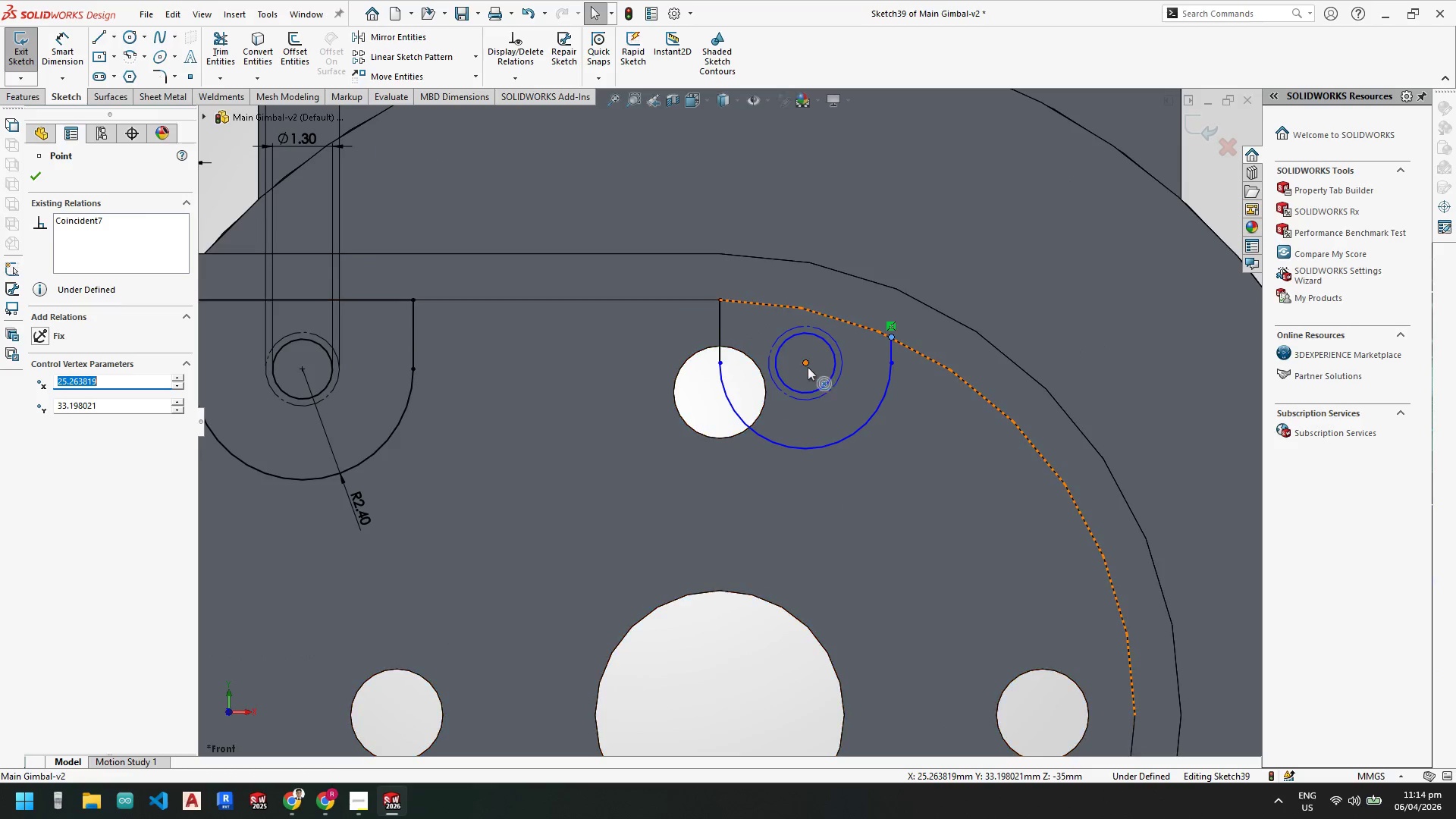 
left_click_drag(start_coordinate=[805, 362], to_coordinate=[855, 438])
 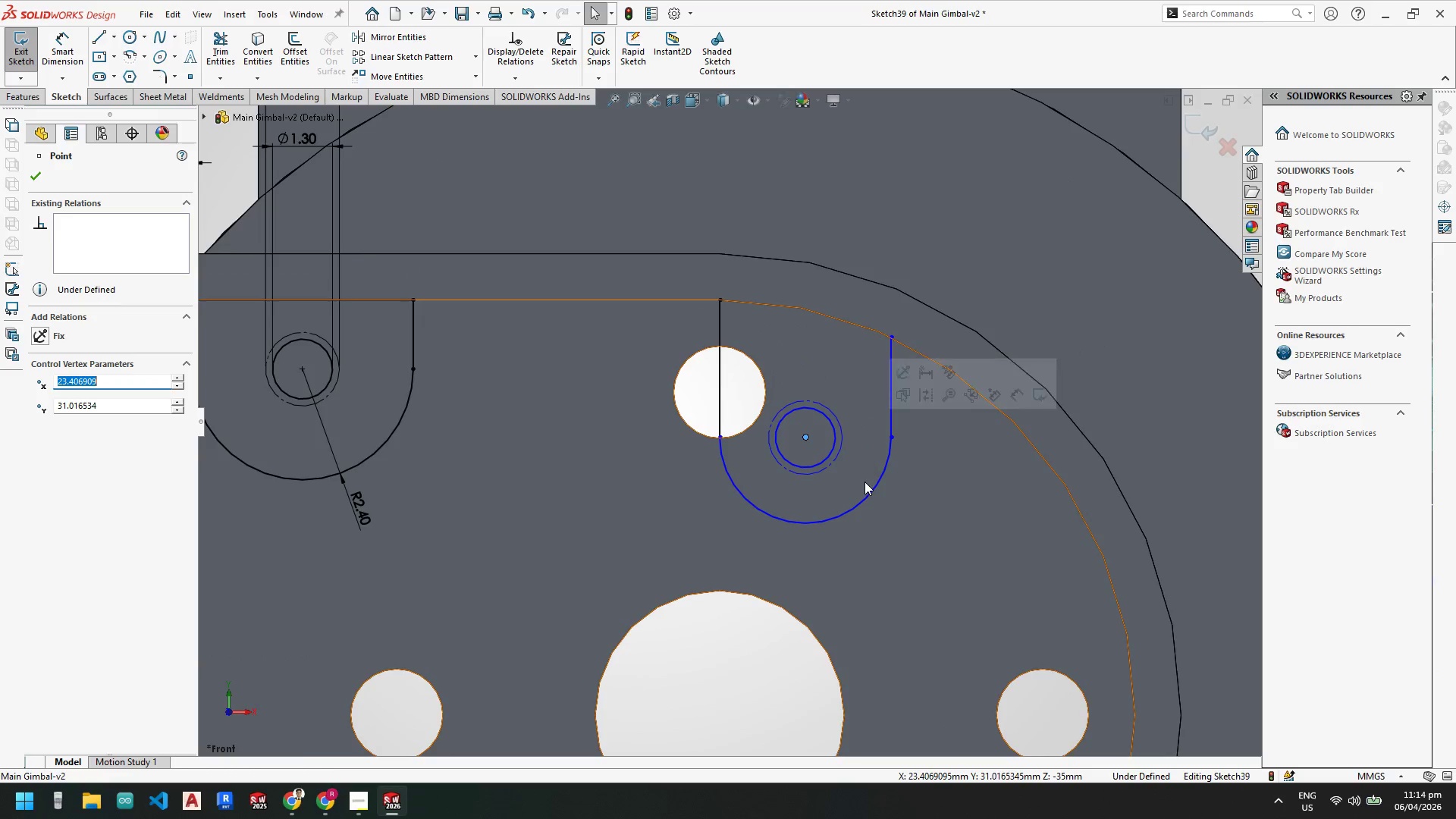 
scroll: coordinate [805, 412], scroll_direction: none, amount: 0.0
 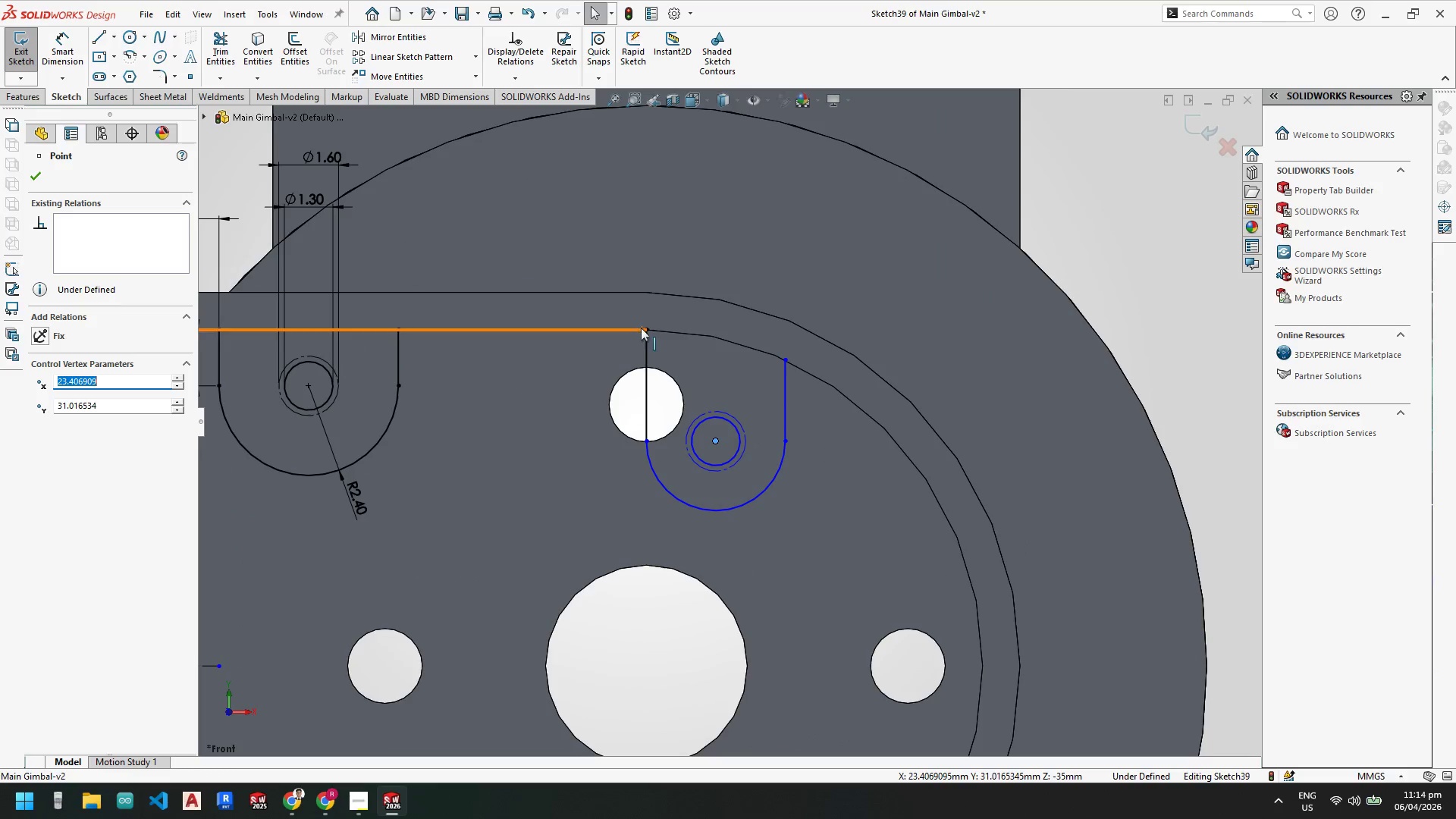 
left_click([648, 331])
 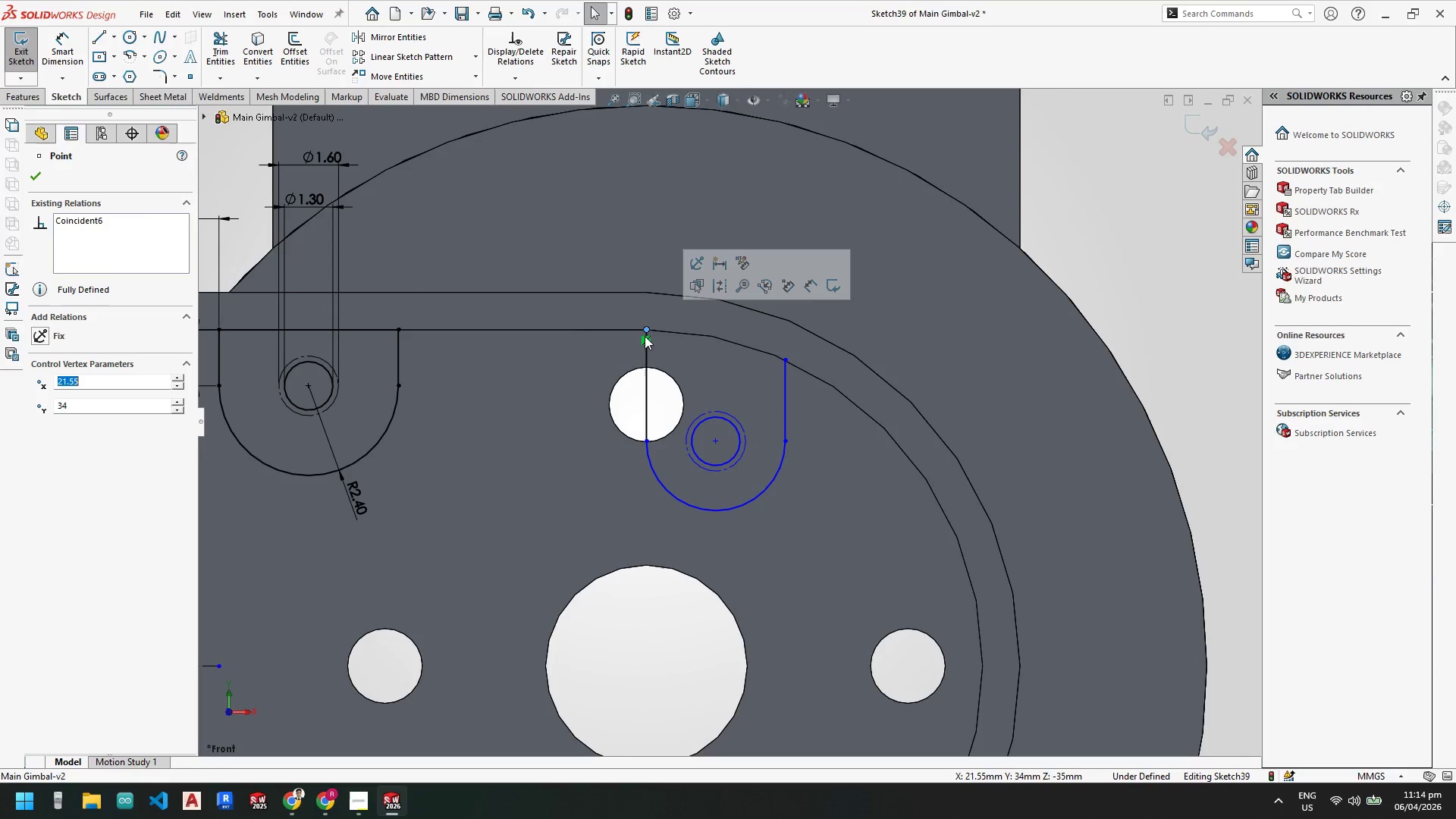 
right_click([644, 338])
 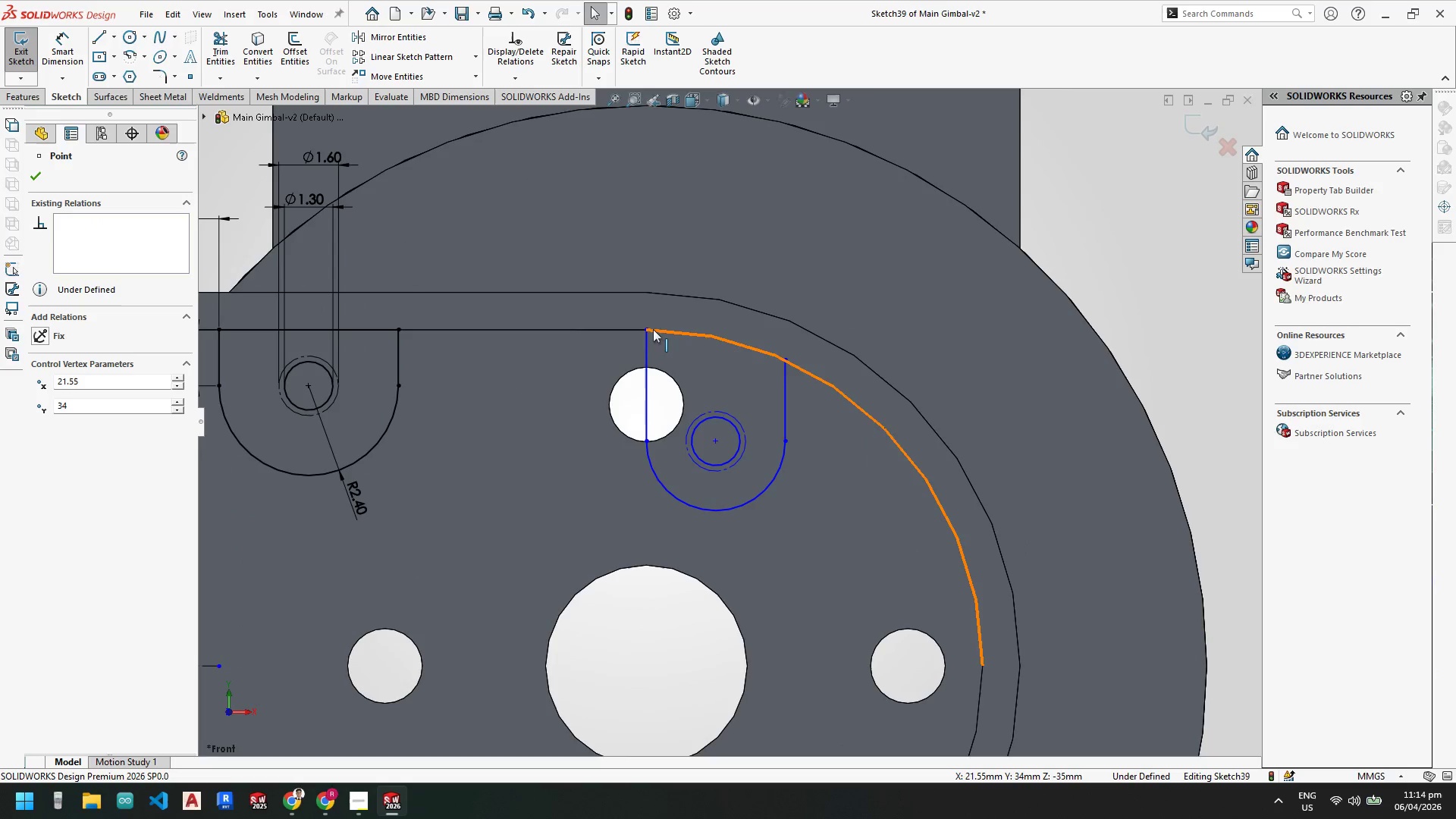 
left_click_drag(start_coordinate=[647, 328], to_coordinate=[730, 358])
 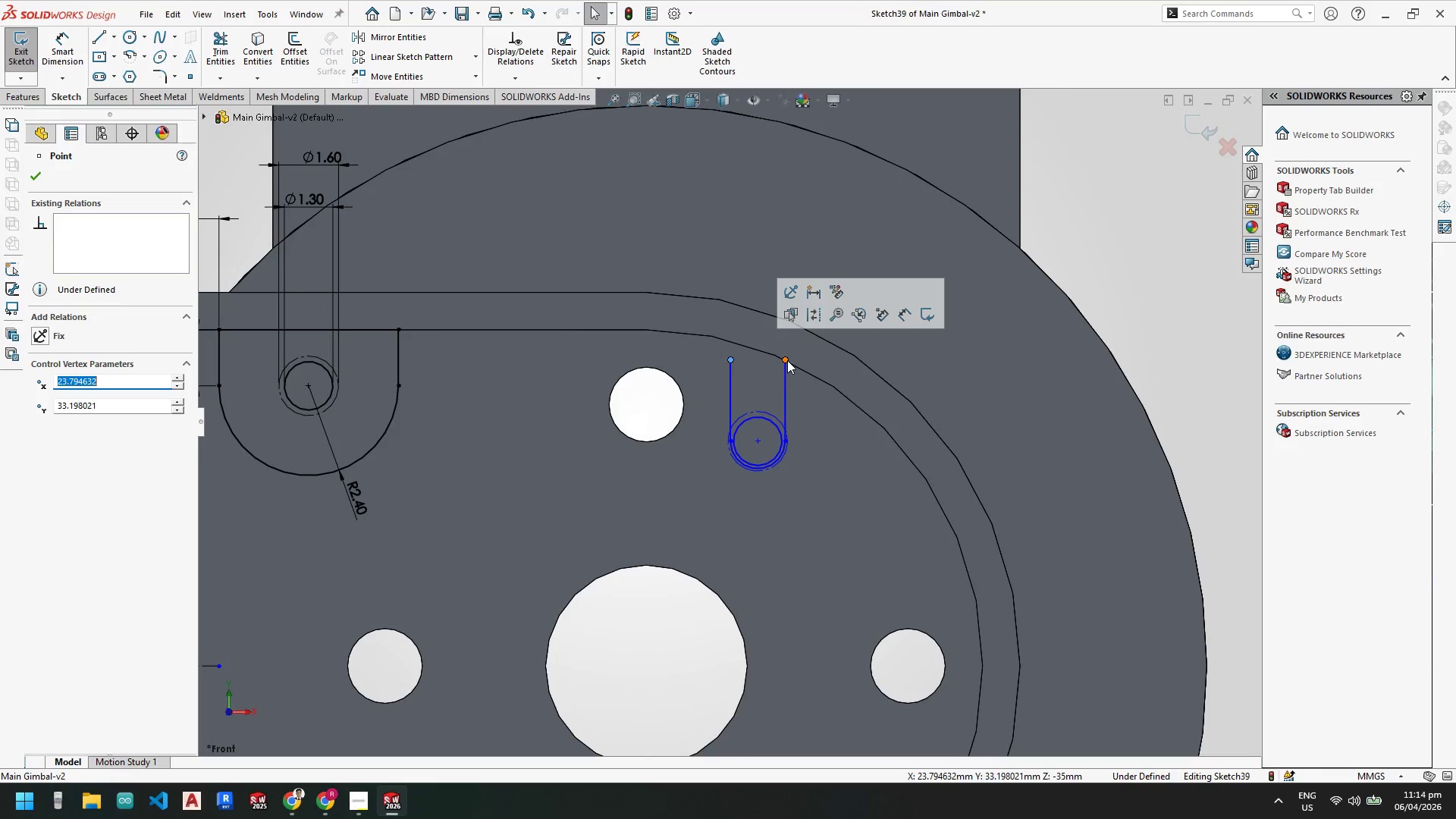 
left_click_drag(start_coordinate=[786, 360], to_coordinate=[852, 413])
 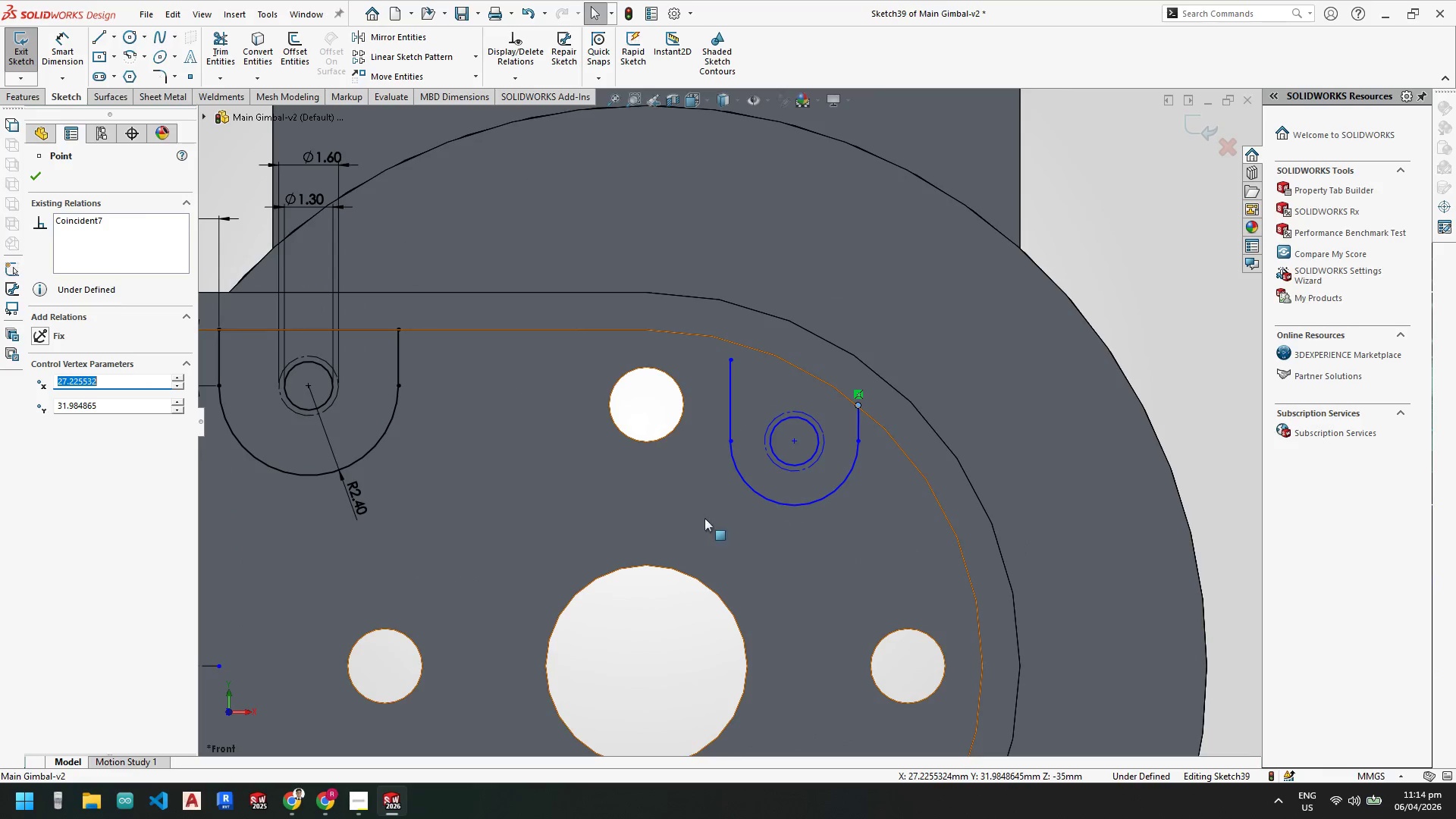 
key(Escape)
 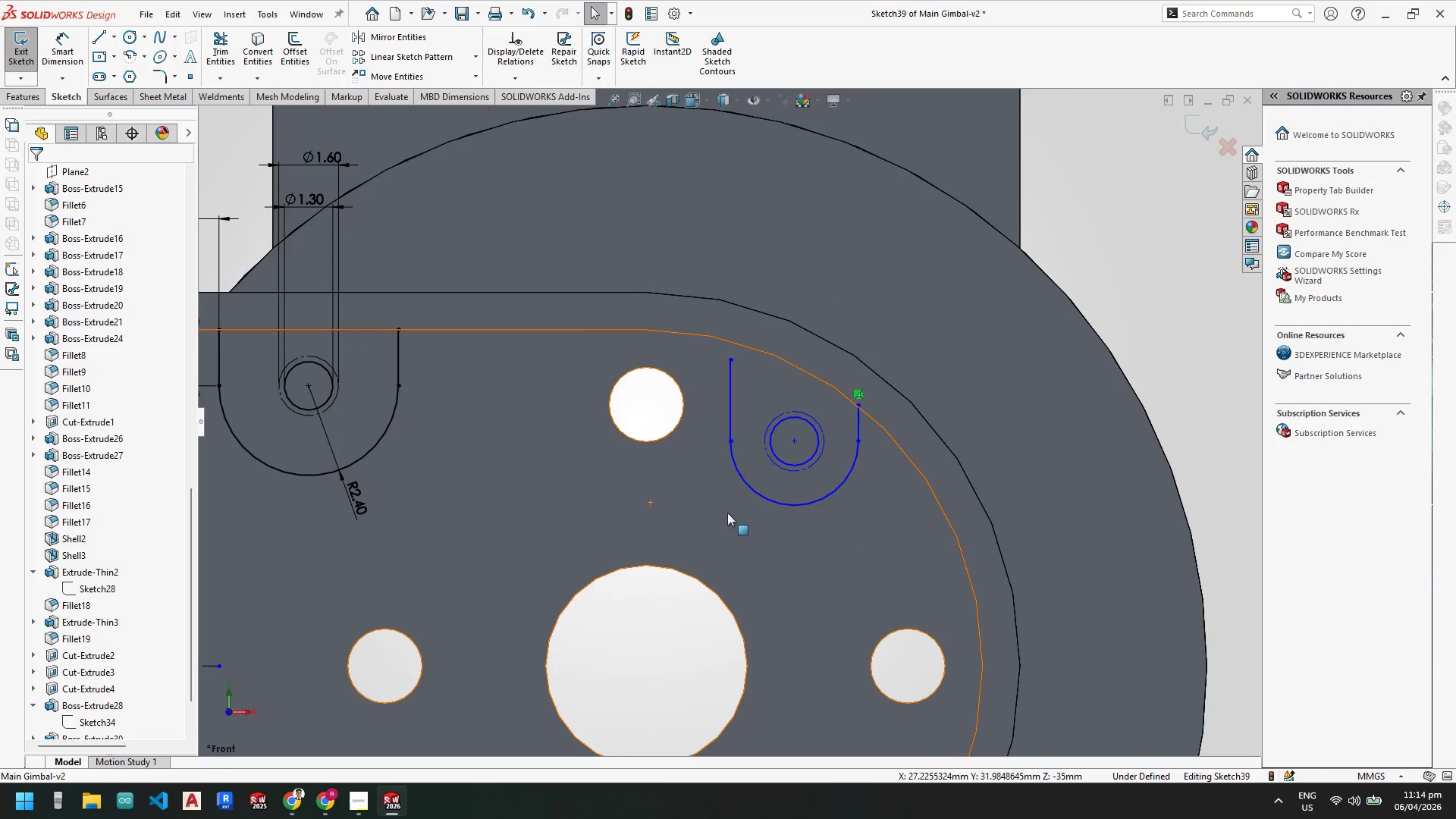 
key(Escape)
 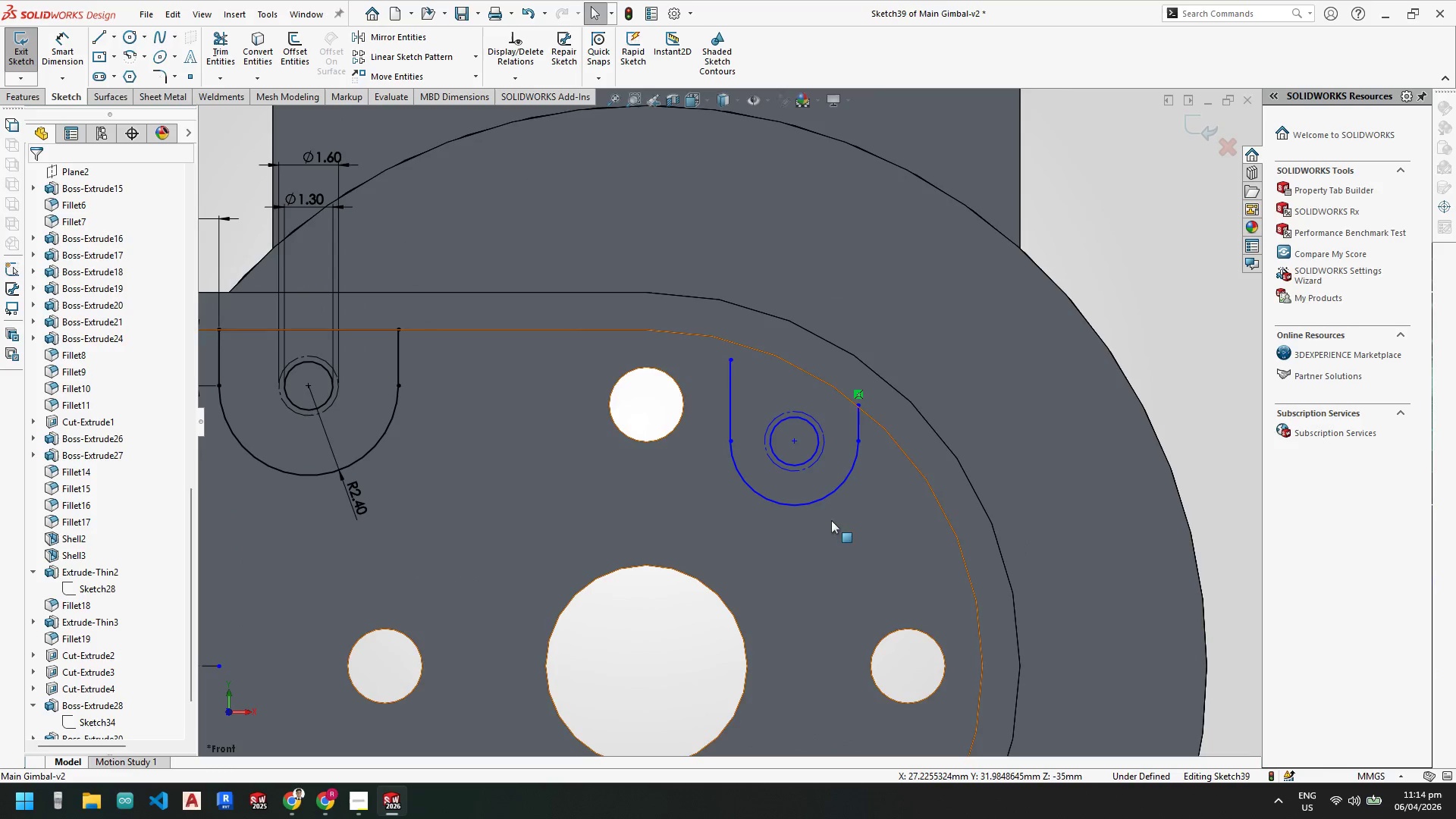 
key(Escape)
 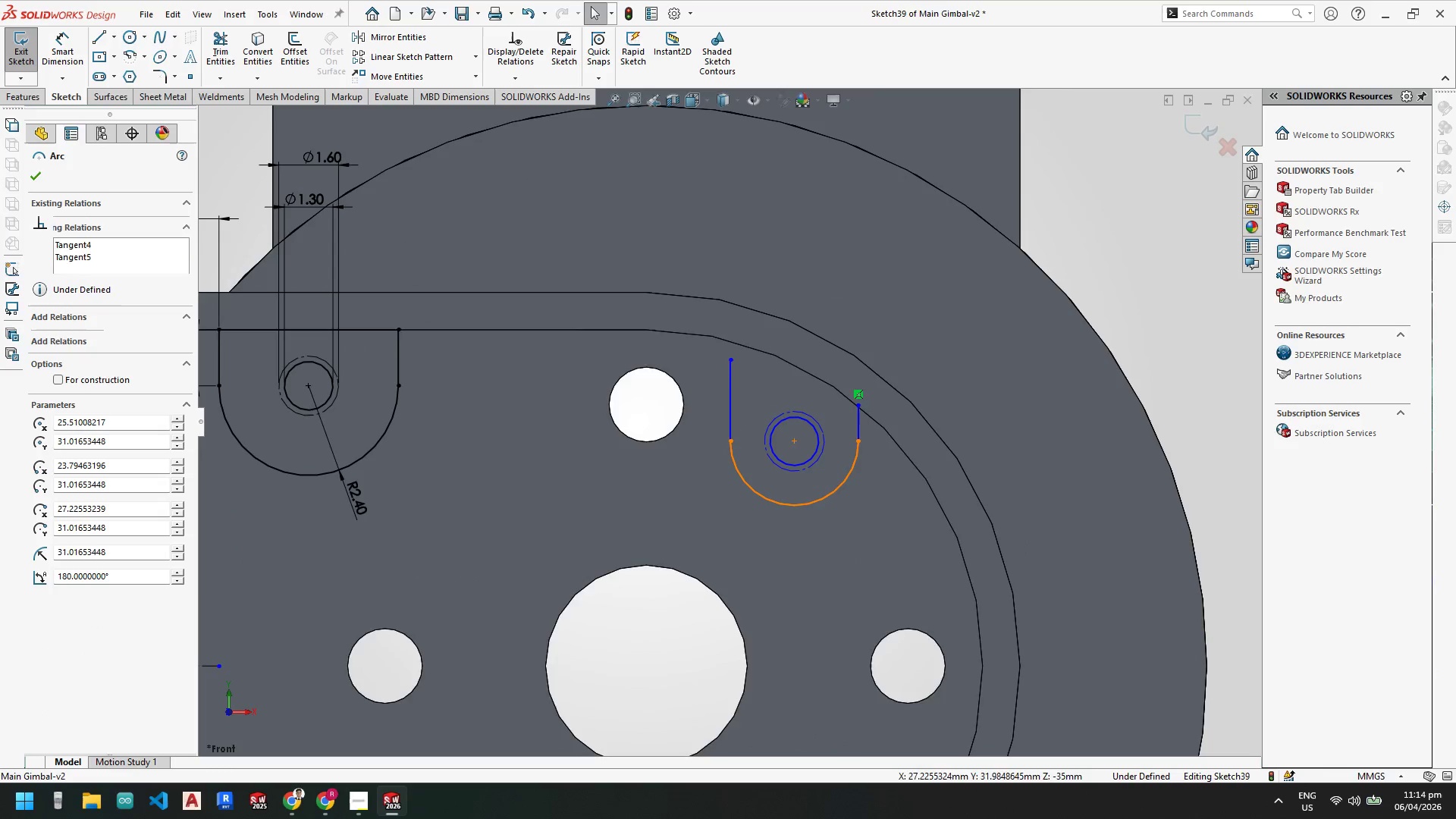 
hold_key(key=ControlLeft, duration=0.95)
left_click([382, 436])
 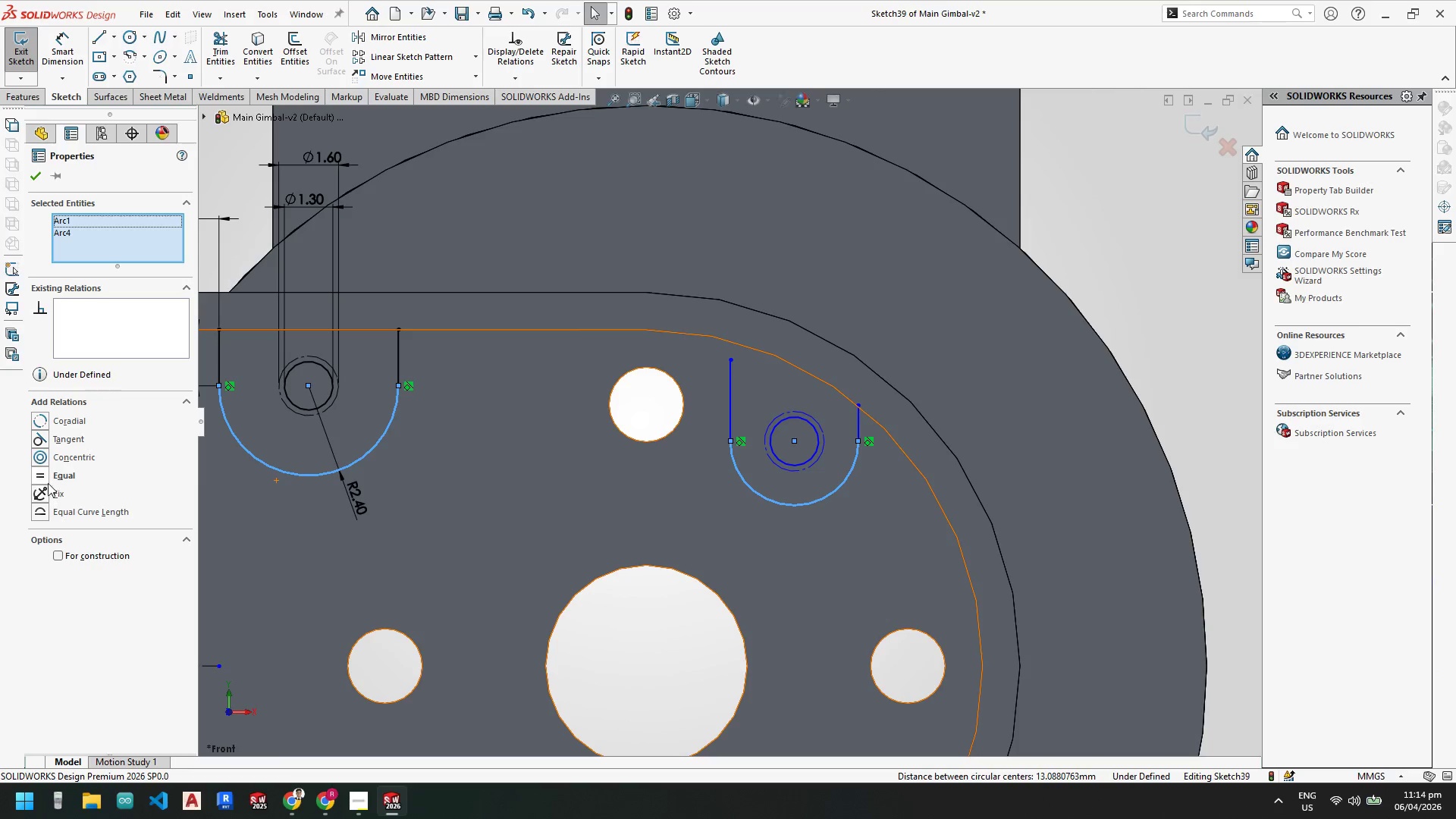 
left_click([39, 473])
 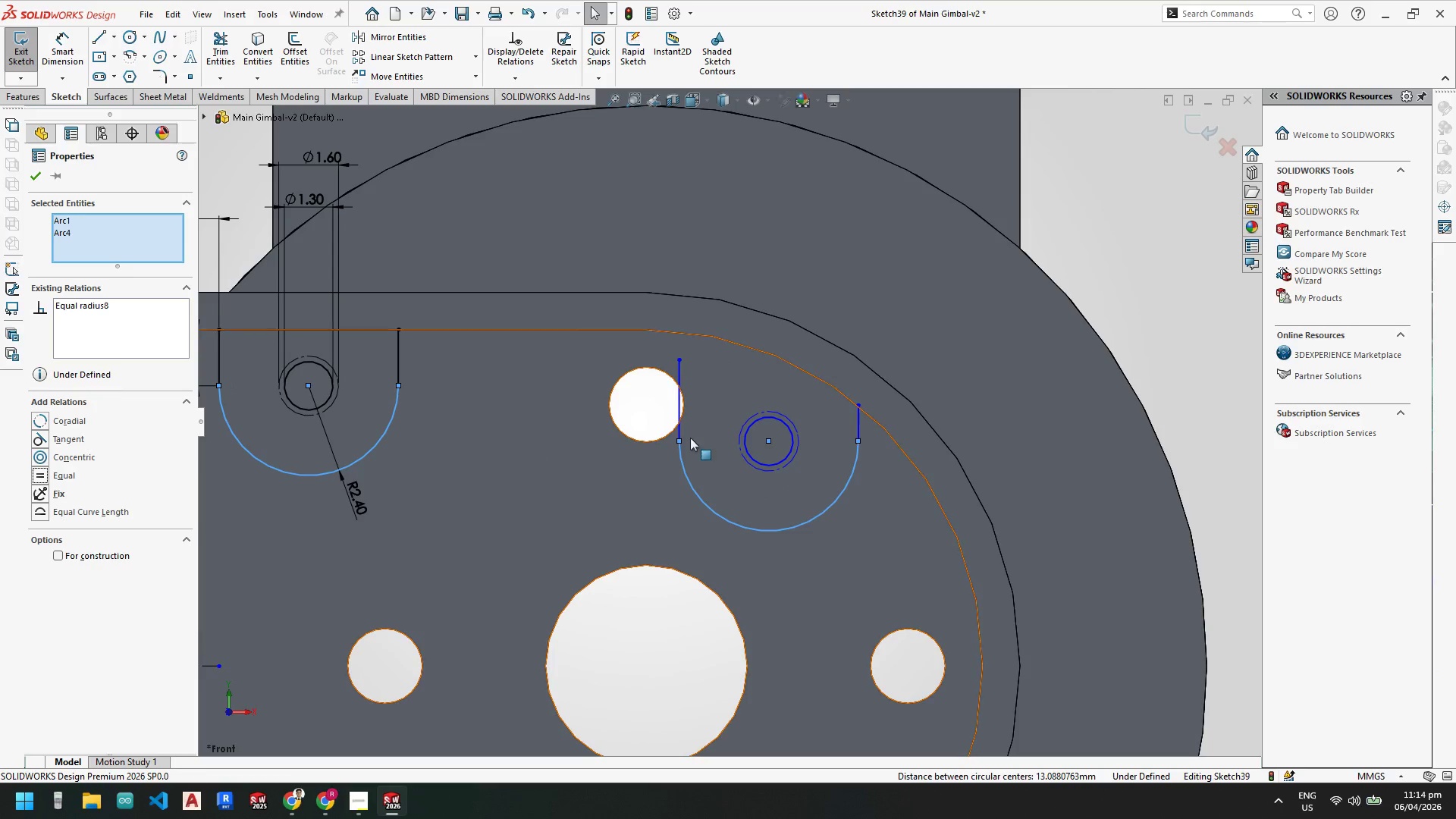 
key(Escape)
 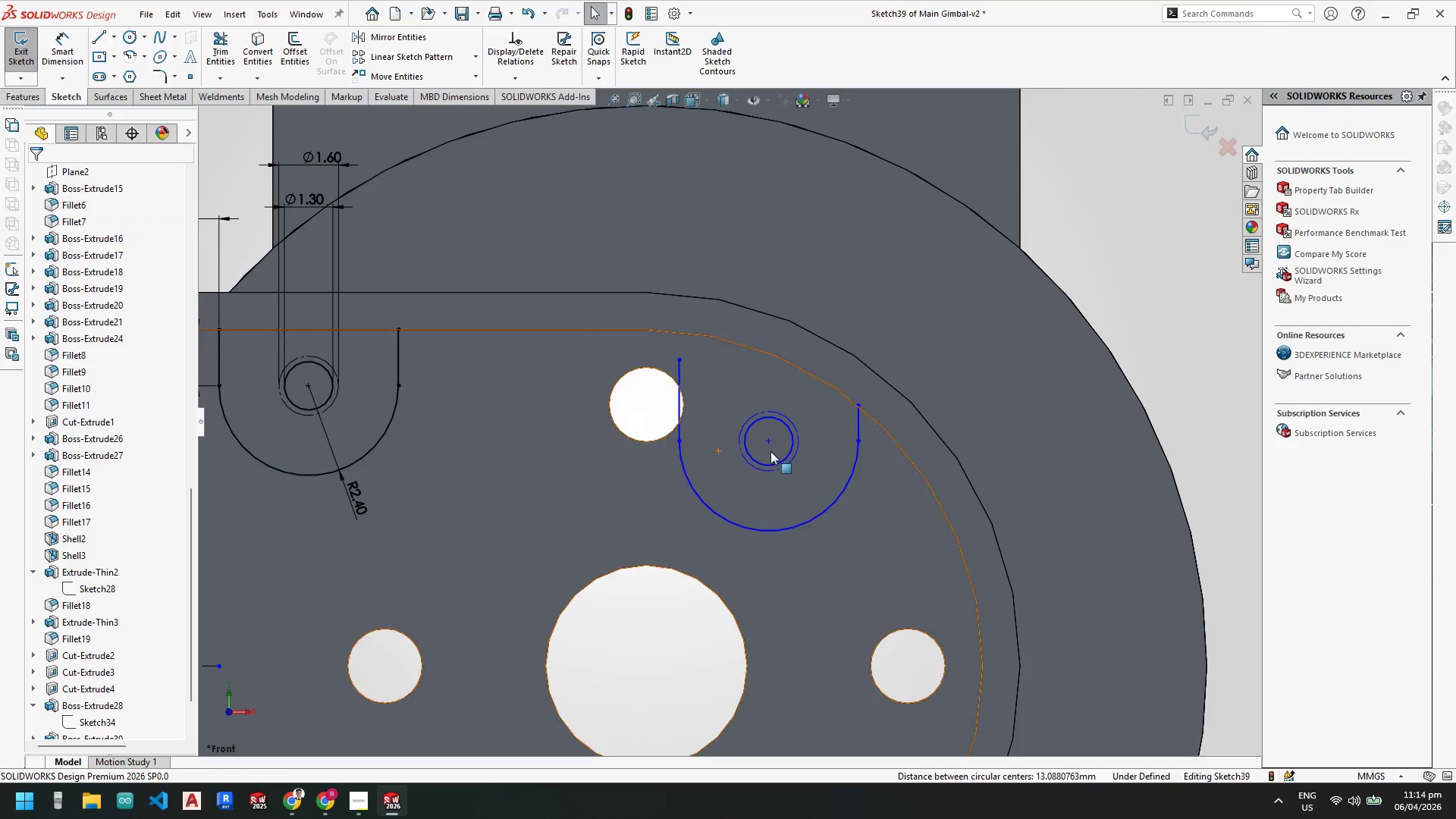 
key(Escape)
 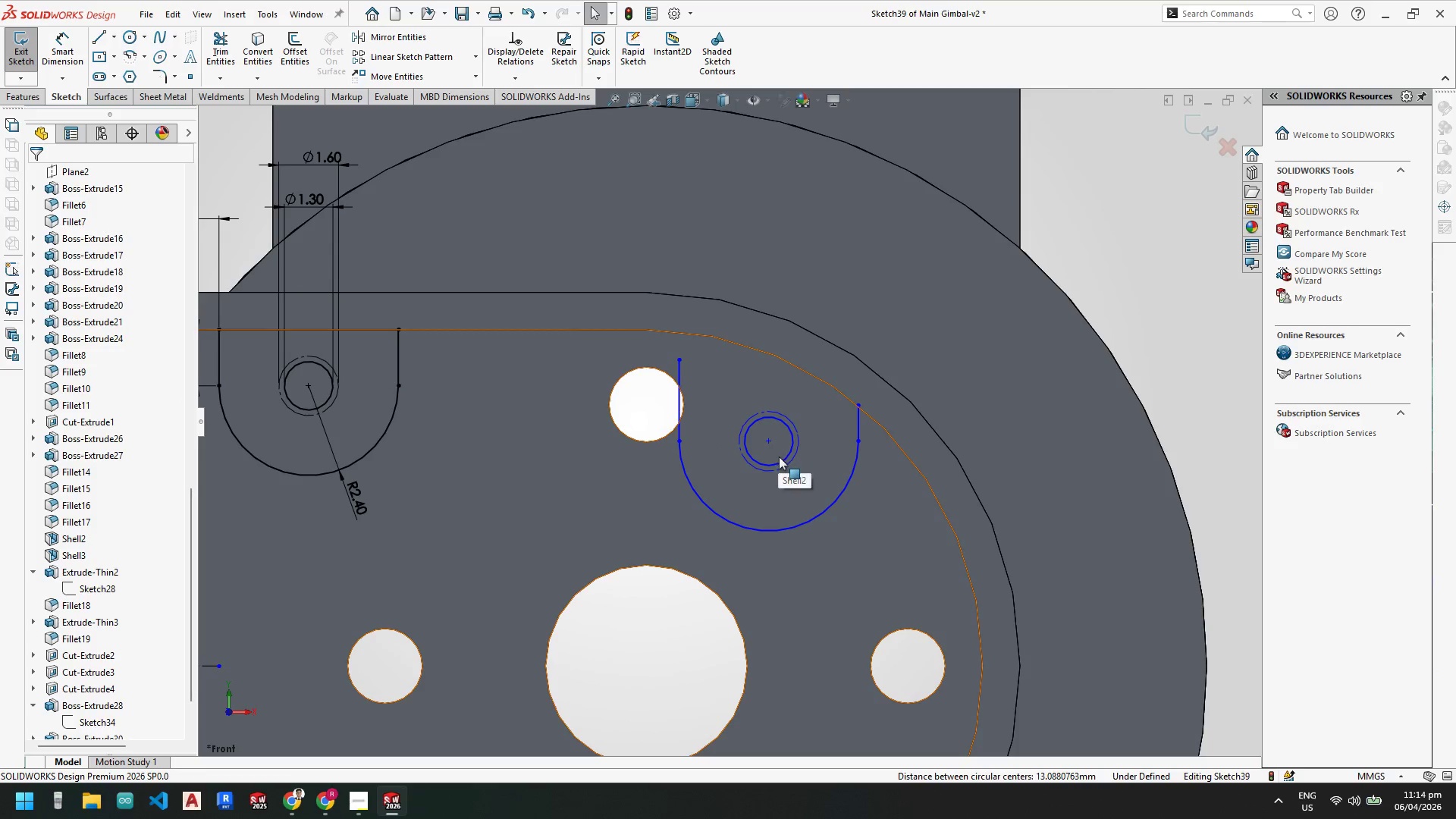 
left_click([779, 458])
 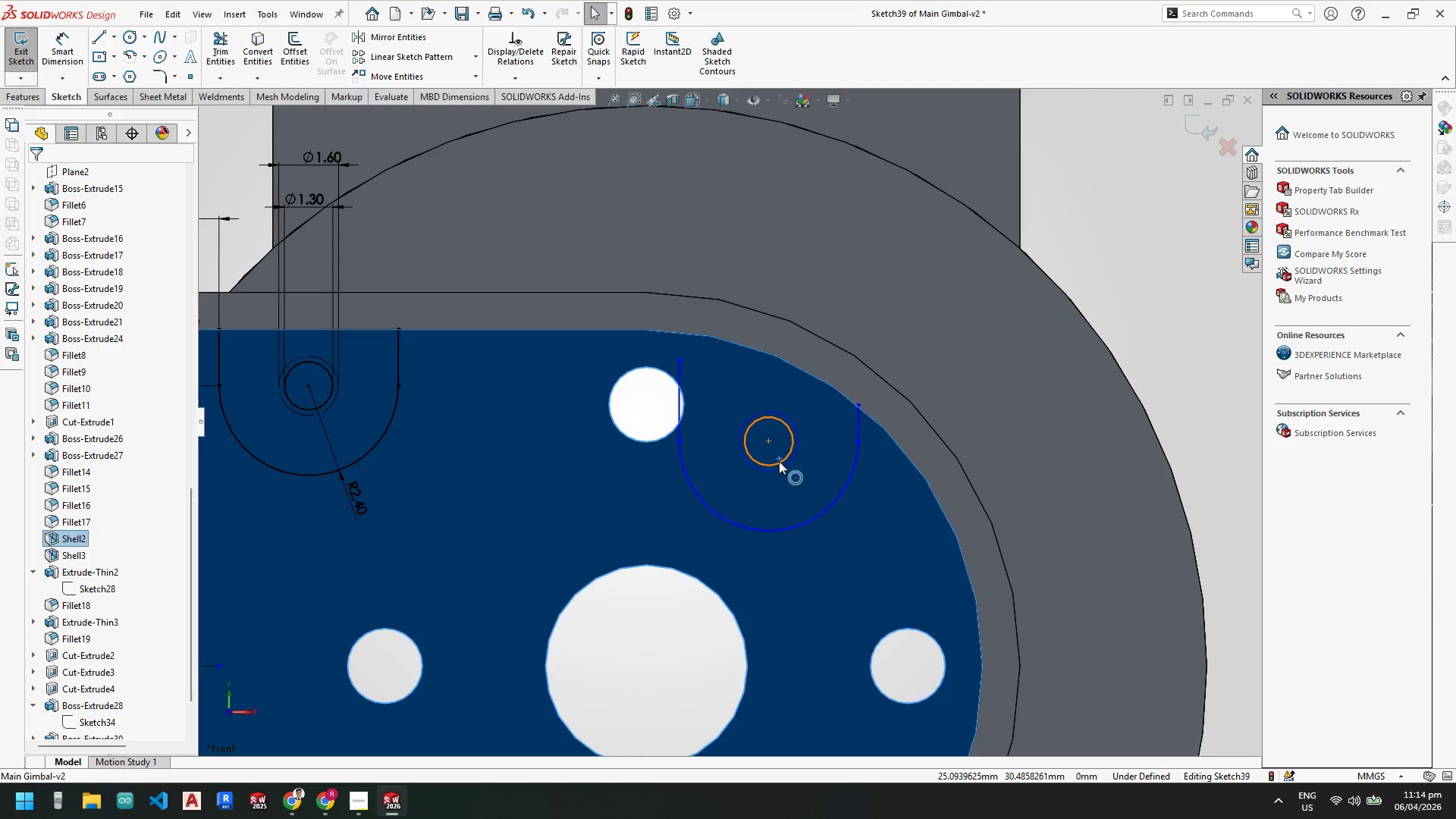 
key(Escape)
 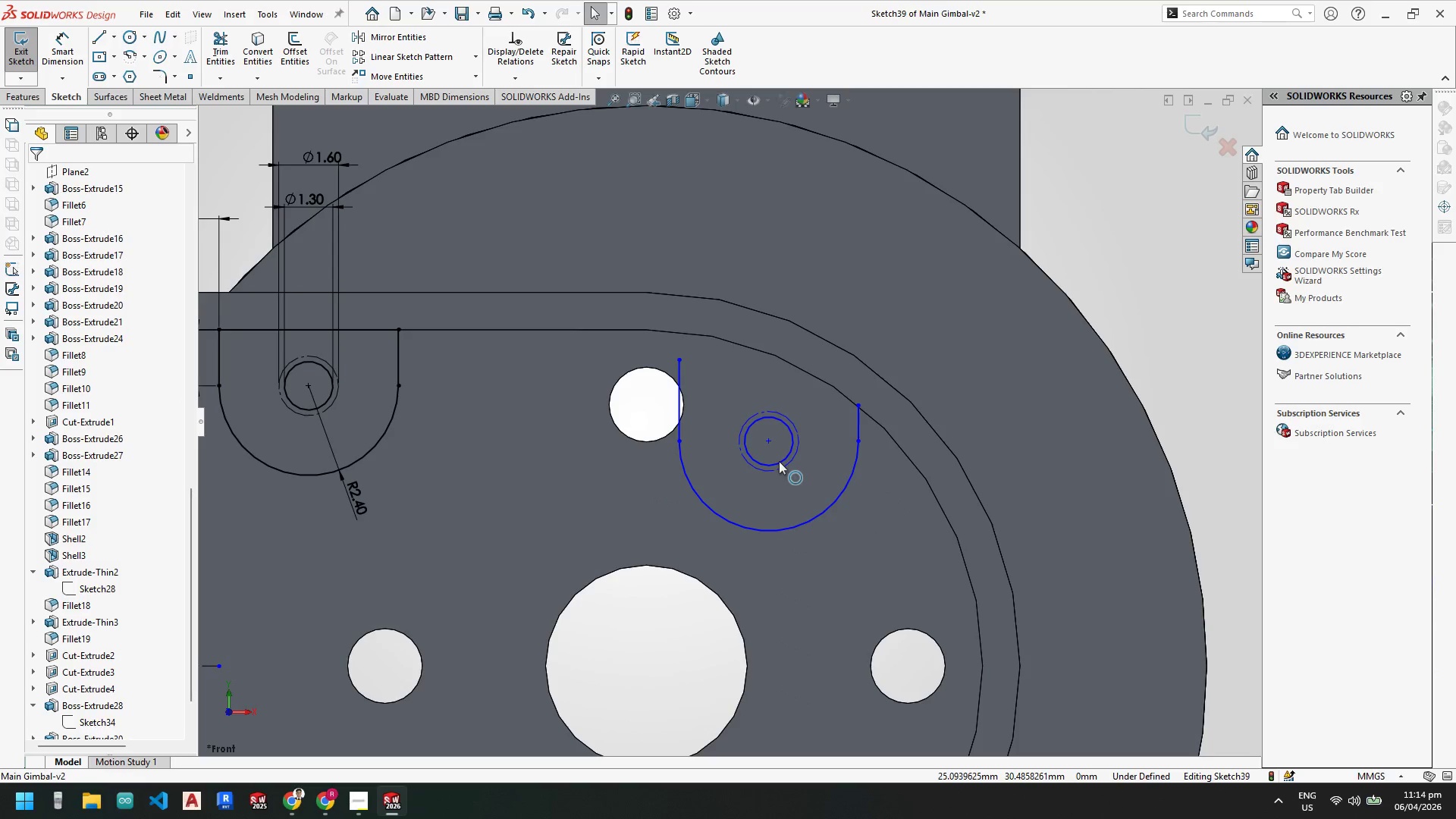 
left_click([779, 461])
 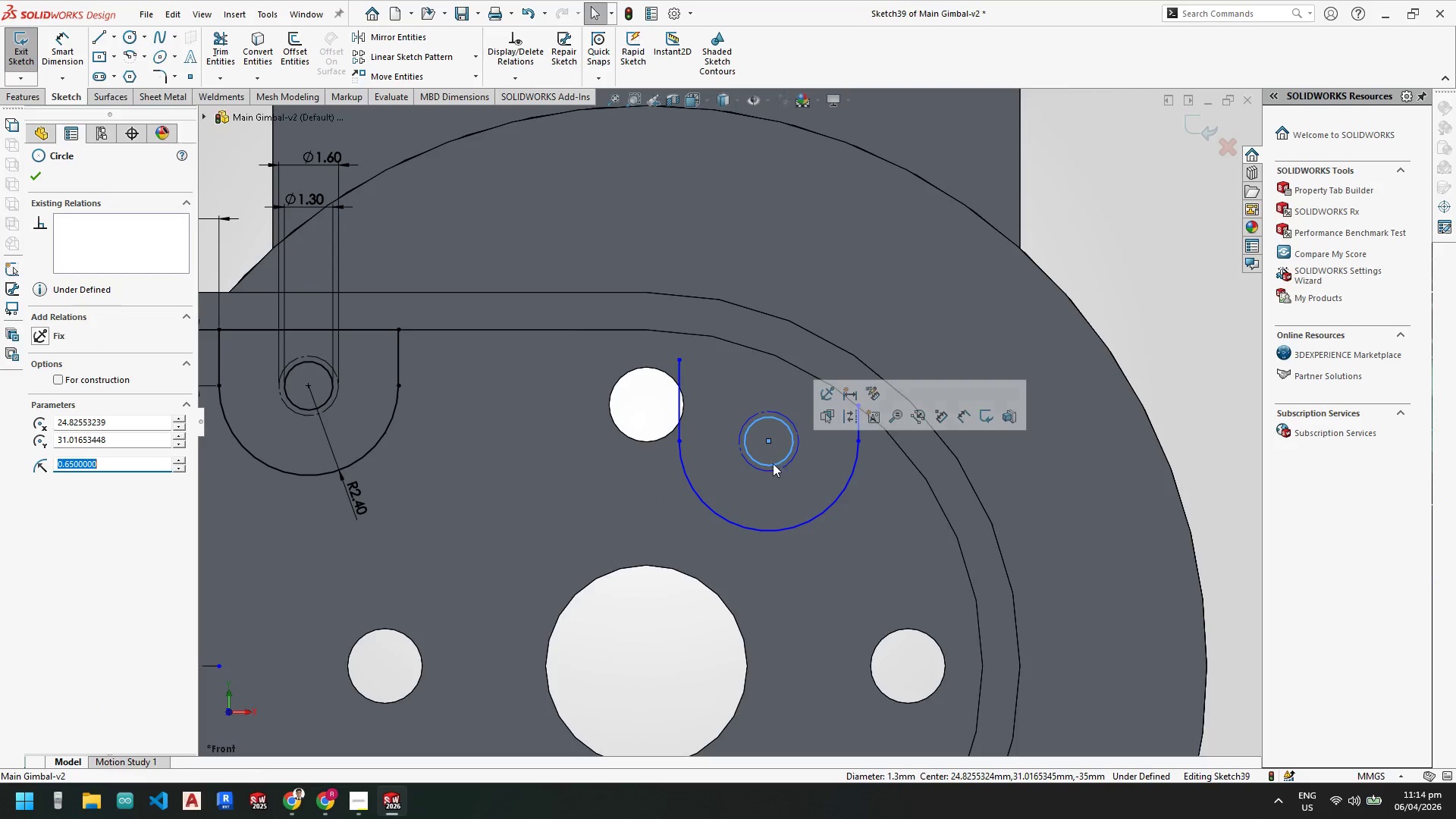 
hold_key(key=ControlLeft, duration=0.98)
left_click([327, 396])
 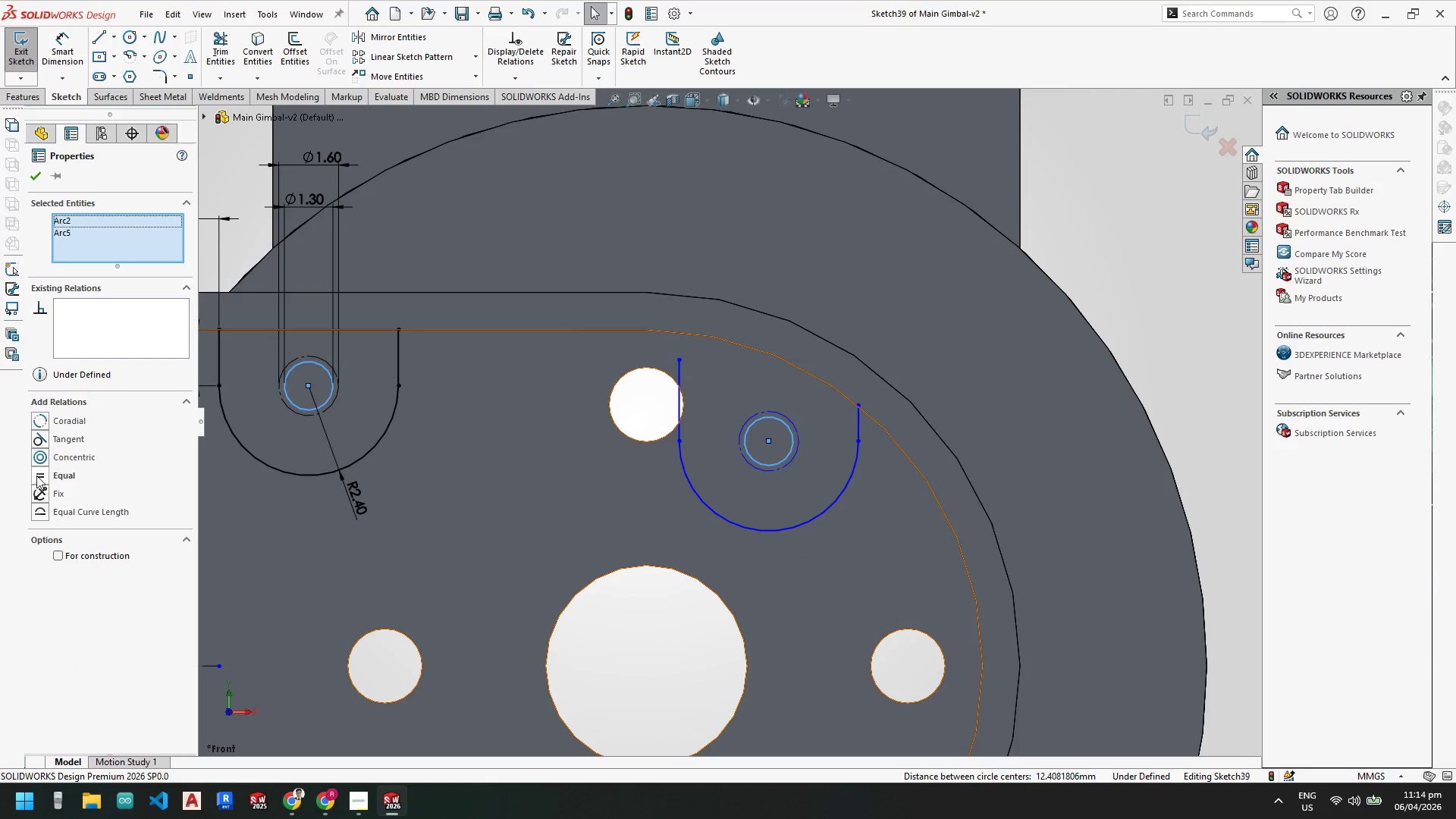 
left_click([38, 474])
 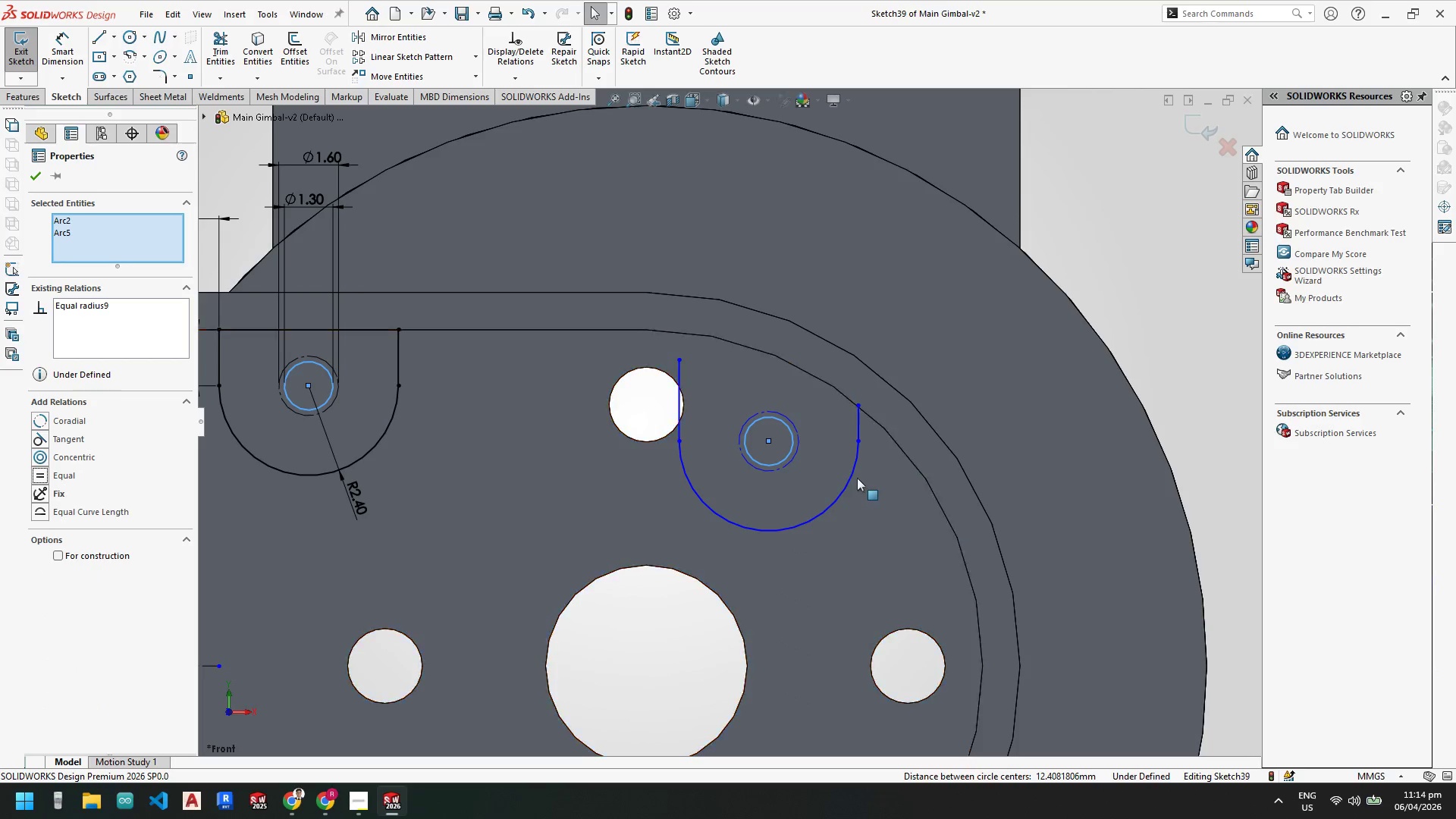 
key(Escape)
 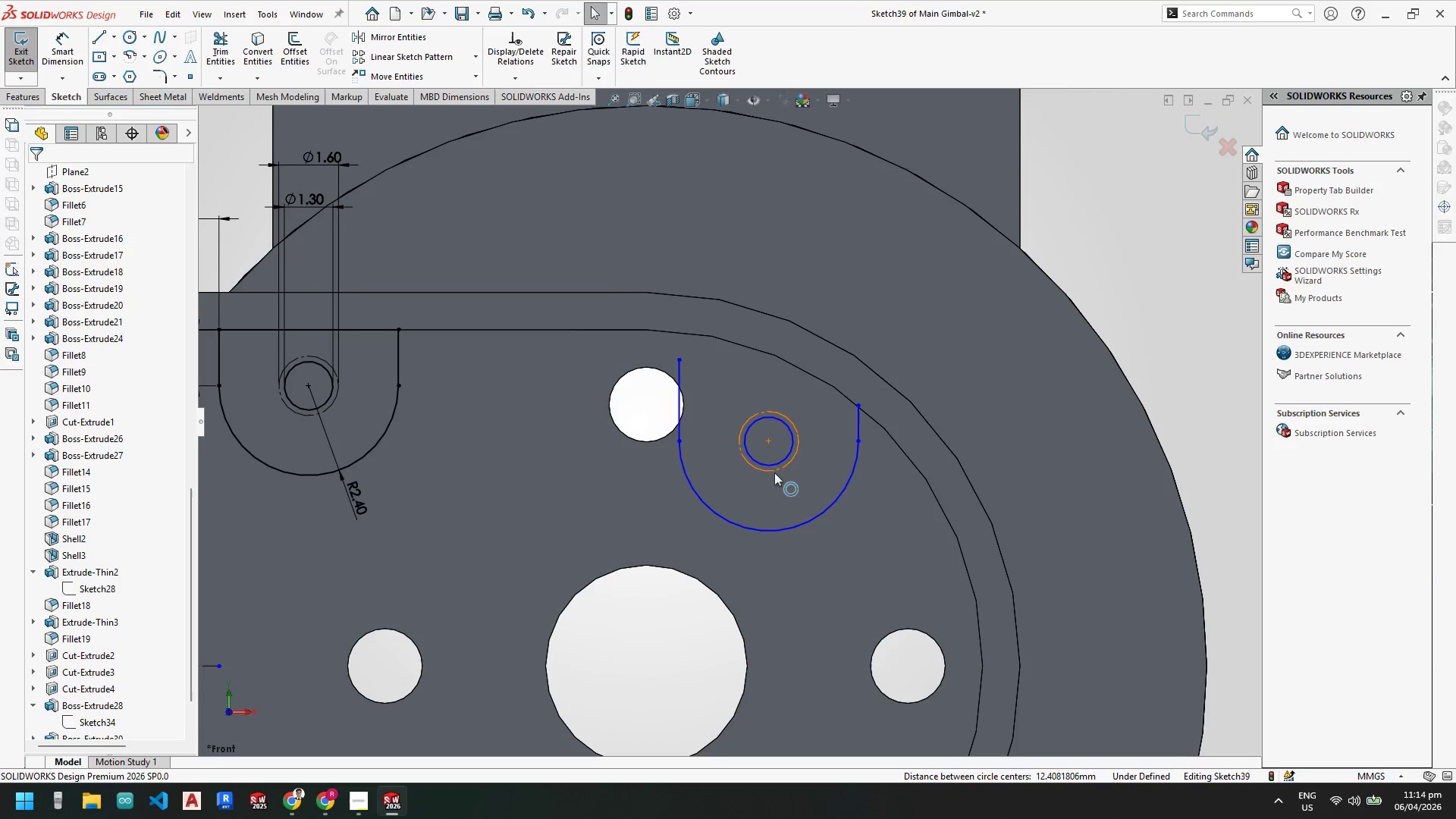 
key(Escape)
 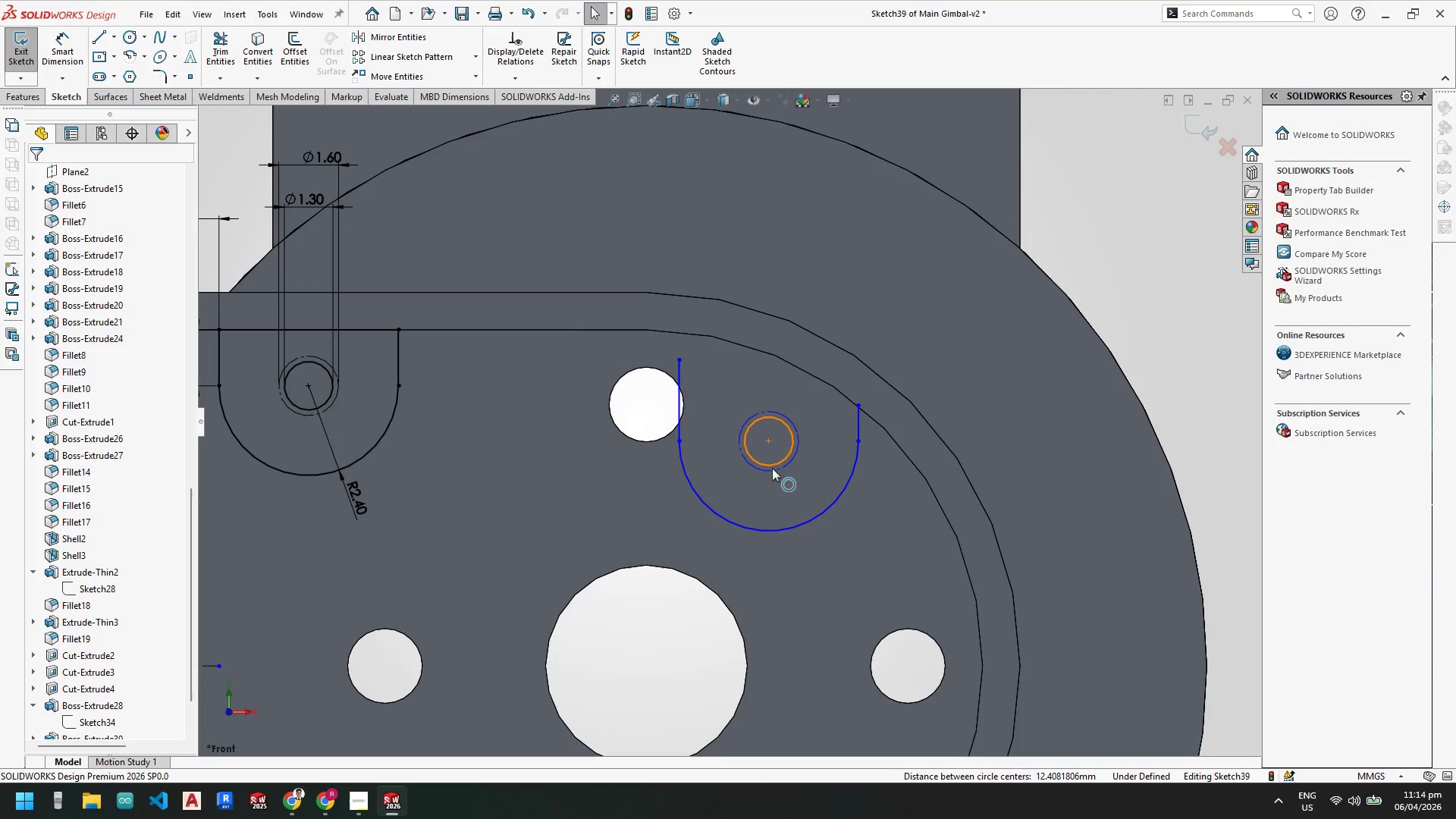 
left_click([772, 468])
 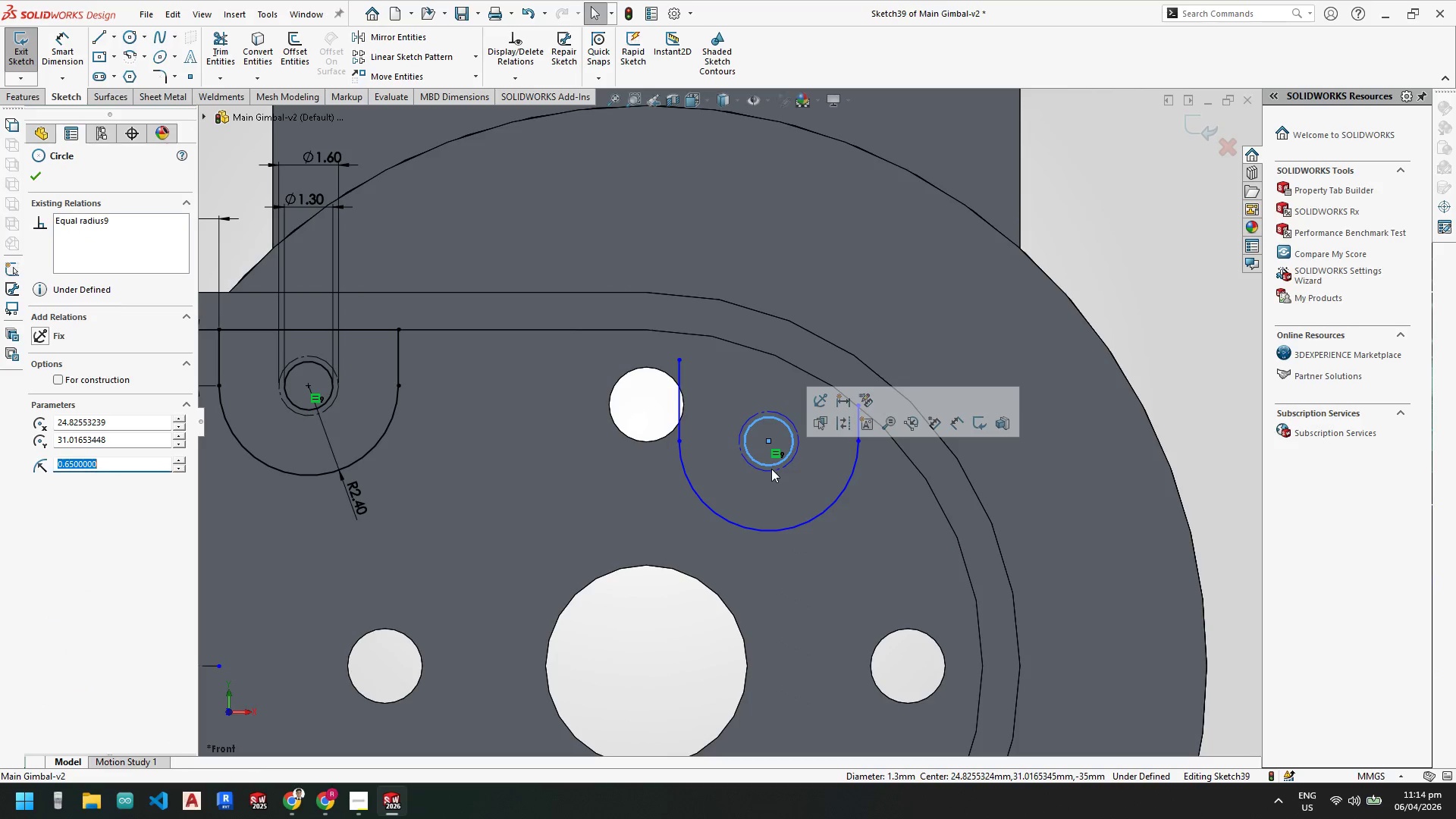 
left_click([770, 472])
 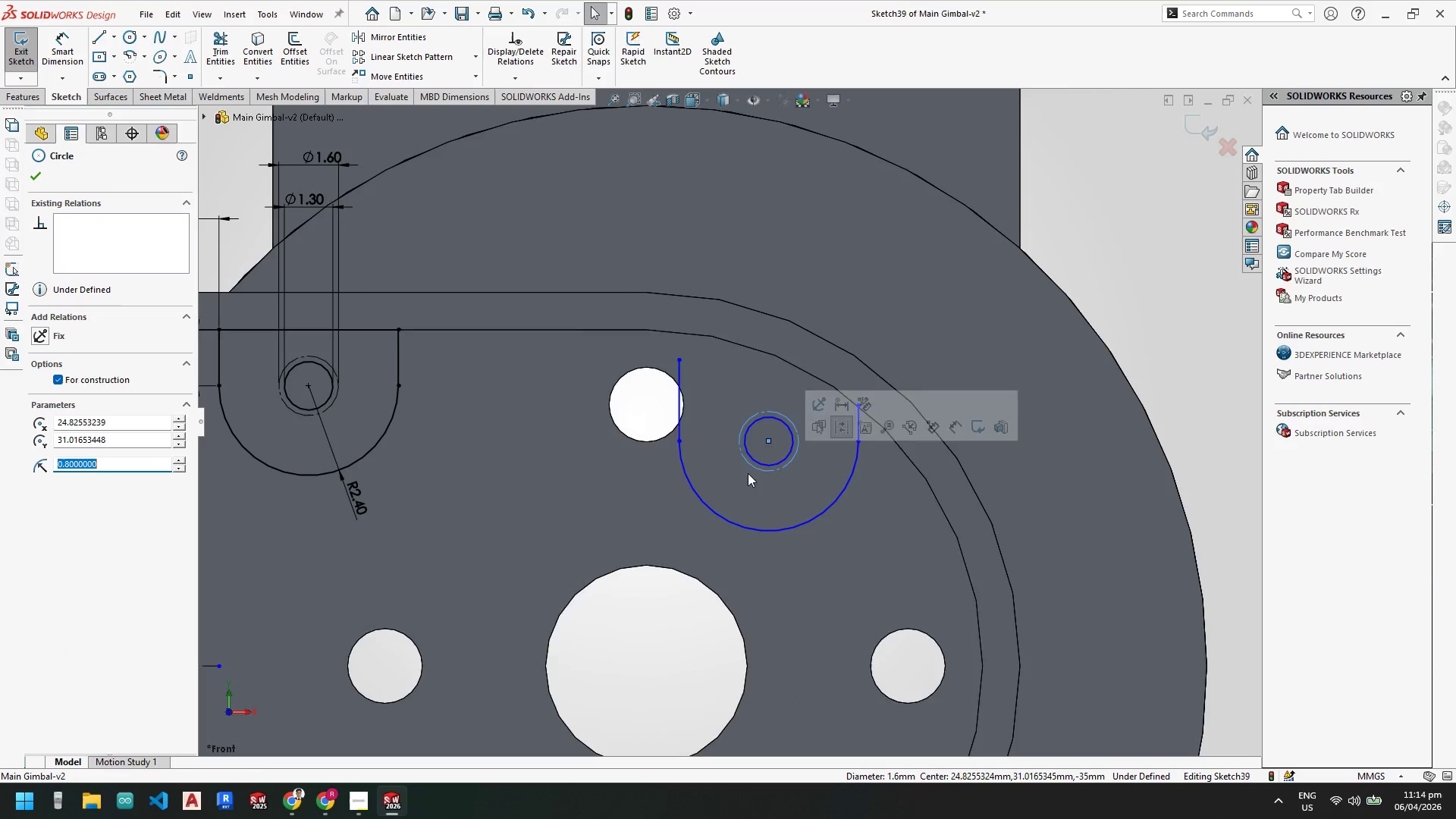 
hold_key(key=ControlLeft, duration=1.45)
left_click([311, 416])
 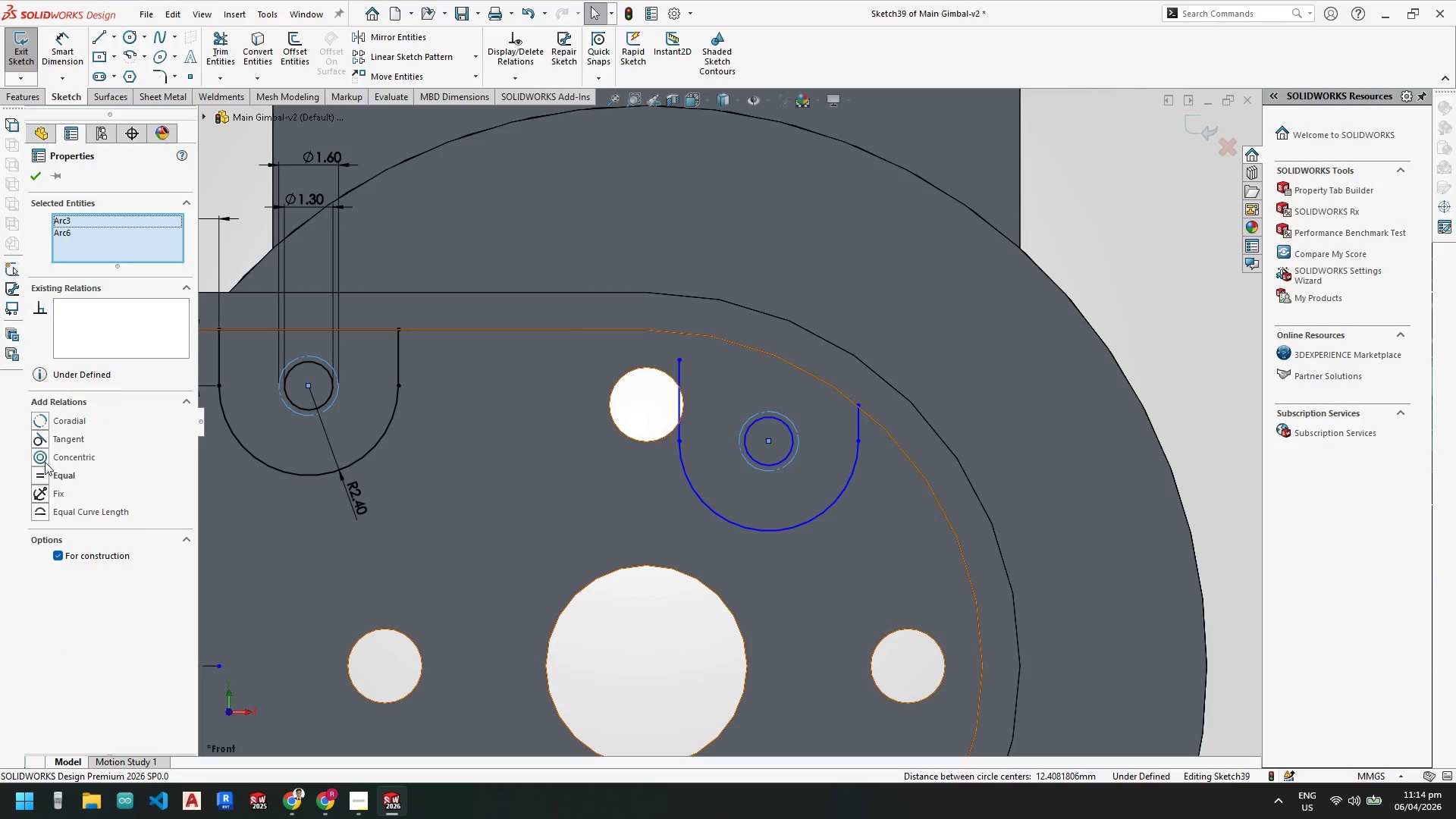 
left_click([42, 472])
 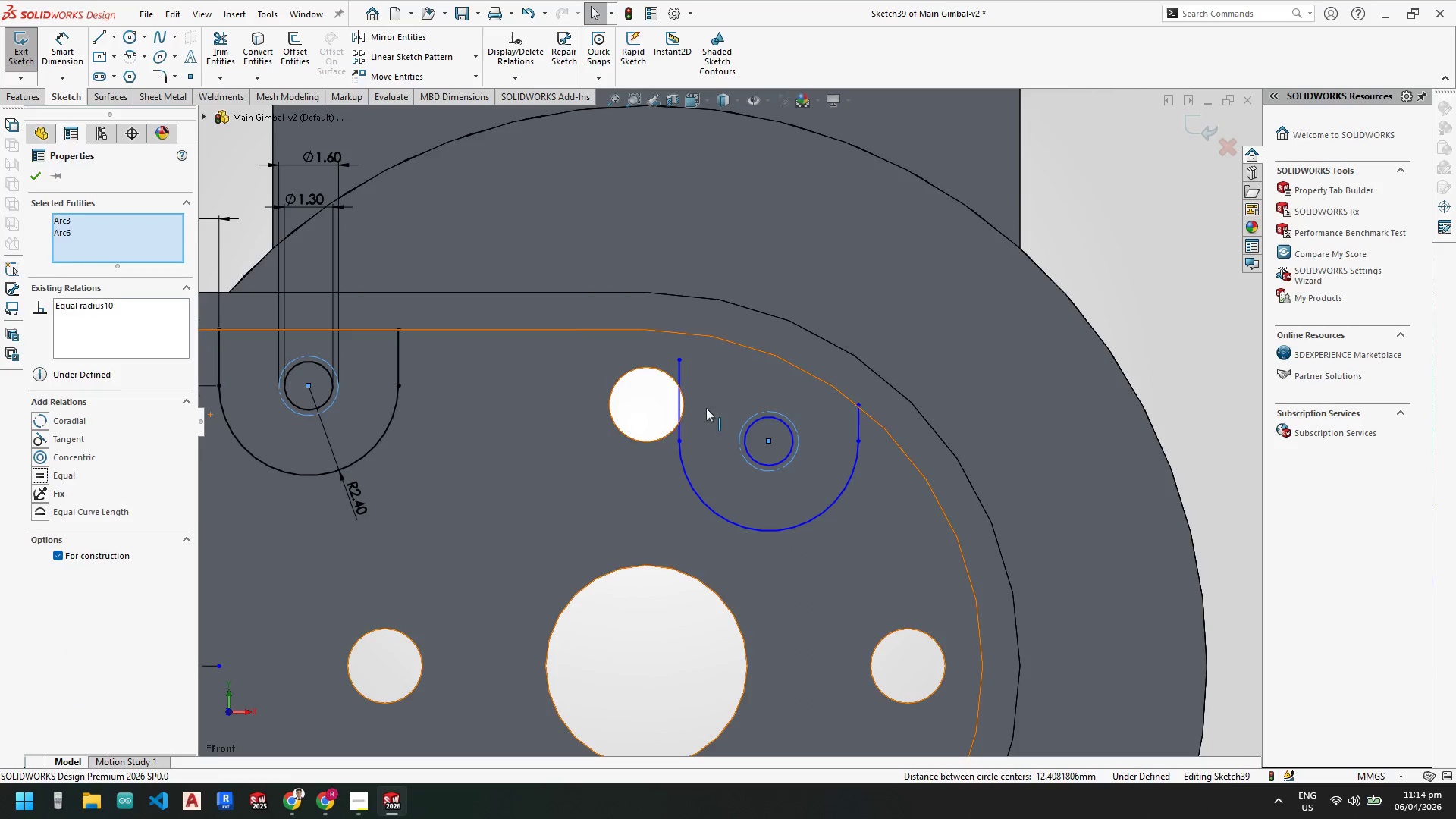 
key(Escape)
 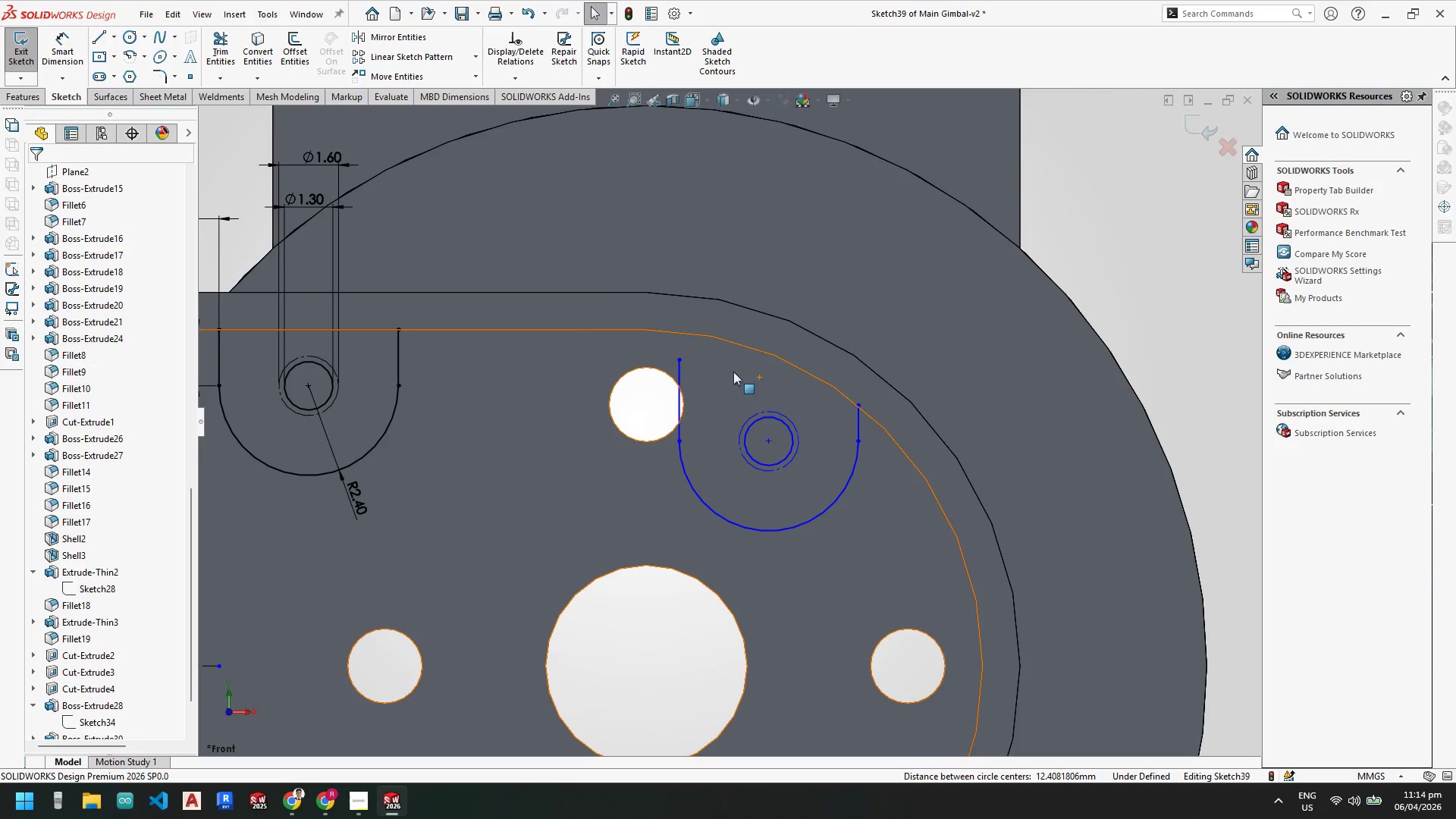 
key(Escape)
 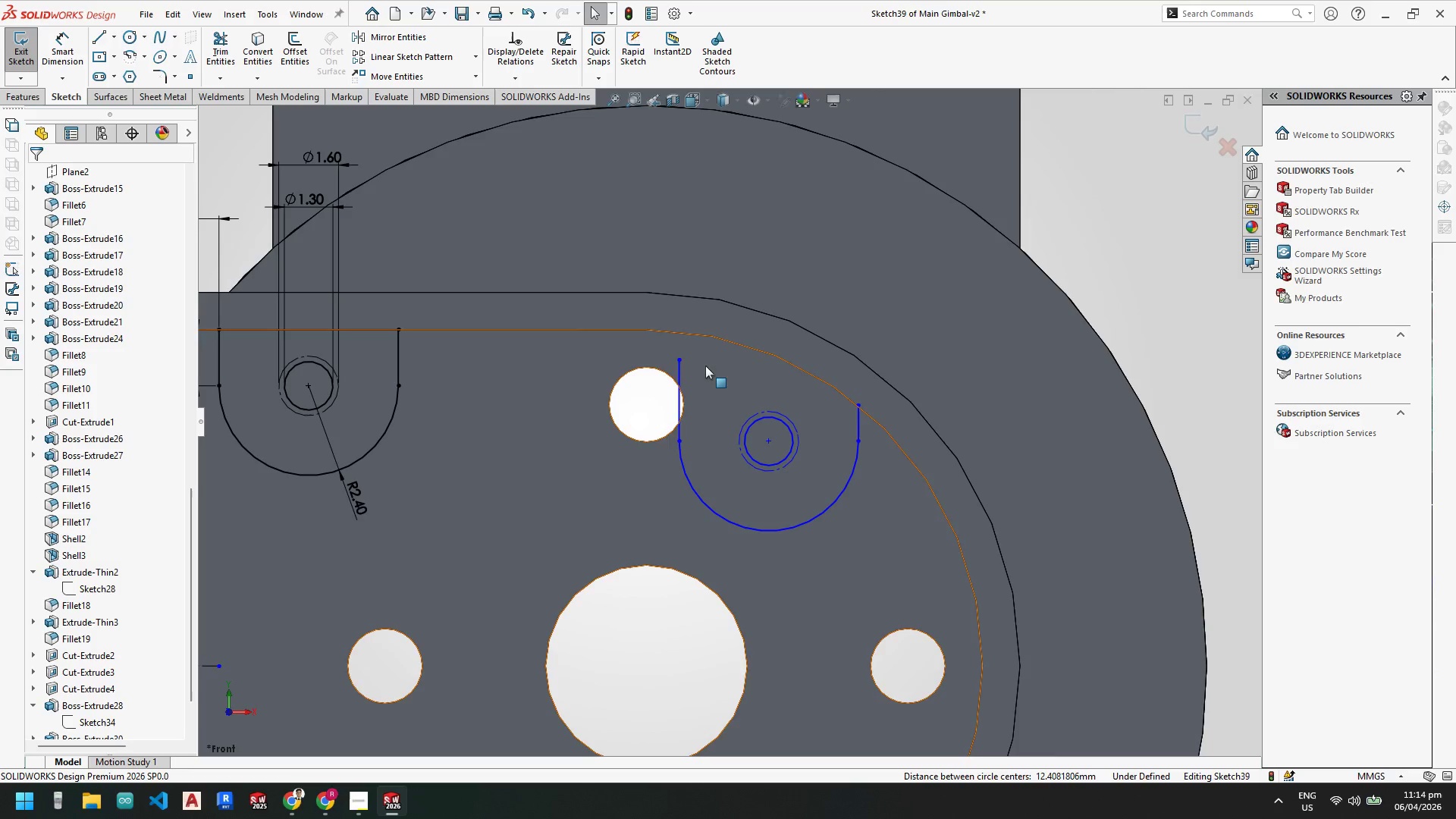 
key(Escape)
 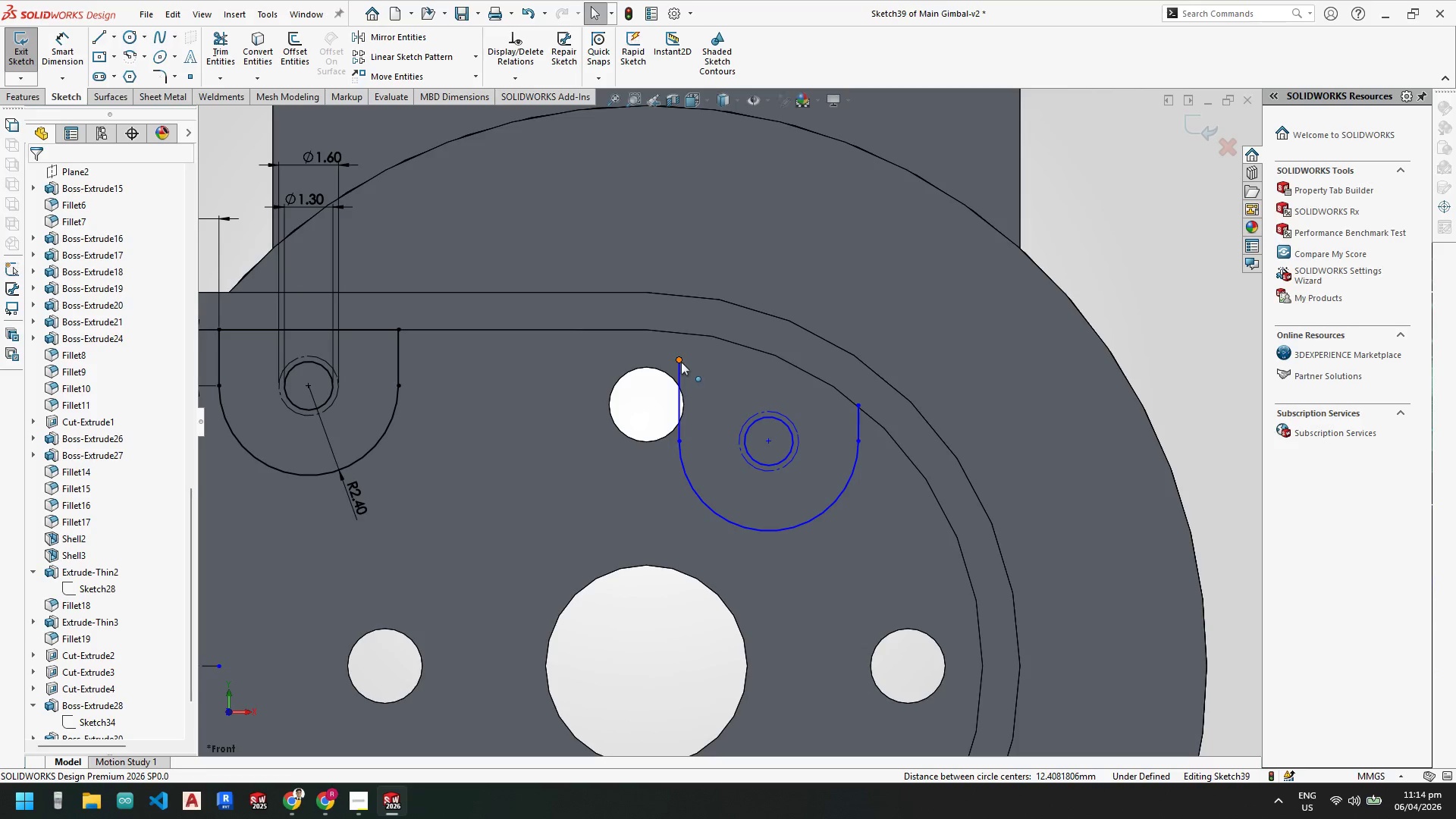 
left_click_drag(start_coordinate=[678, 359], to_coordinate=[764, 352])
 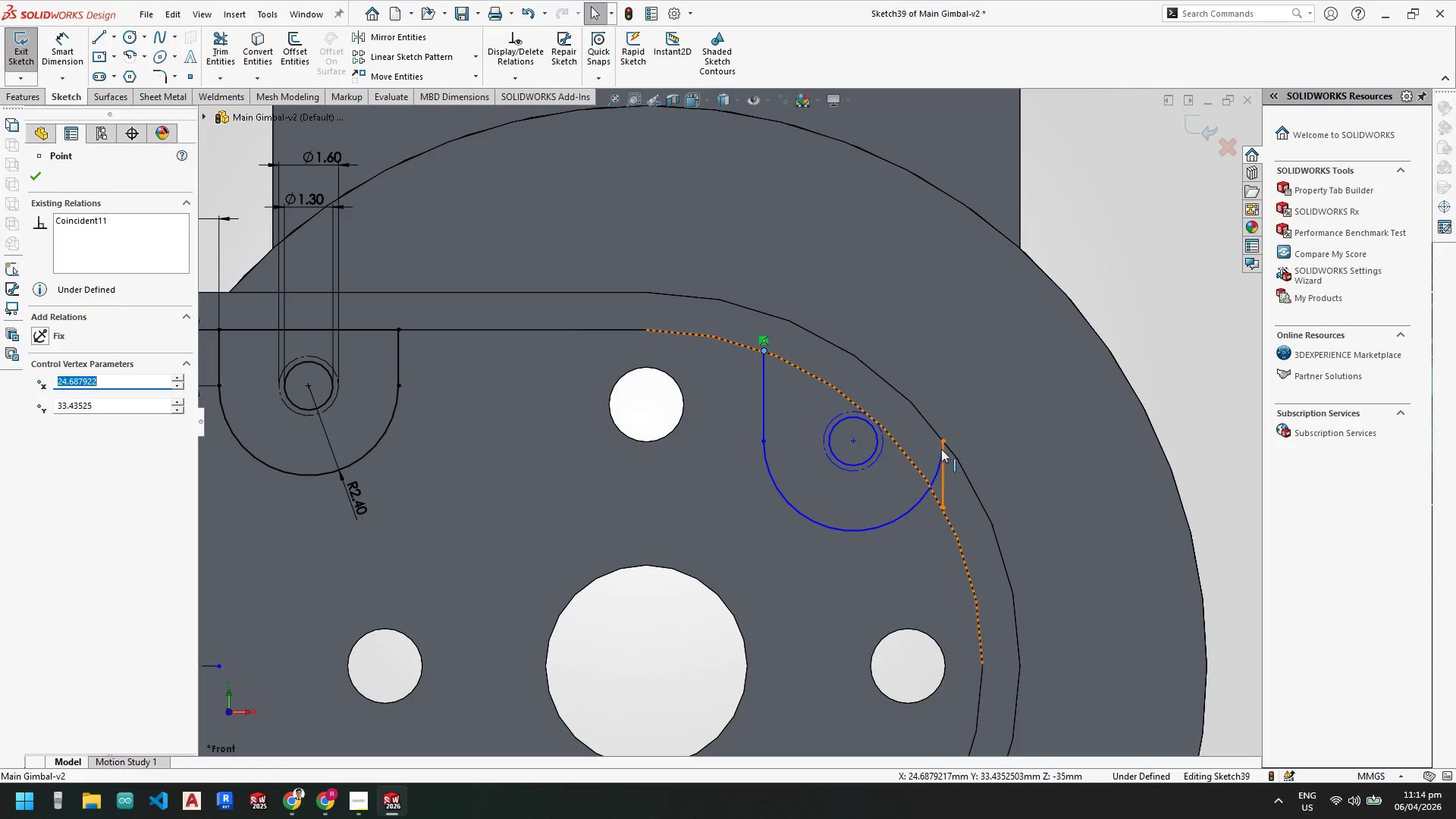 
left_click_drag(start_coordinate=[940, 441], to_coordinate=[893, 474])
 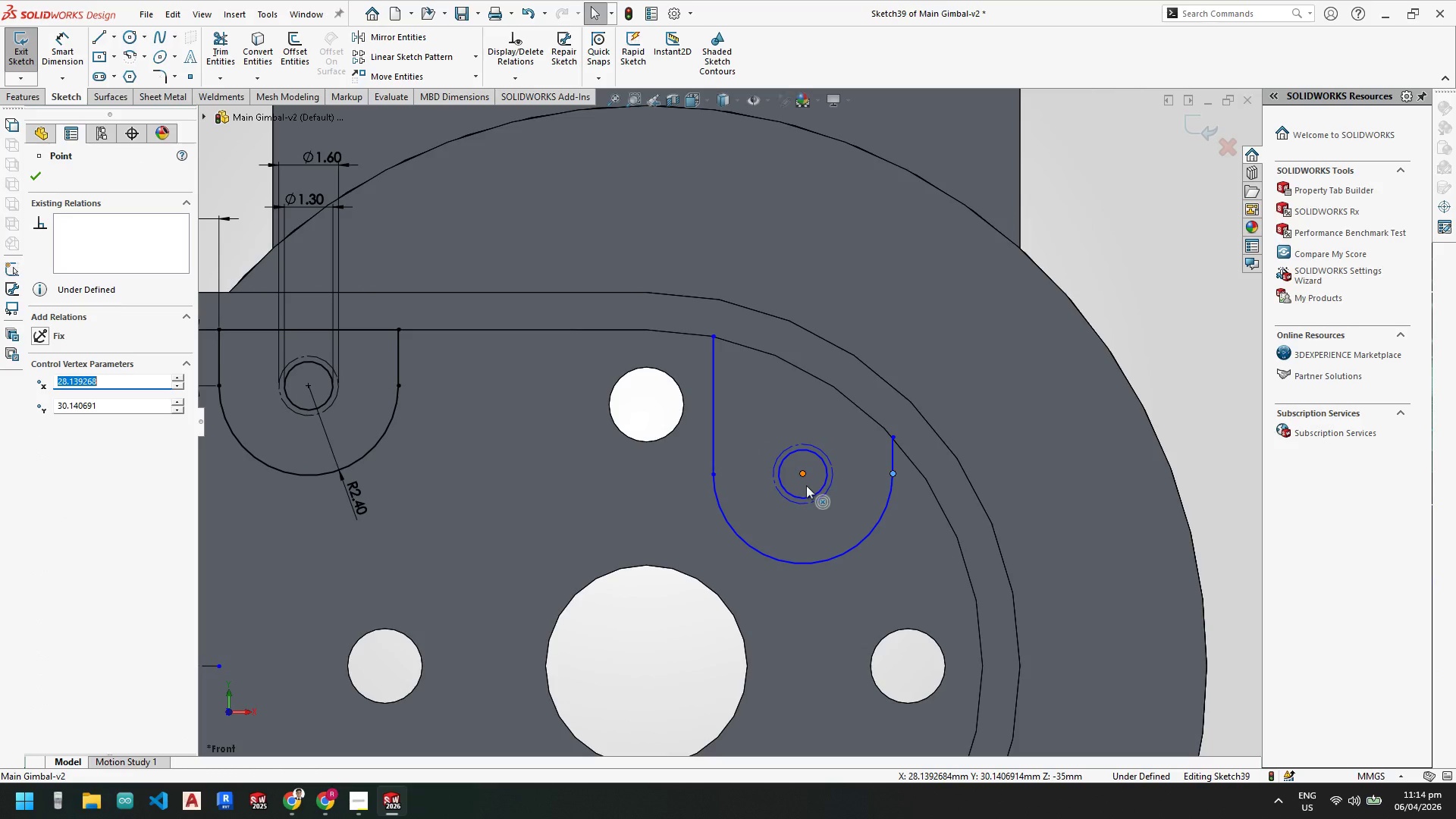 
scroll: coordinate [817, 483], scroll_direction: up, amount: 1.0
 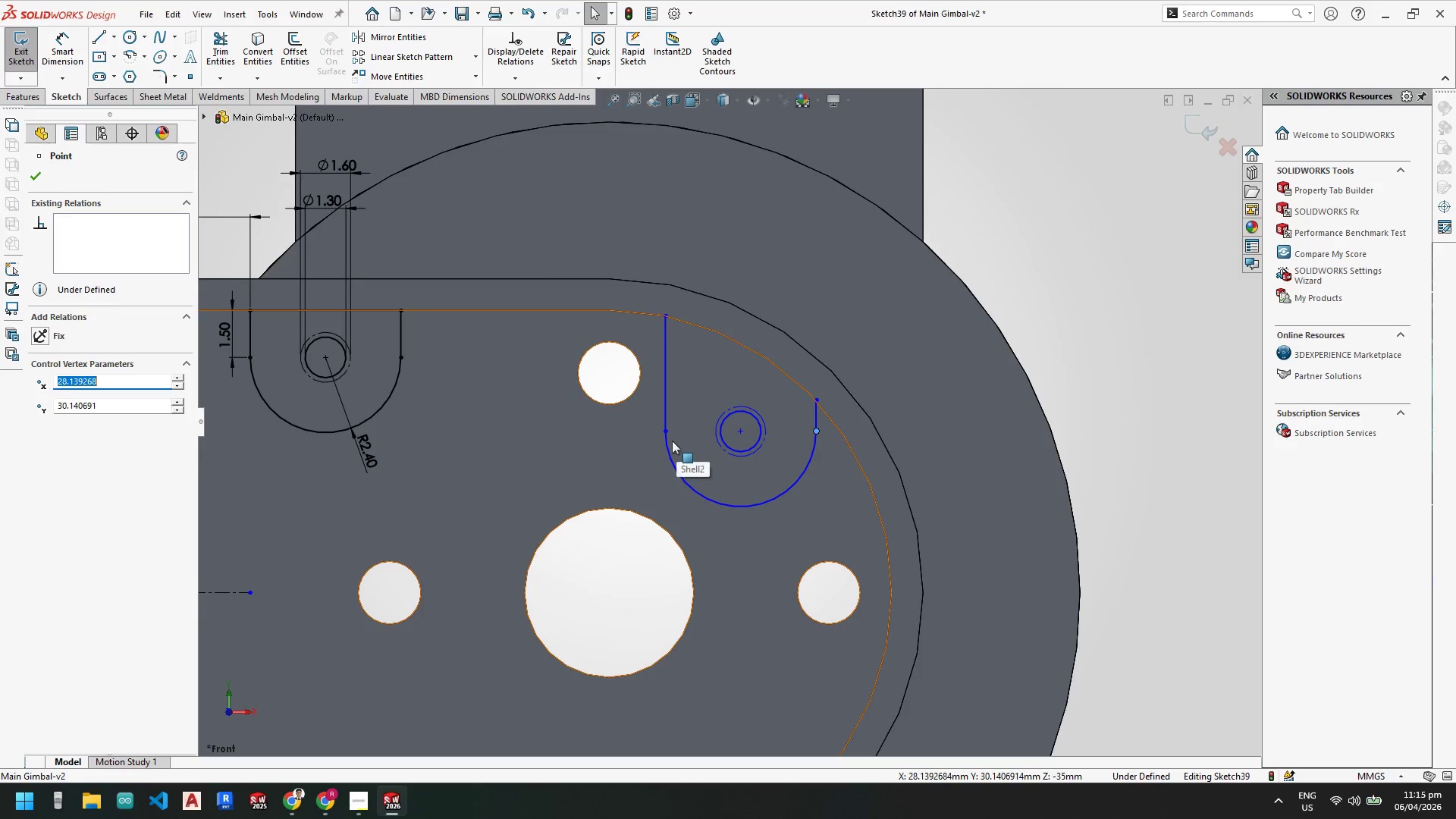 
left_click_drag(start_coordinate=[666, 431], to_coordinate=[682, 466])
 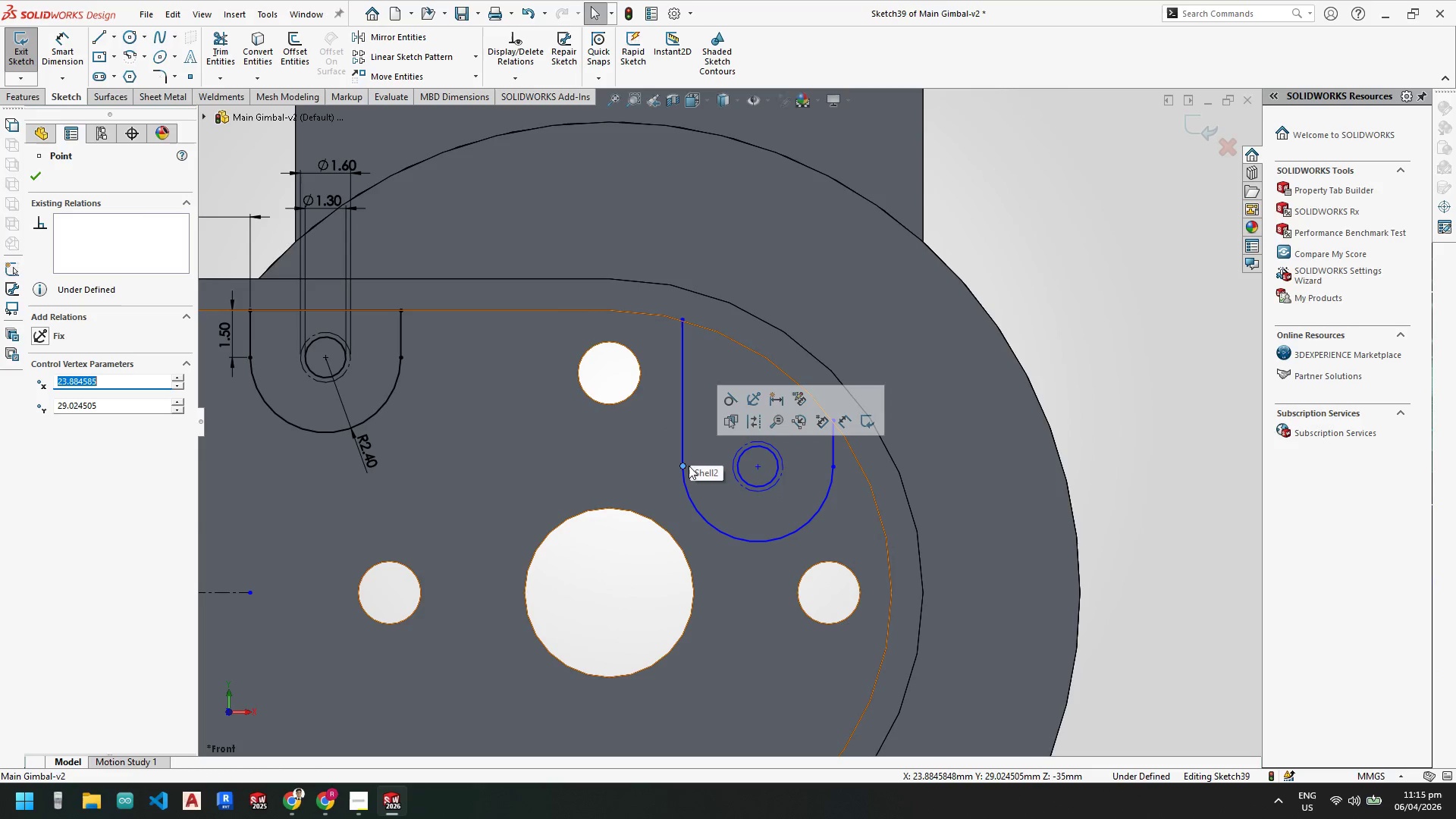 
left_click_drag(start_coordinate=[684, 464], to_coordinate=[679, 437])
 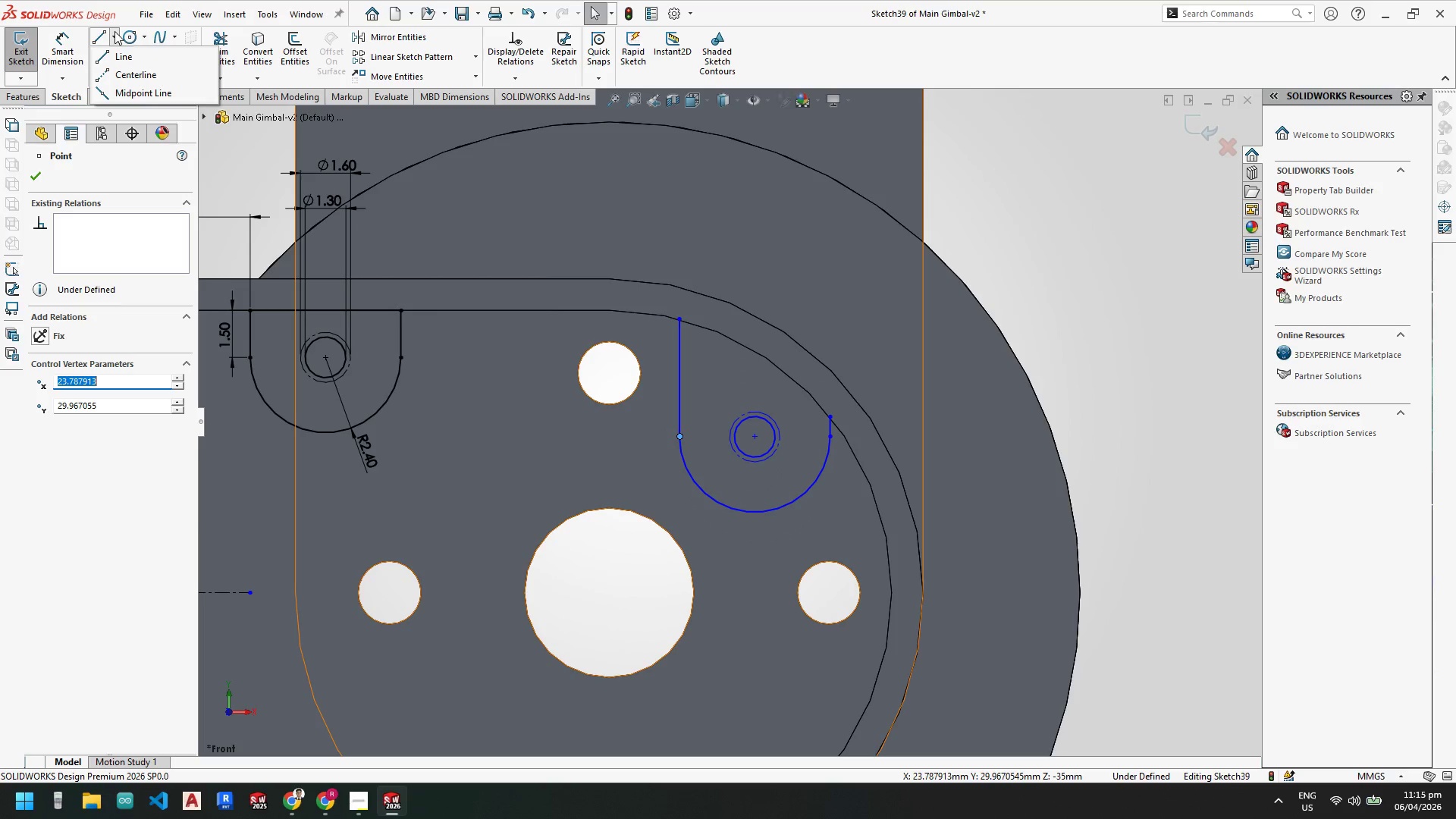 
left_click_drag(start_coordinate=[115, 77], to_coordinate=[122, 77])
 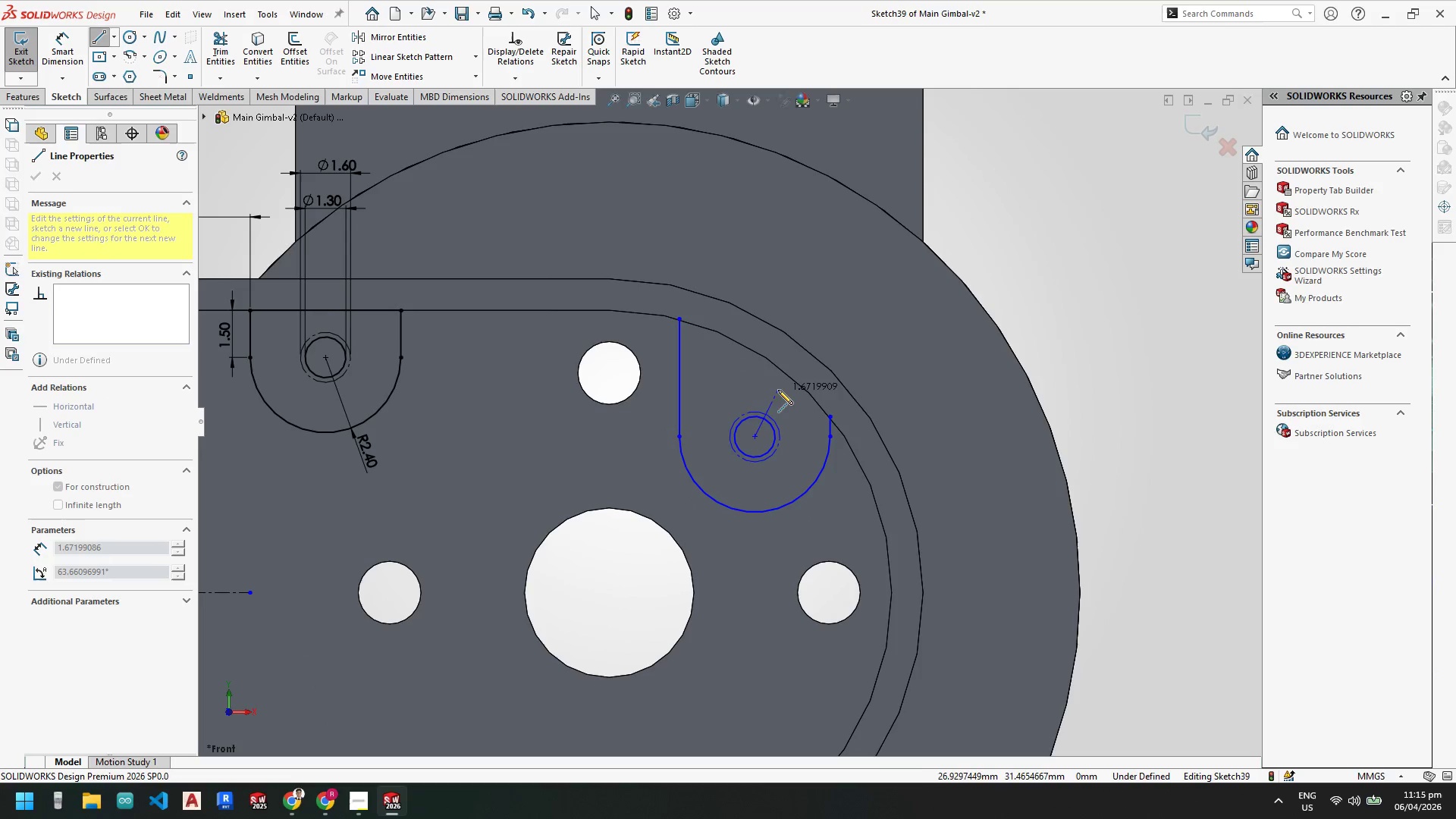 
key(Escape)
 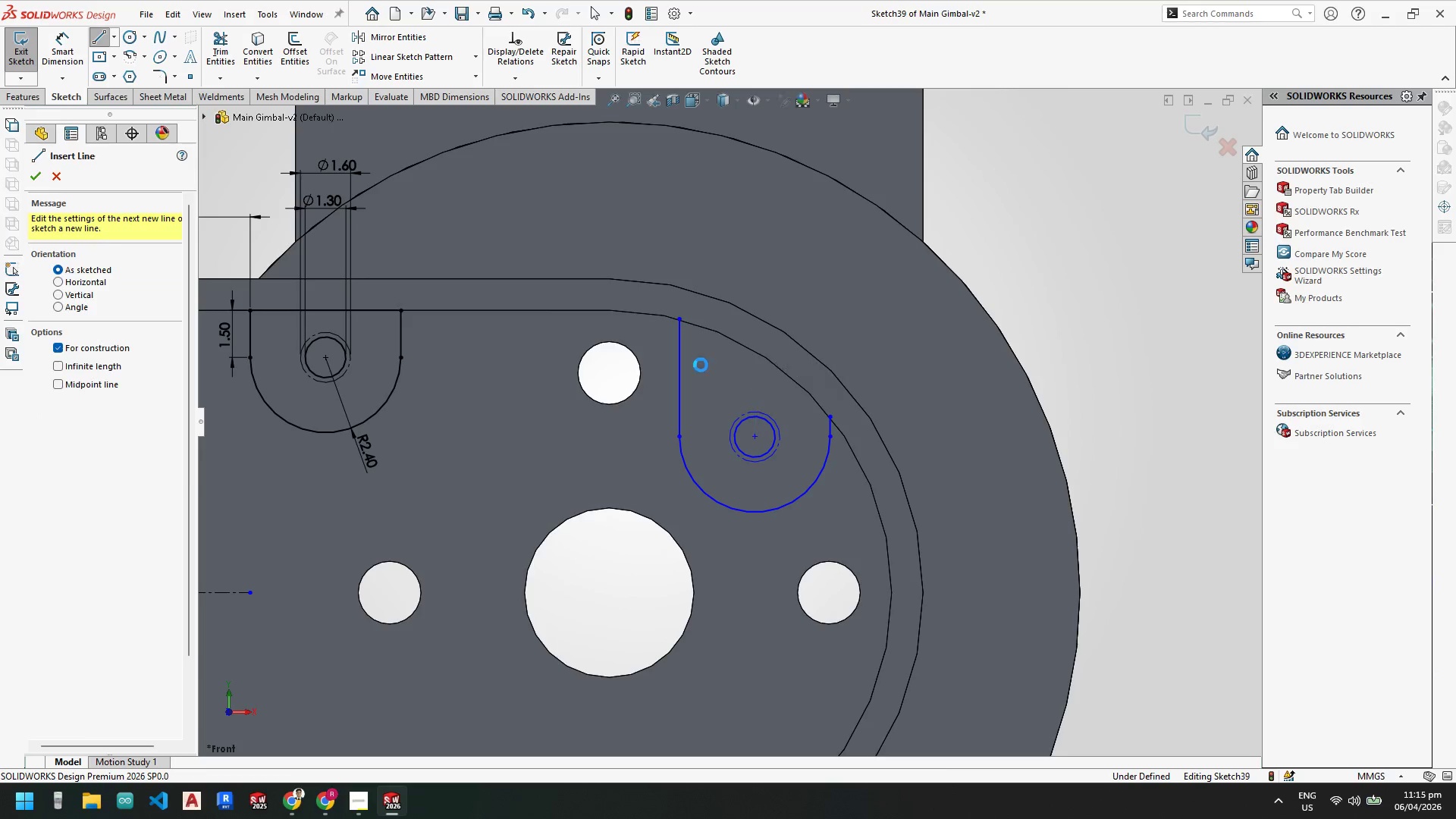 
key(Escape)
 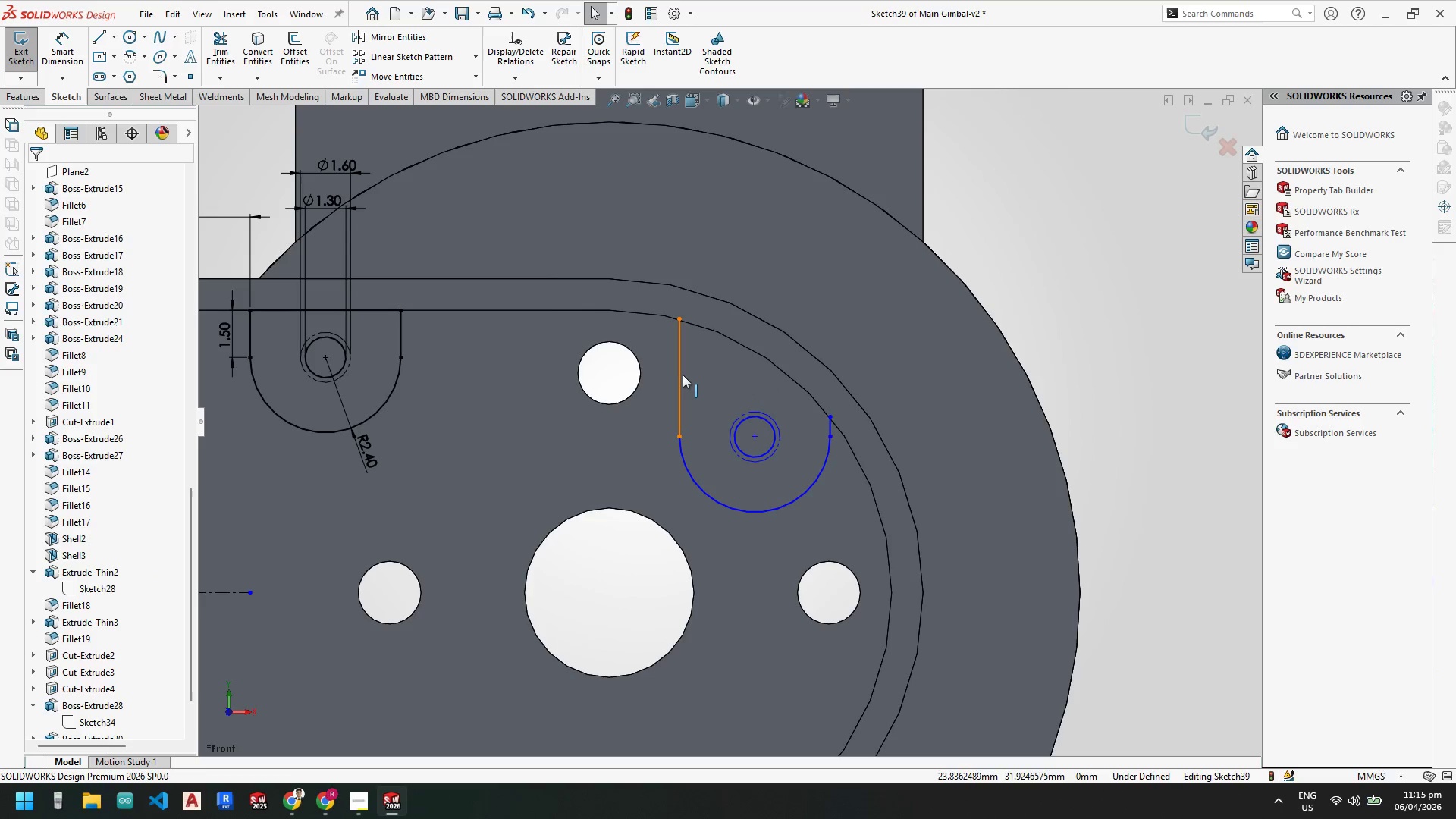 
left_click([683, 375])
 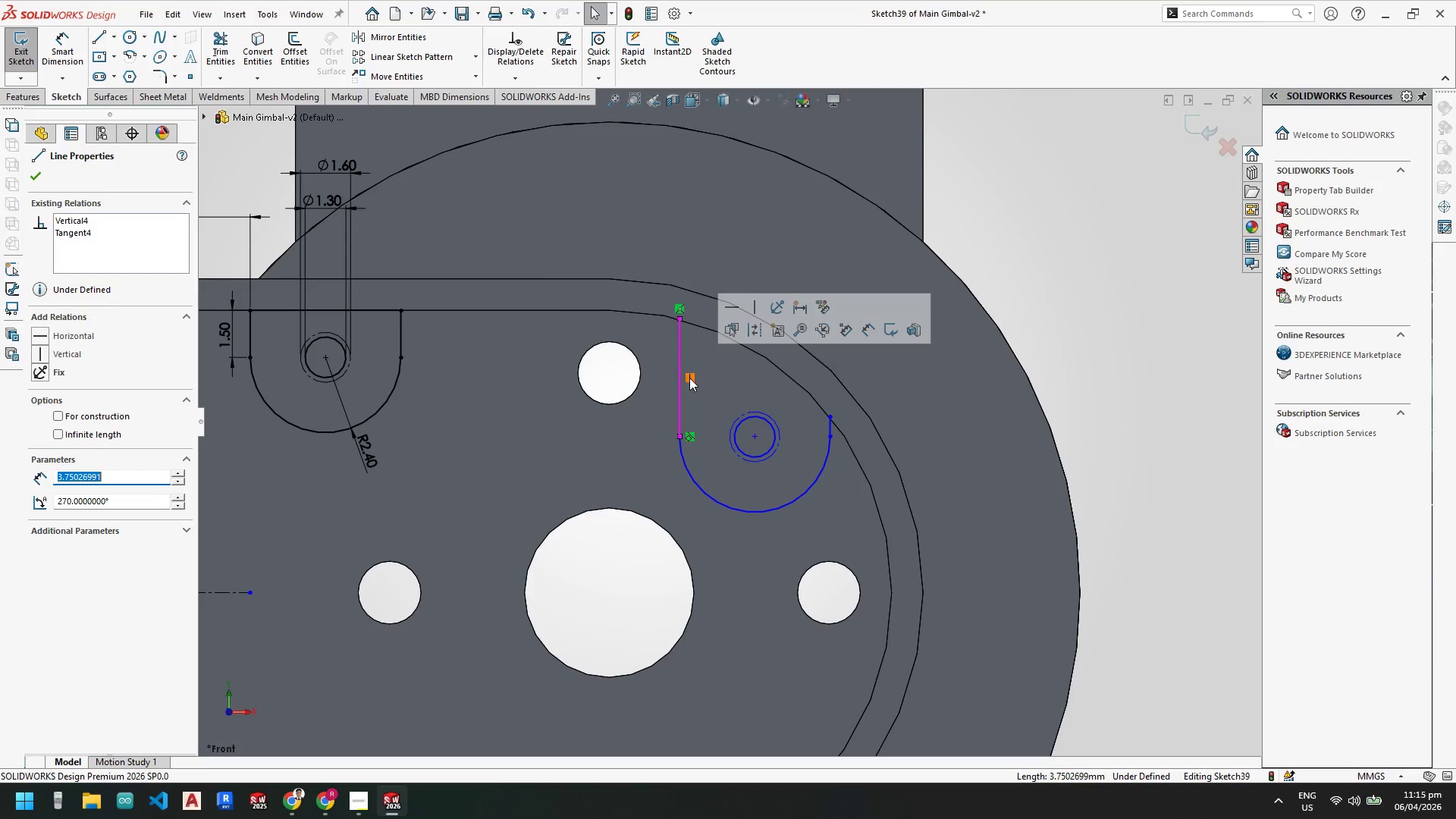 
right_click([689, 378])
 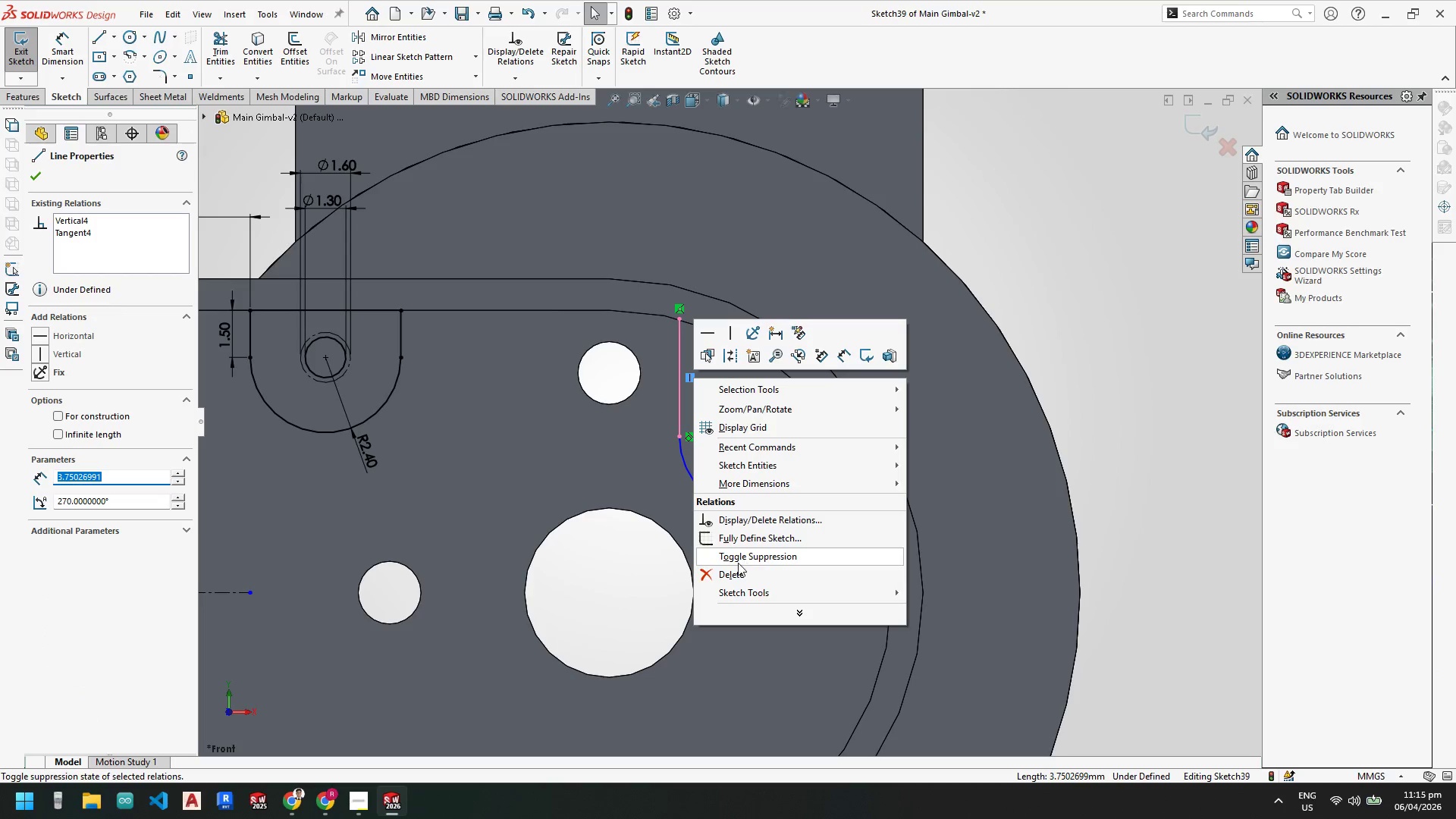 
left_click_drag(start_coordinate=[738, 570], to_coordinate=[737, 559])
 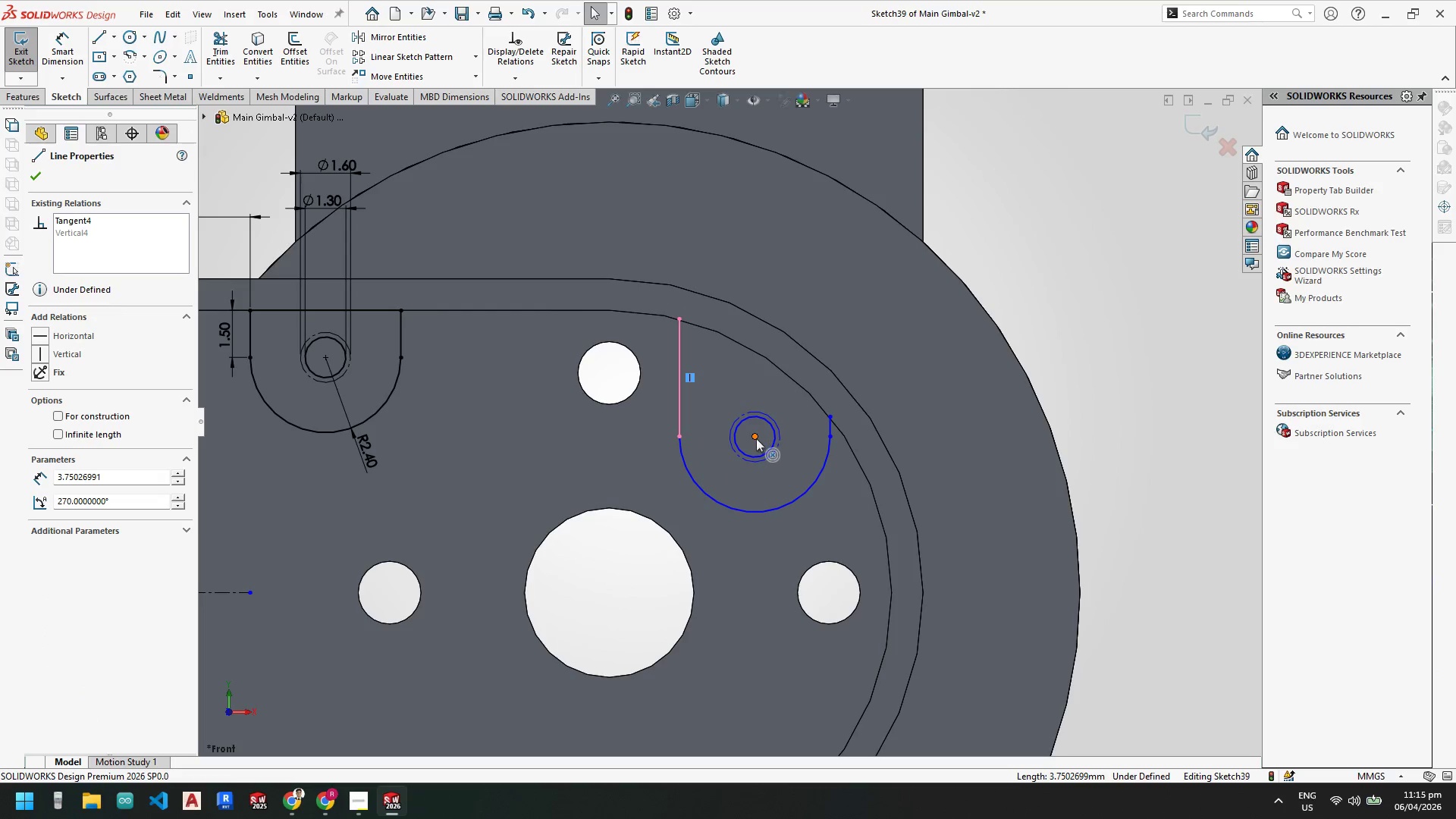 
left_click_drag(start_coordinate=[754, 438], to_coordinate=[746, 461])
 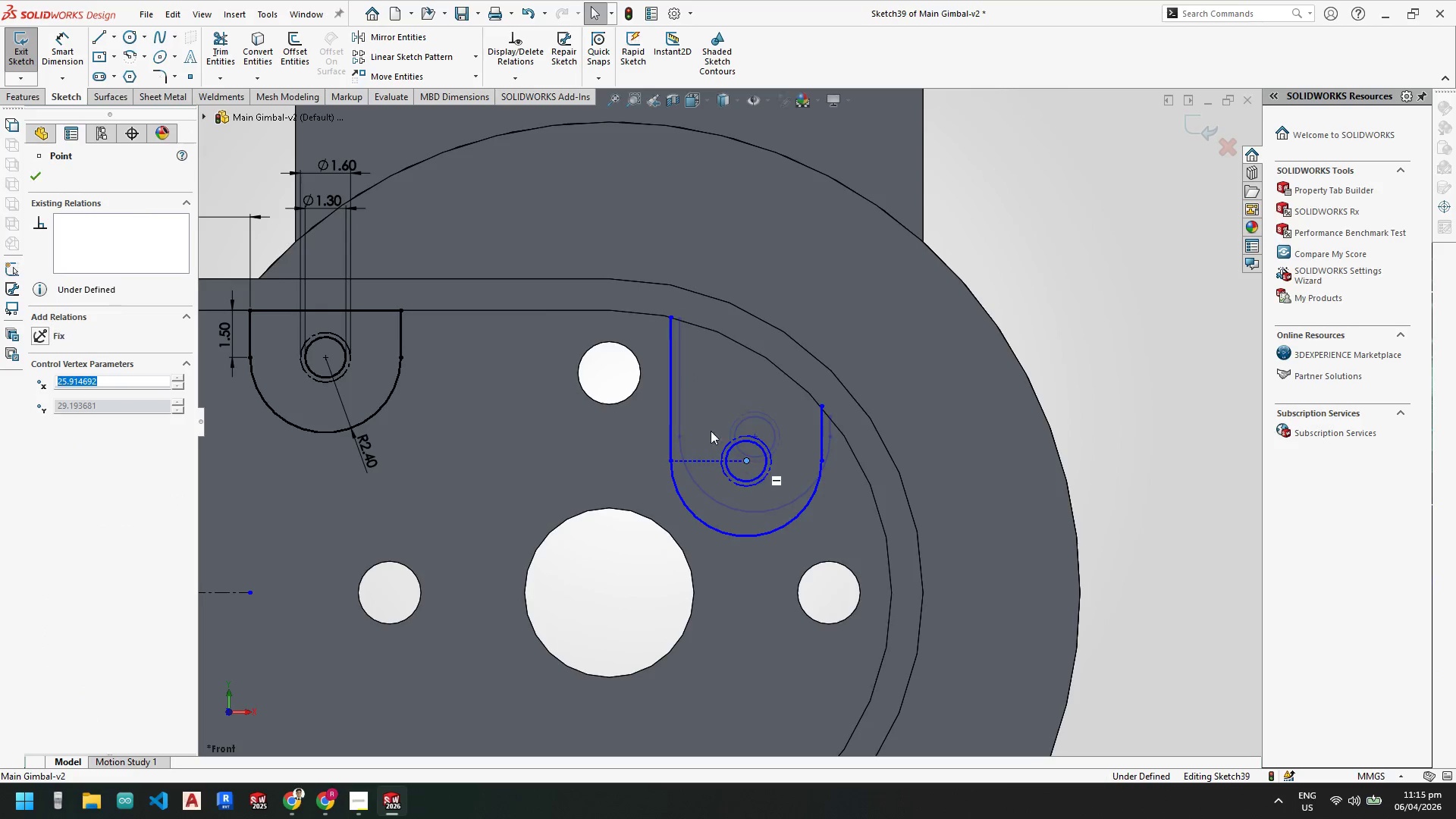 
key(Escape)
 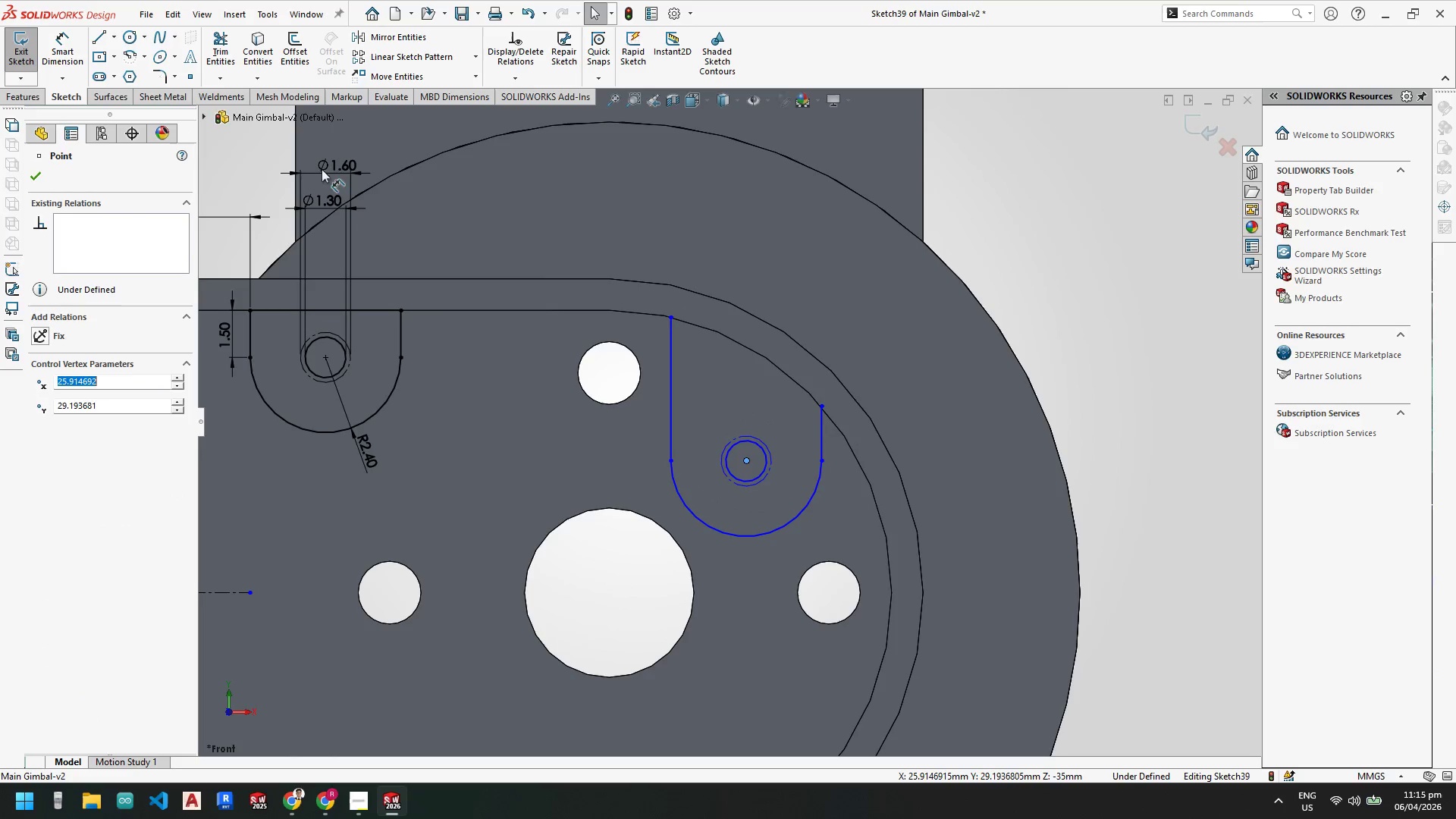 
key(Escape)
 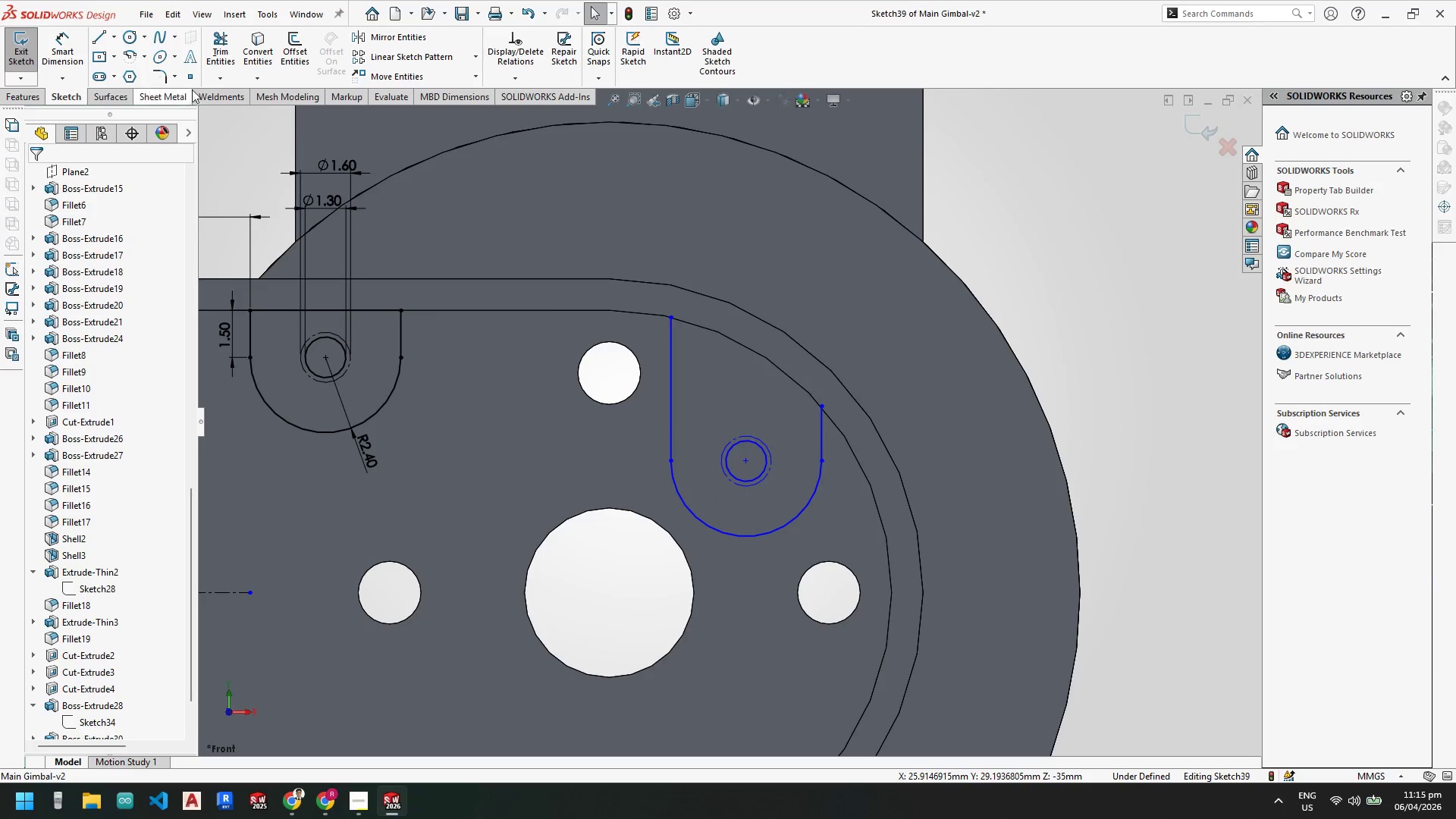 
key(Escape)
 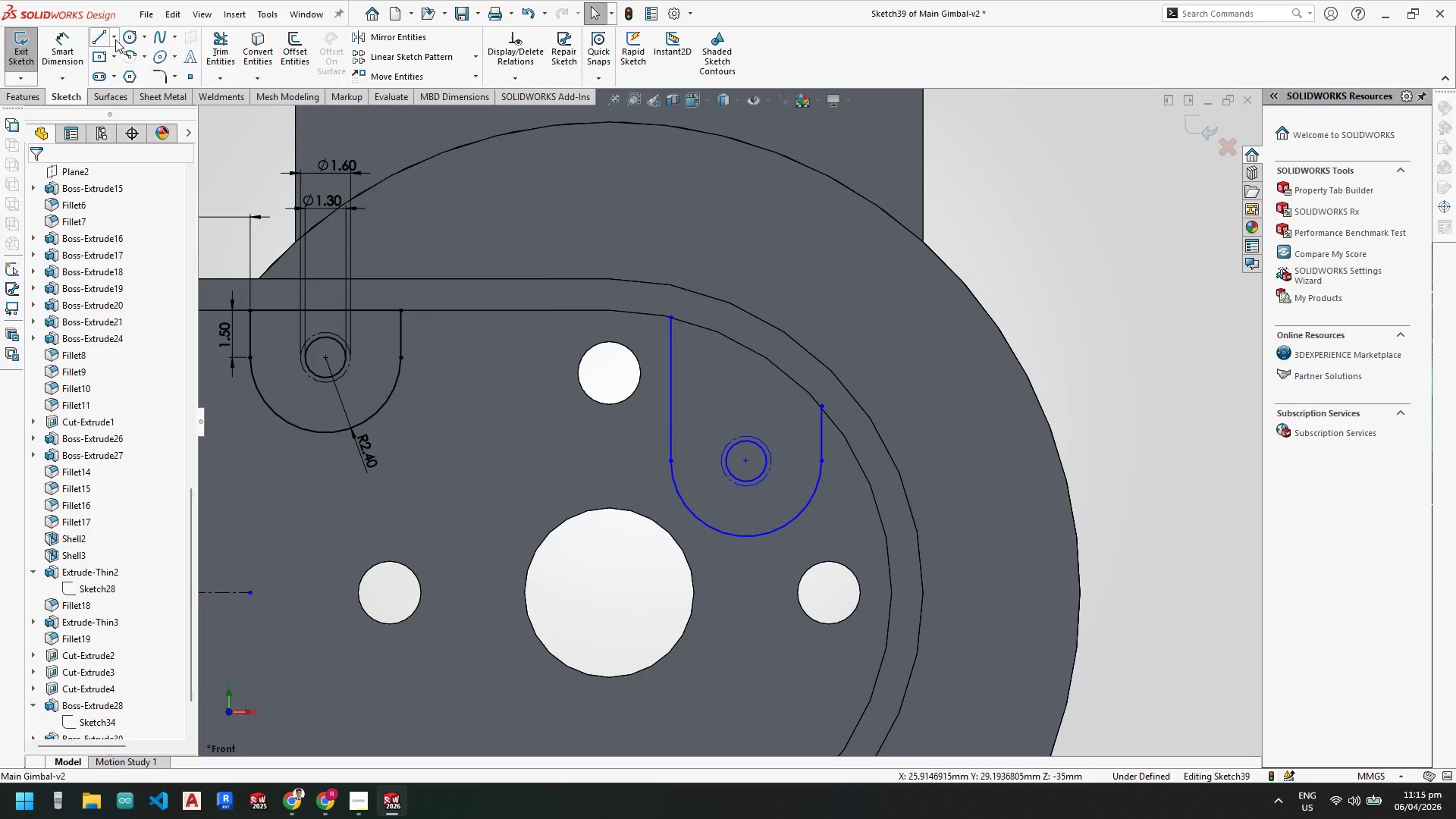 
left_click([115, 39])
 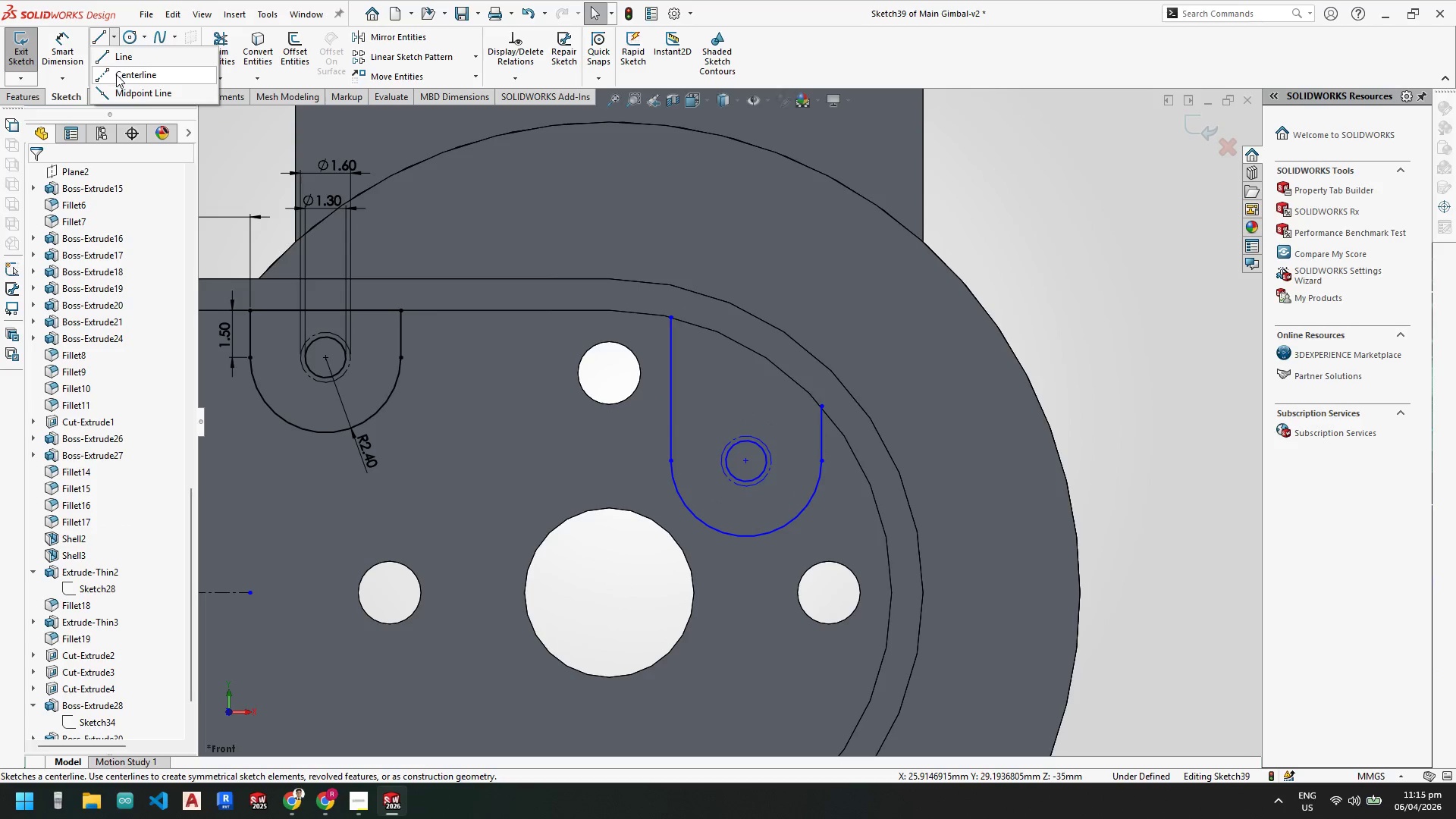 
left_click_drag(start_coordinate=[116, 74], to_coordinate=[121, 74])
 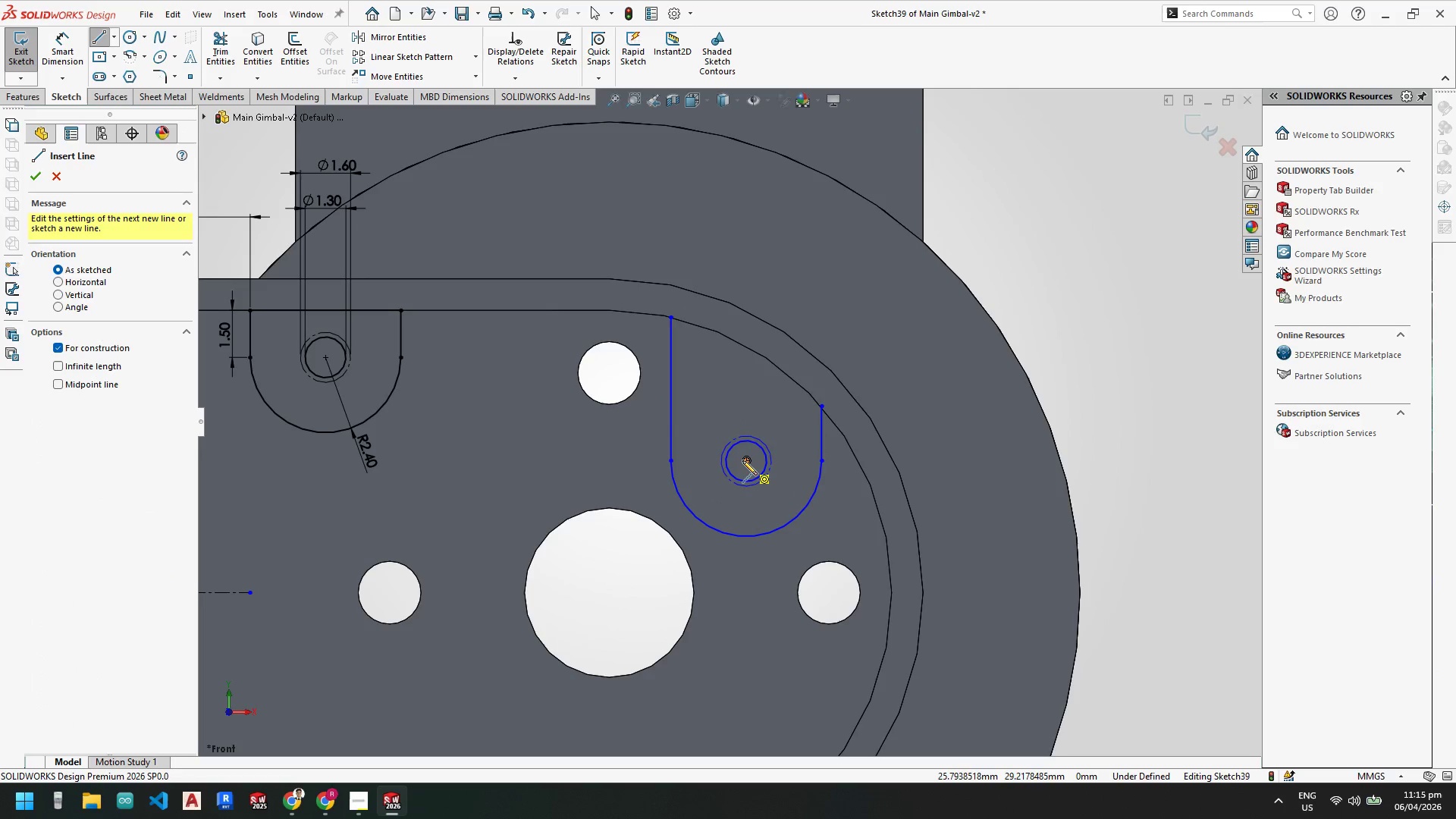 
left_click_drag(start_coordinate=[745, 460], to_coordinate=[746, 454])
 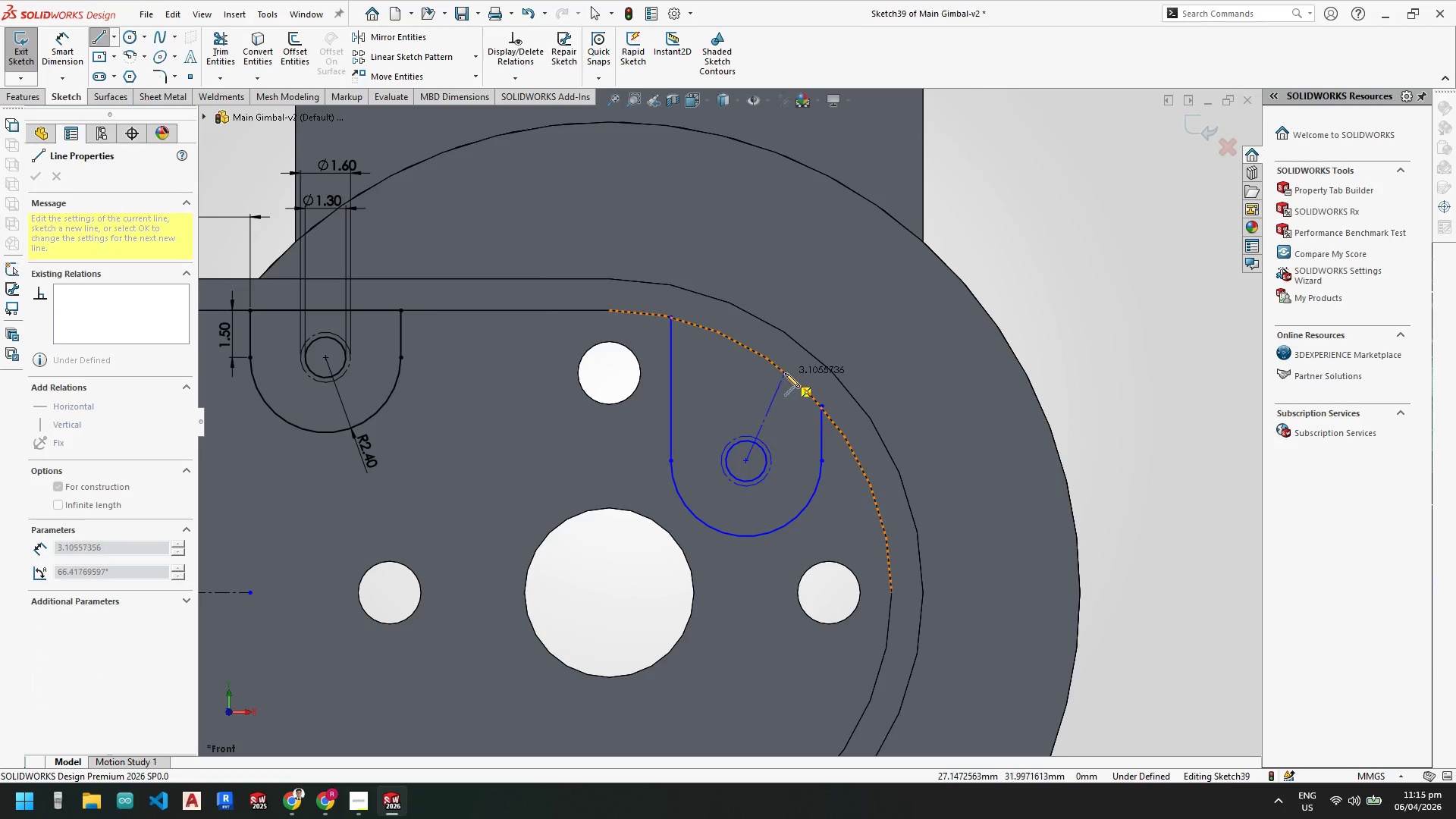 
left_click([785, 373])
 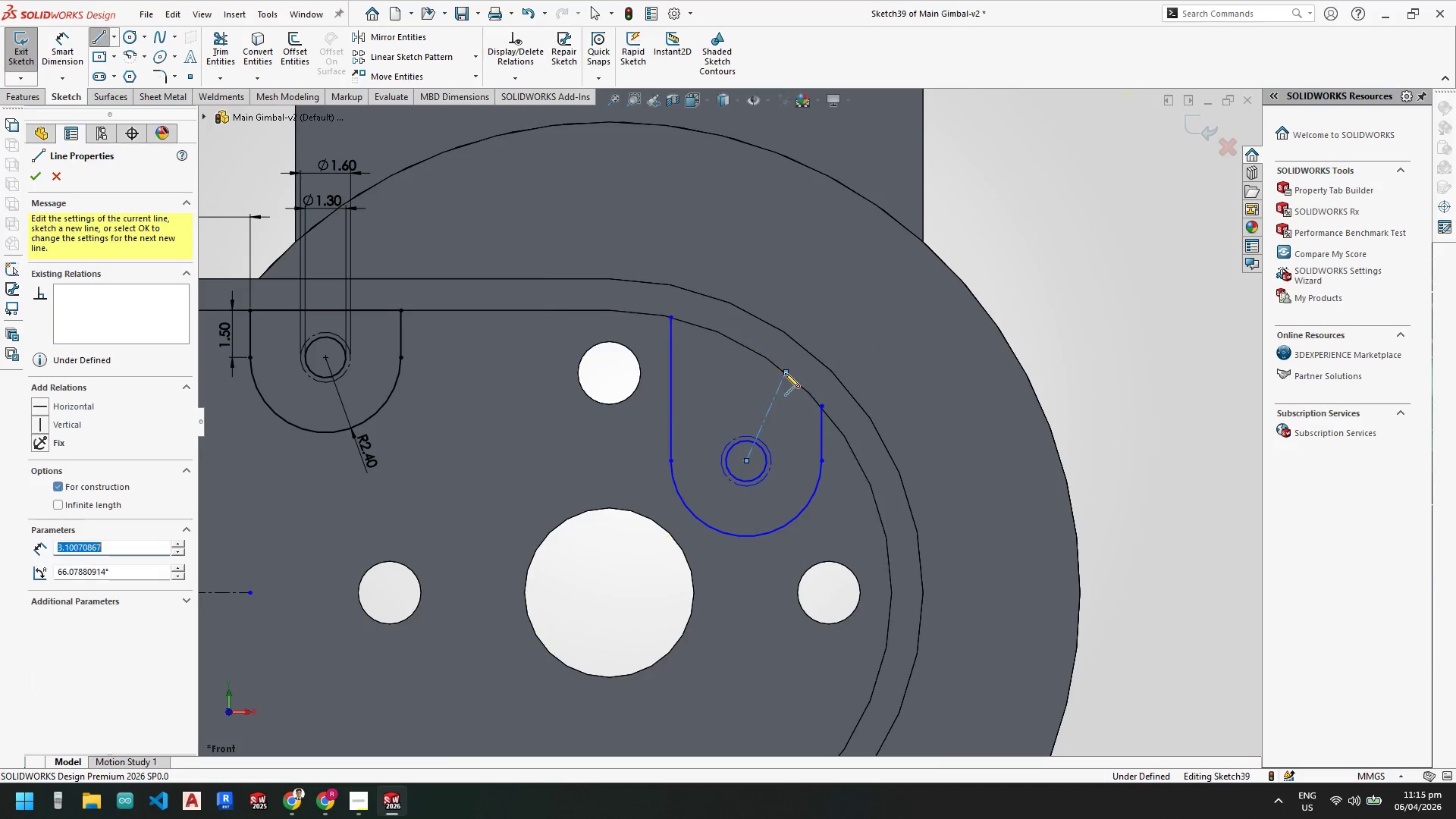 
key(Escape)
 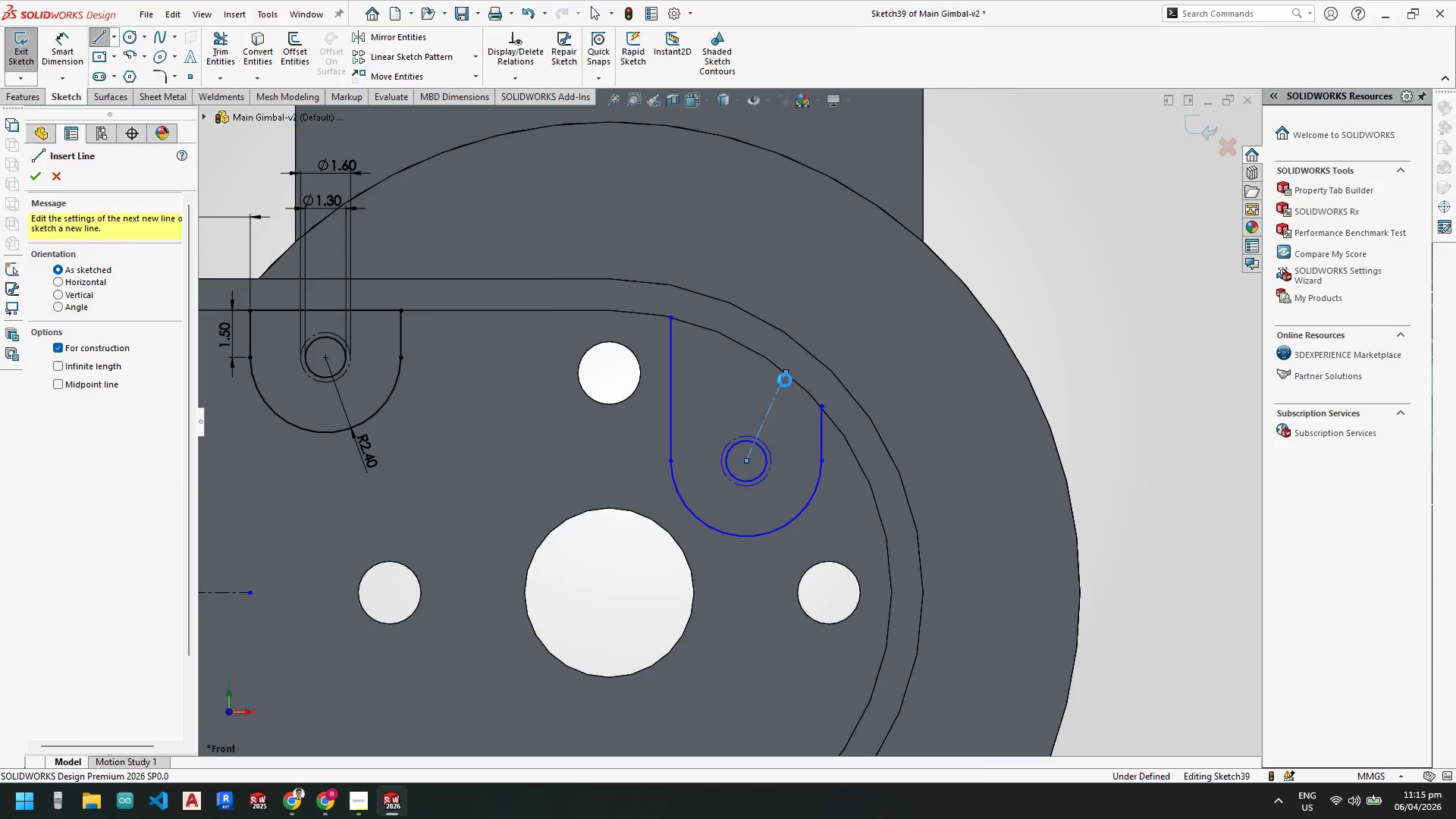 
key(Escape)
 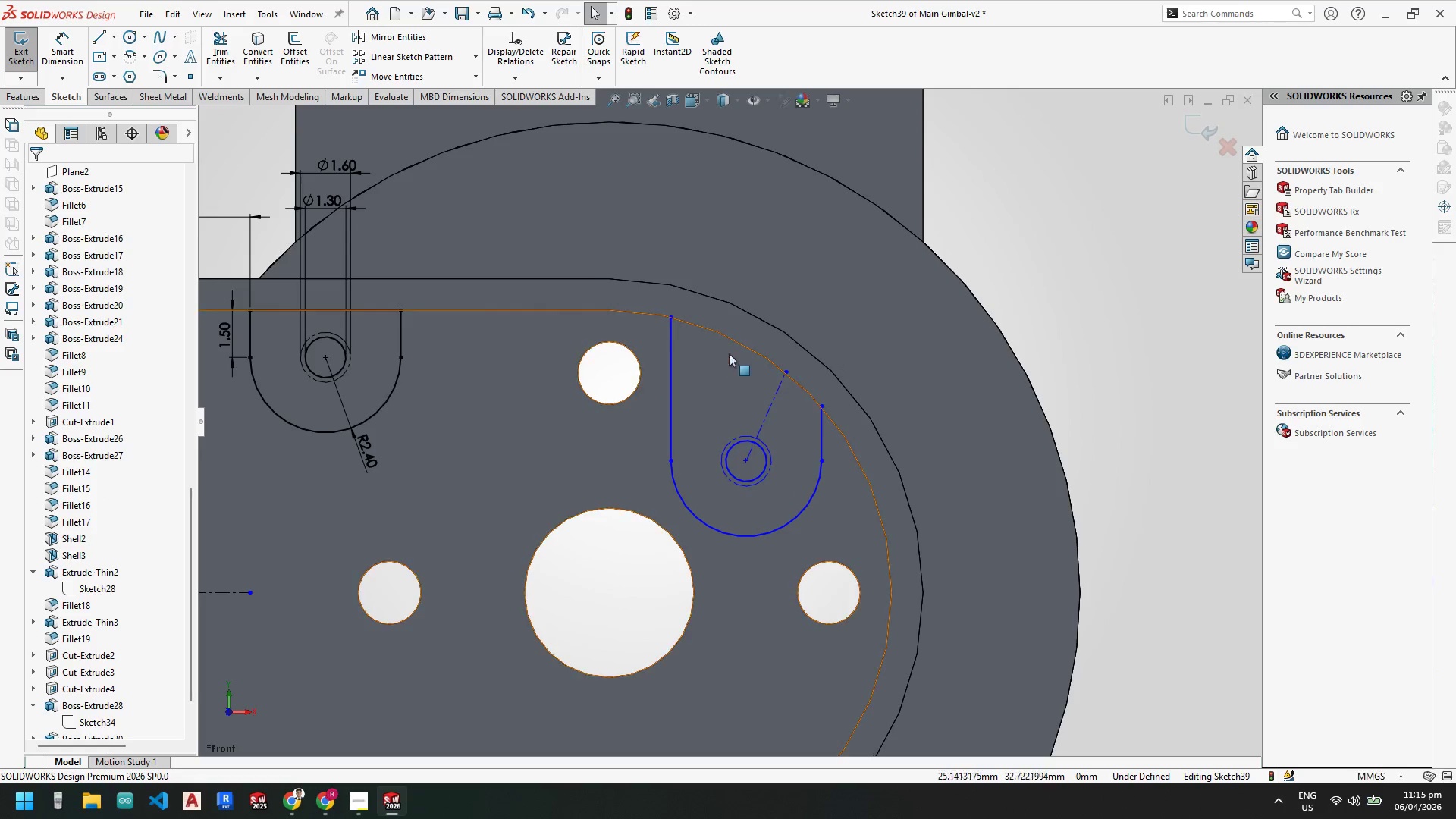 
key(Escape)
 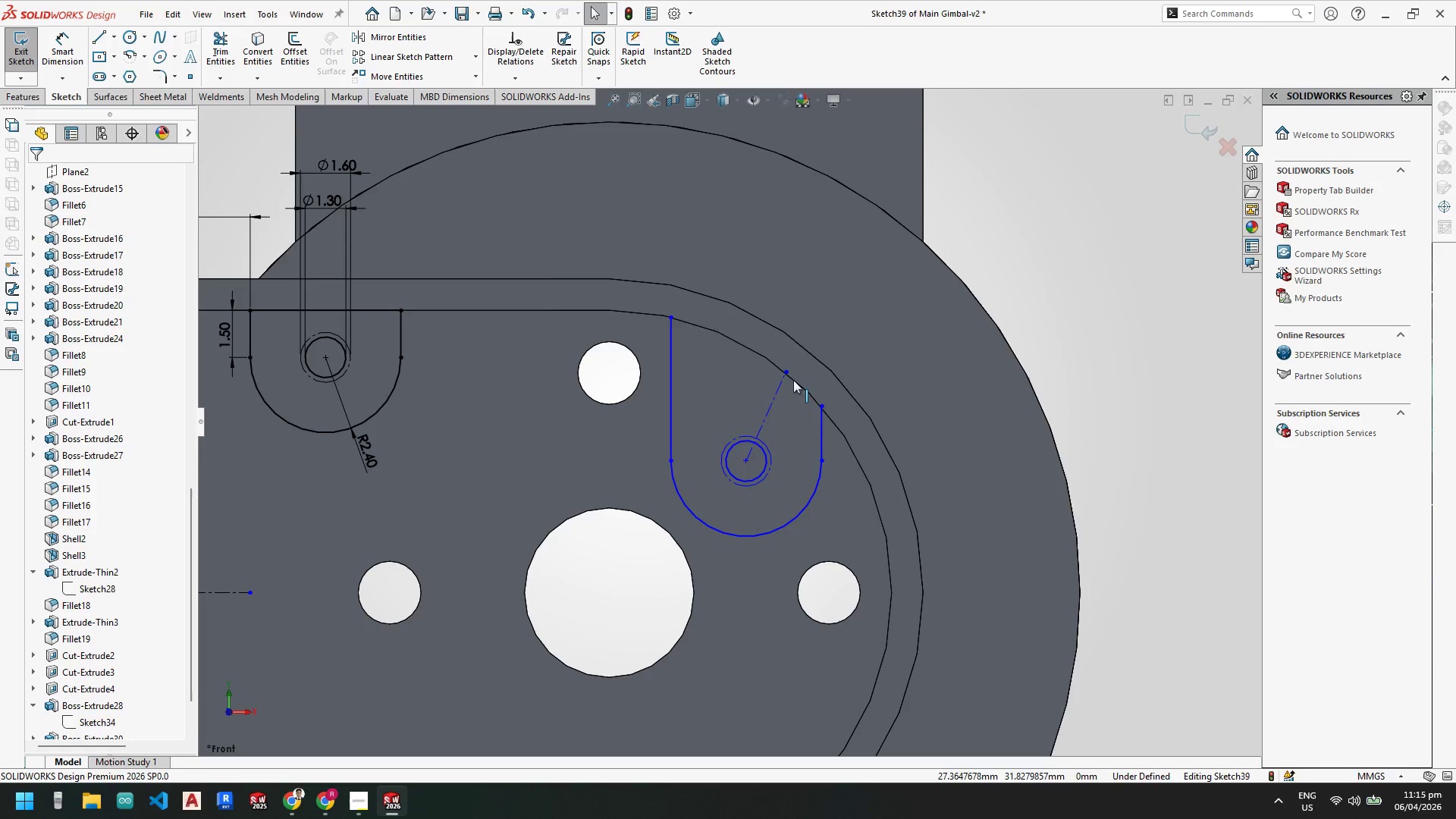 
left_click([793, 380])
 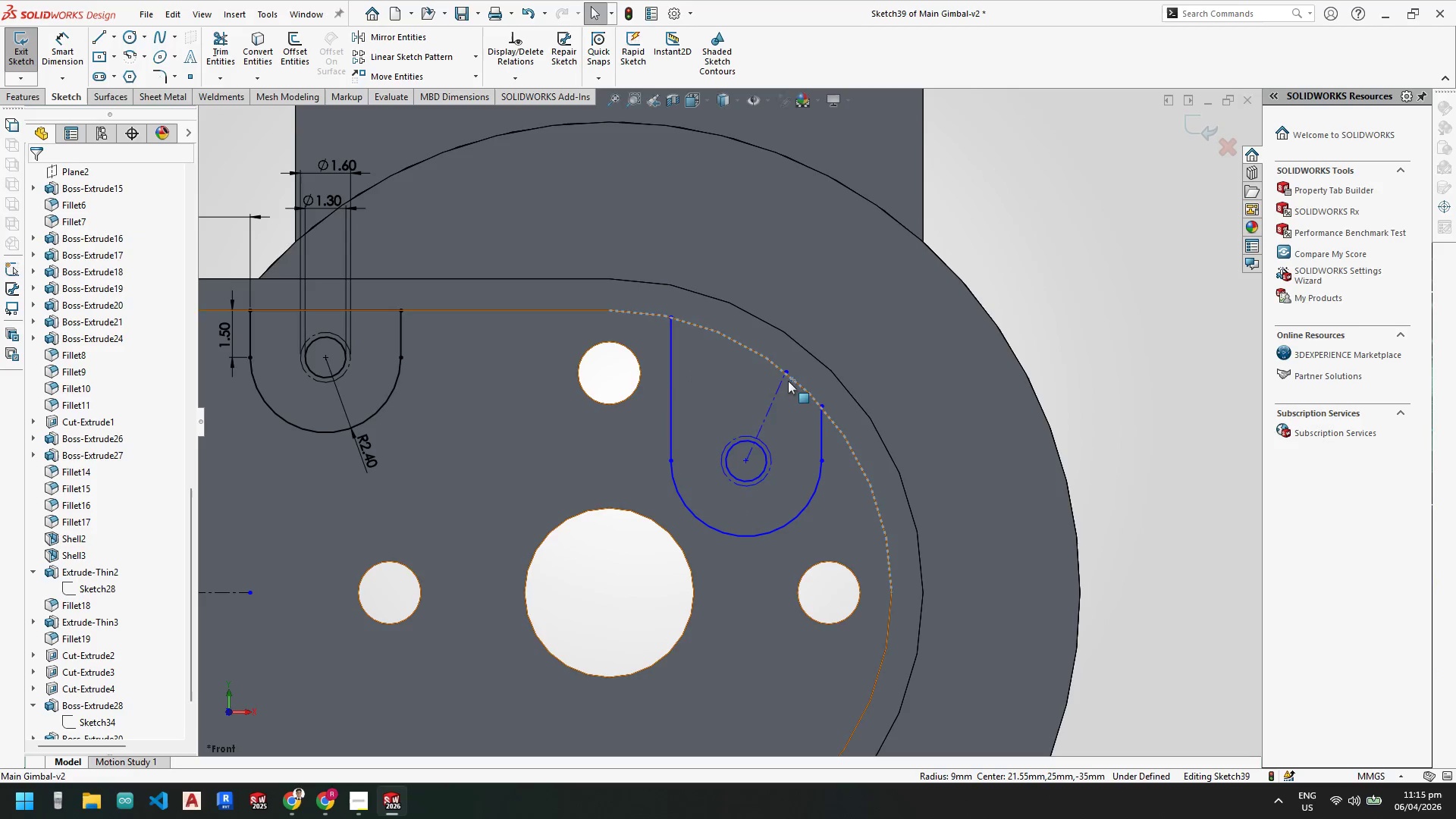 
hold_key(key=ControlLeft, duration=7.61)
left_click([776, 385])
 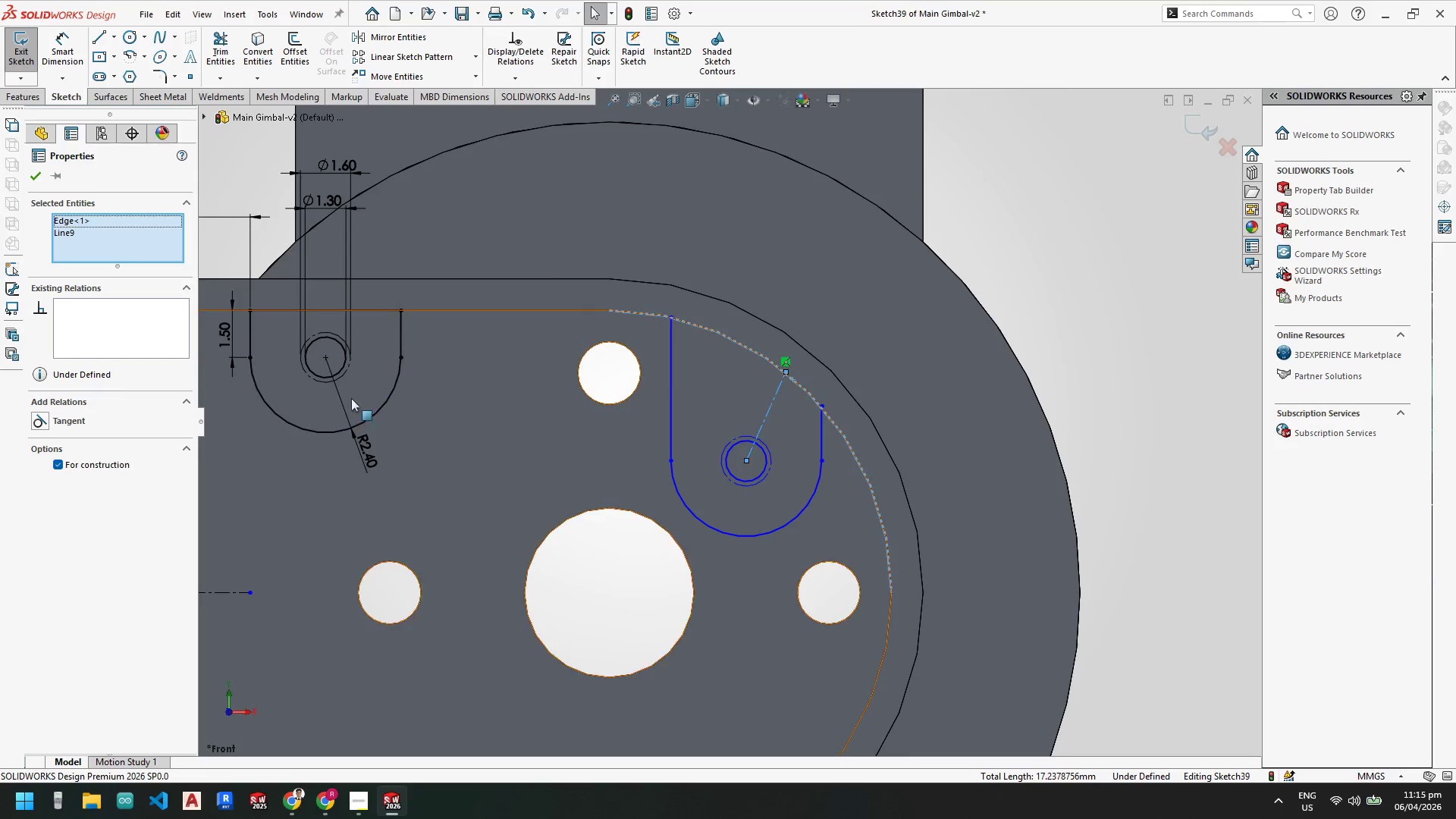 
key(Escape)
 